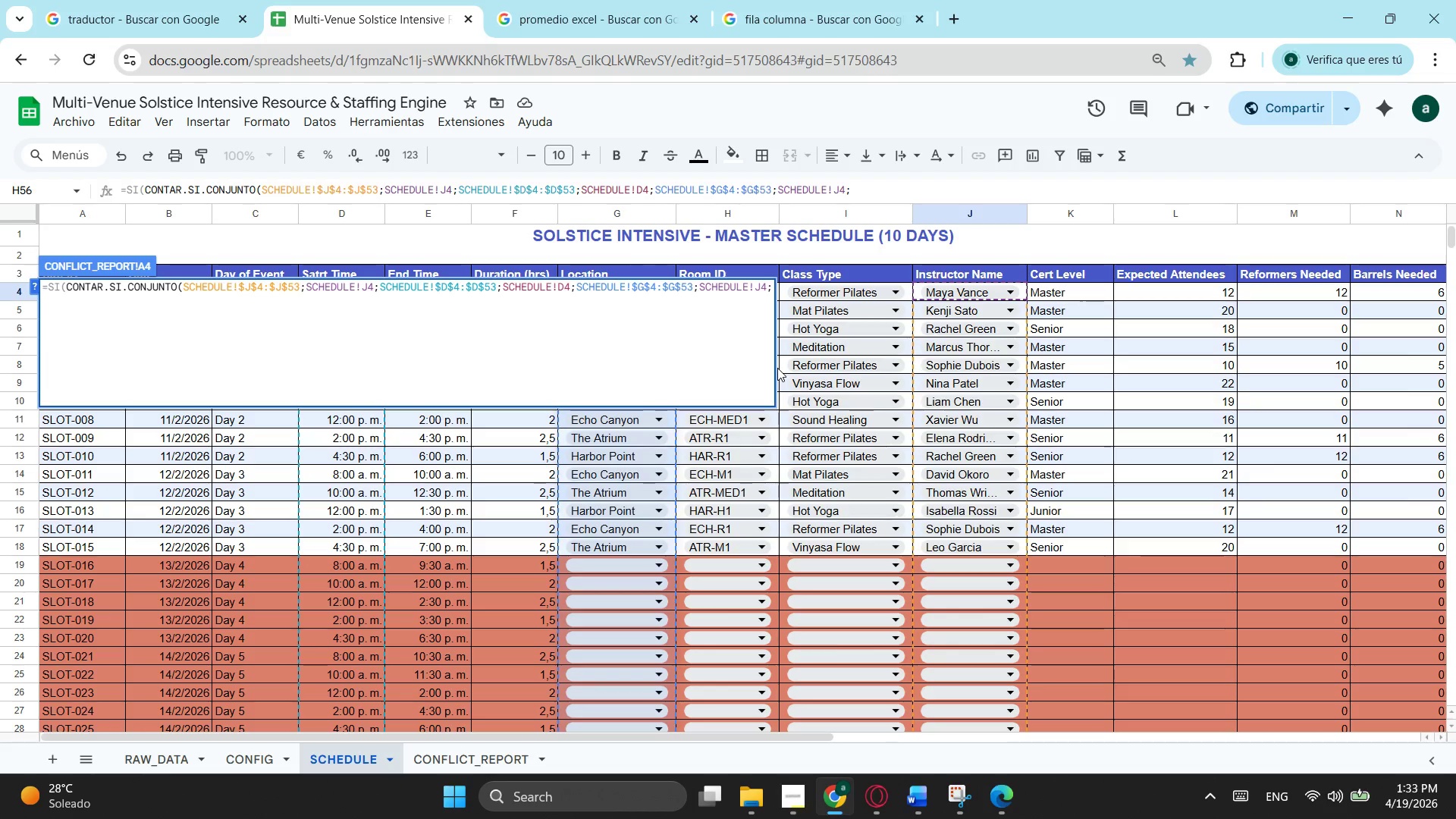 
left_click([763, 287])
 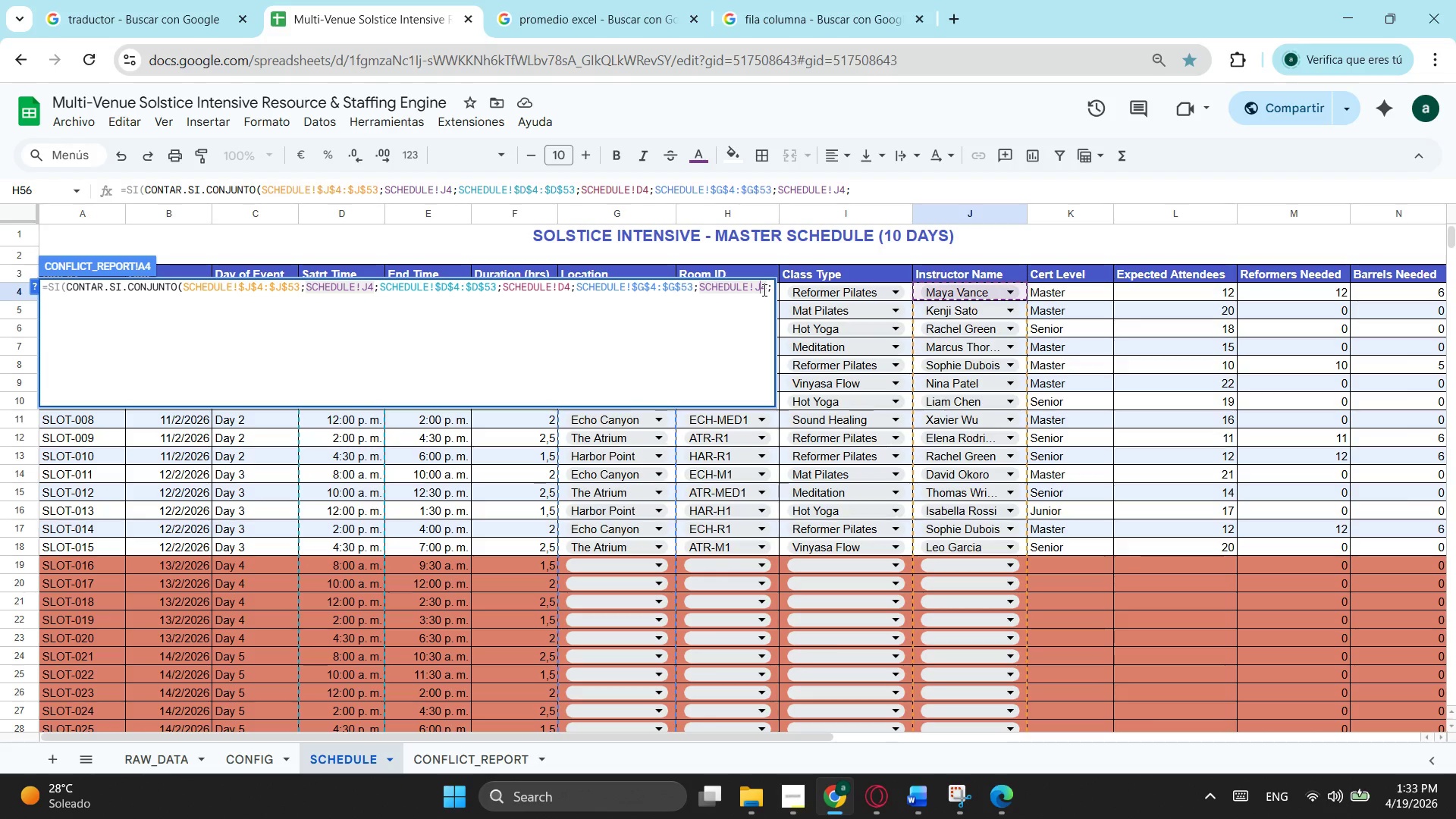 
key(Backspace)
 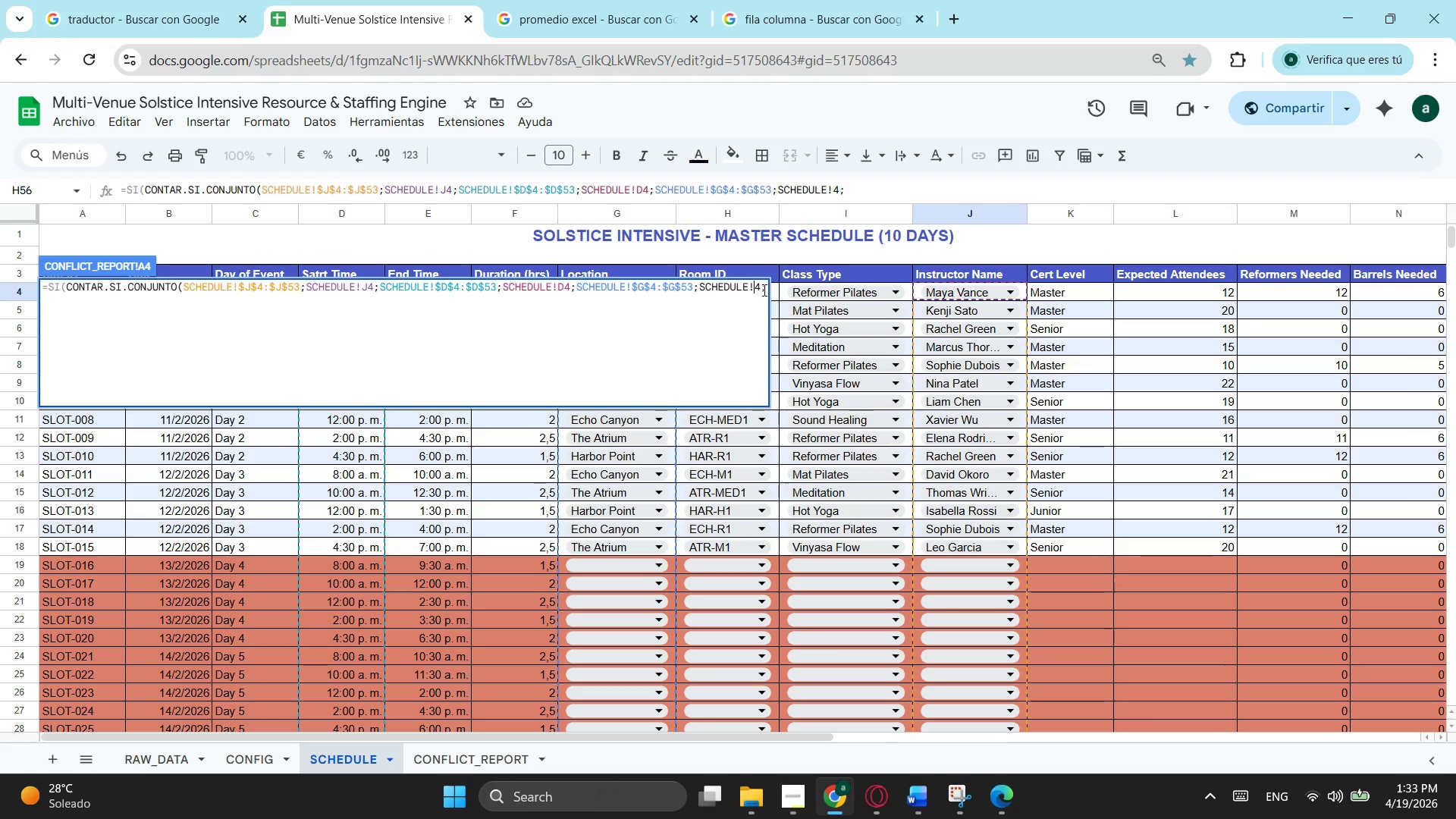 
key(Shift+ShiftLeft)
 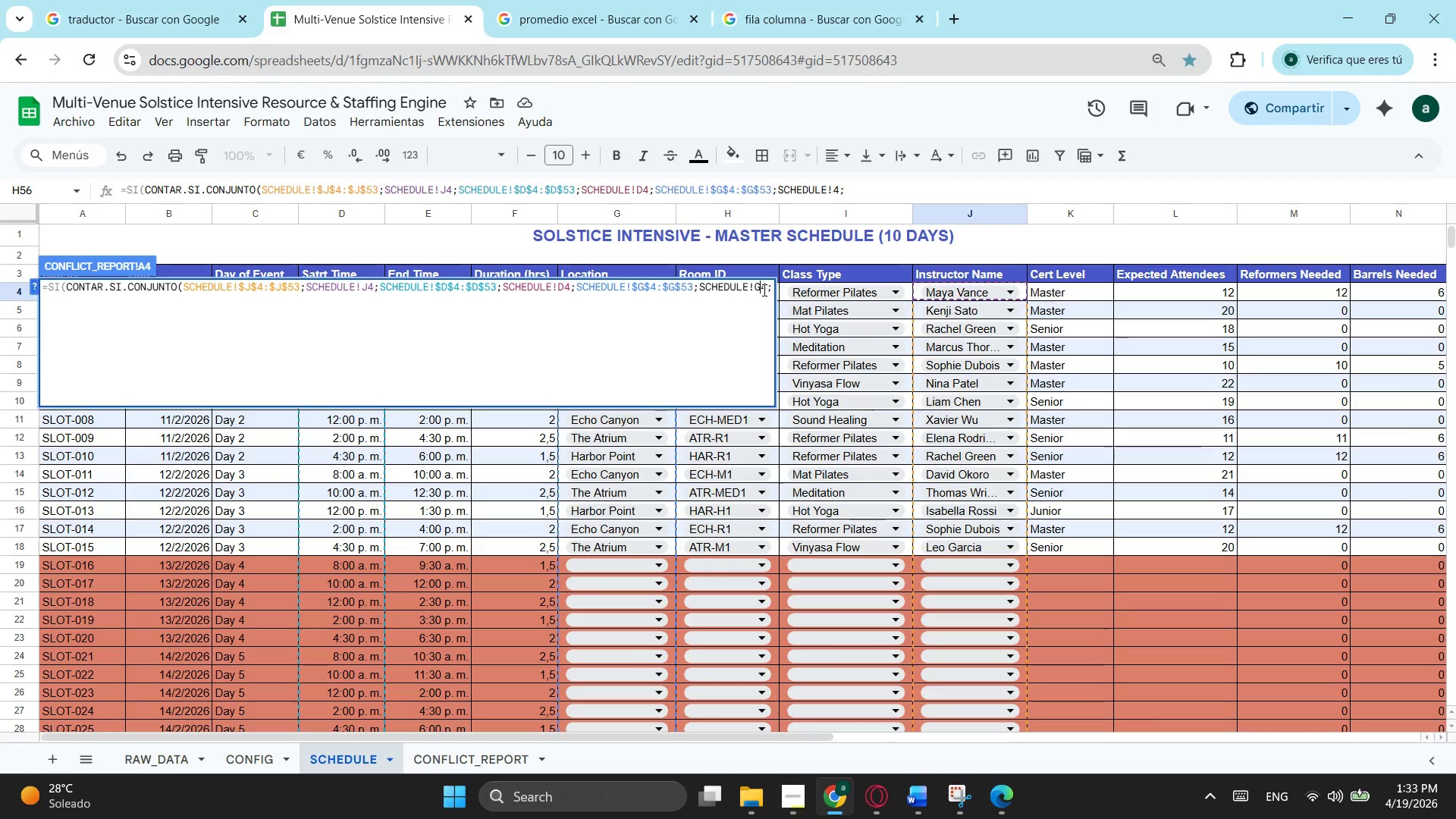 
key(Shift+G)
 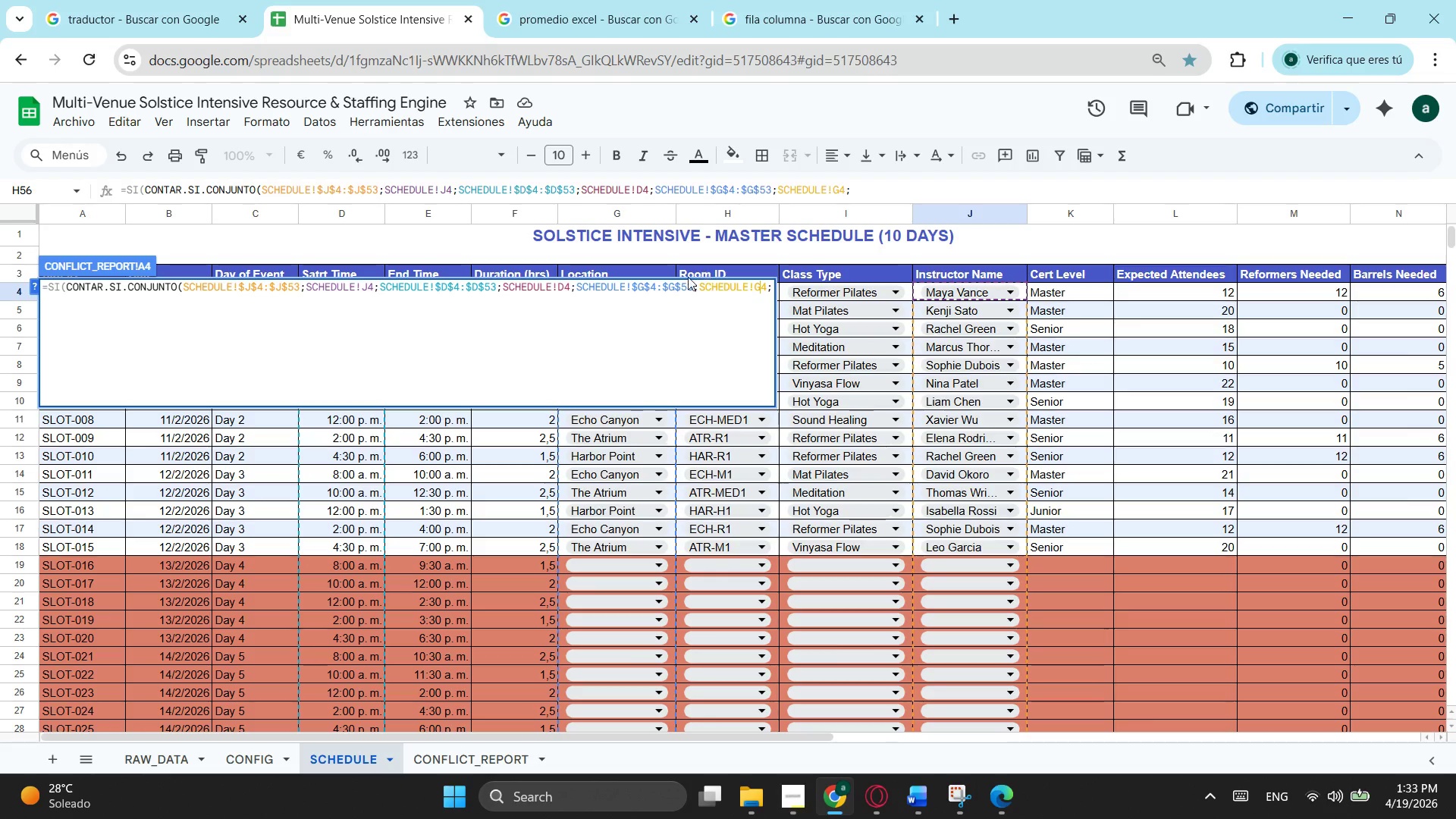 
left_click_drag(start_coordinate=[655, 287], to_coordinate=[651, 288])
 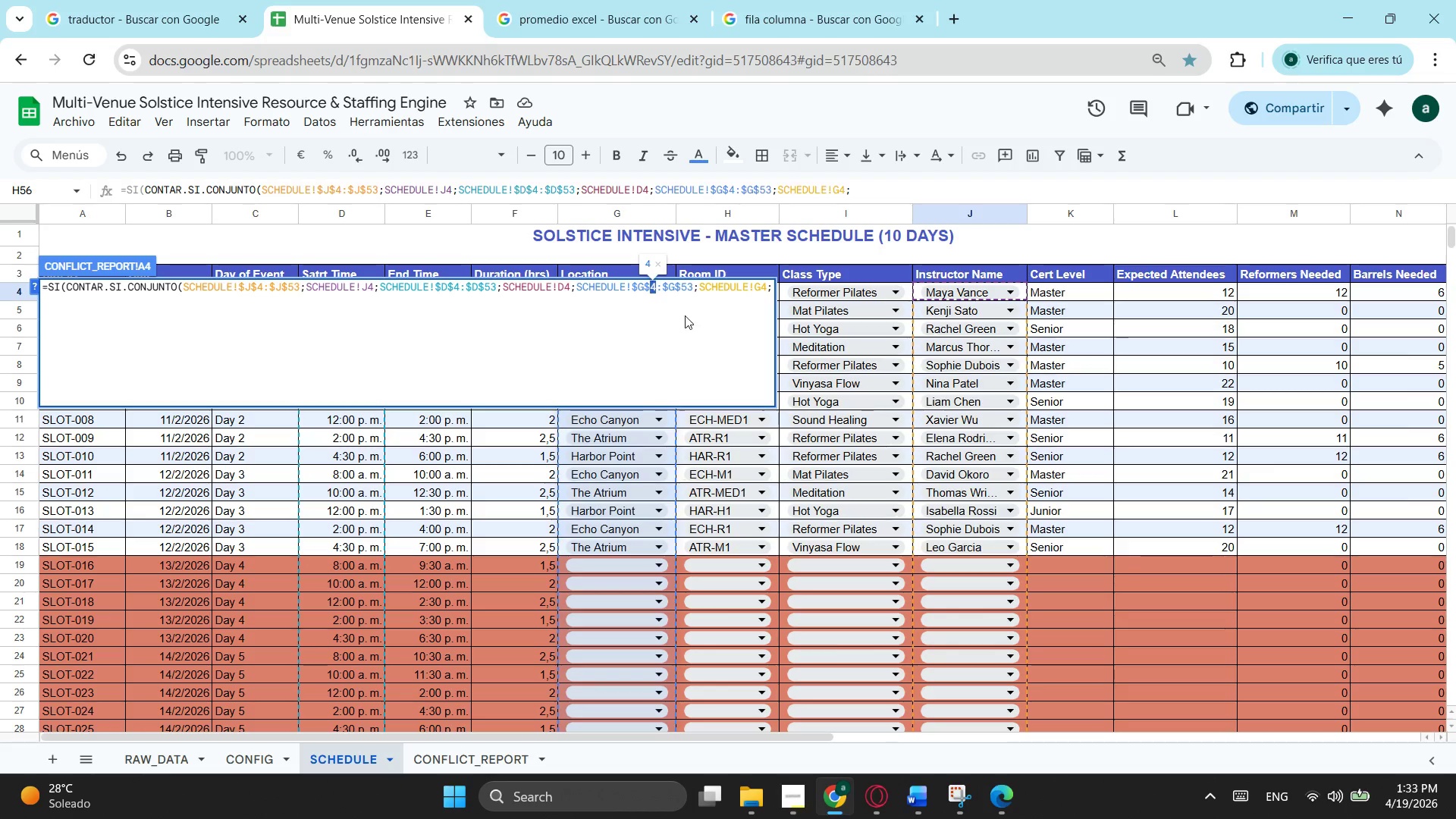 
left_click([700, 289])
 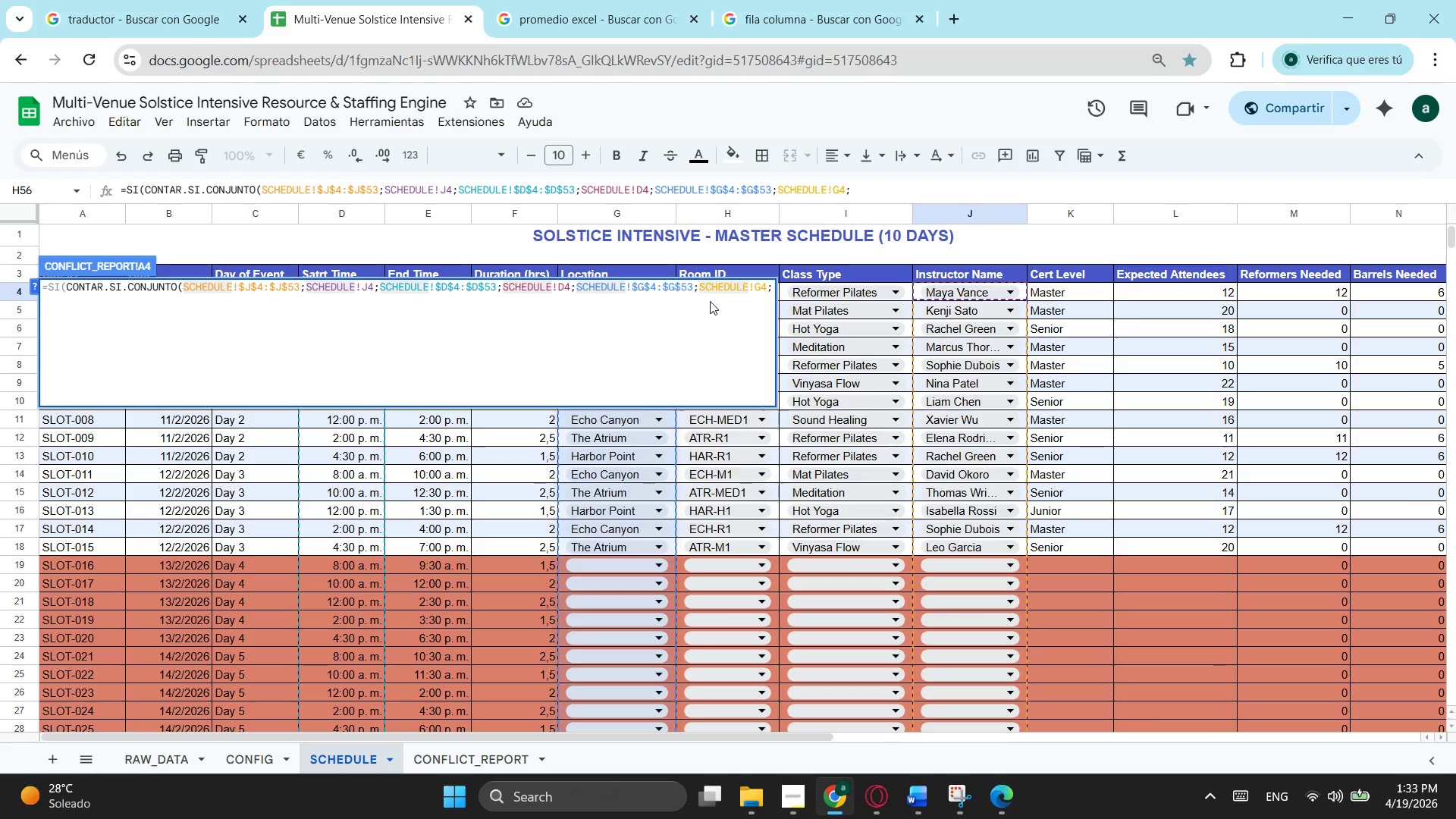 
key(Shift+Quote)
 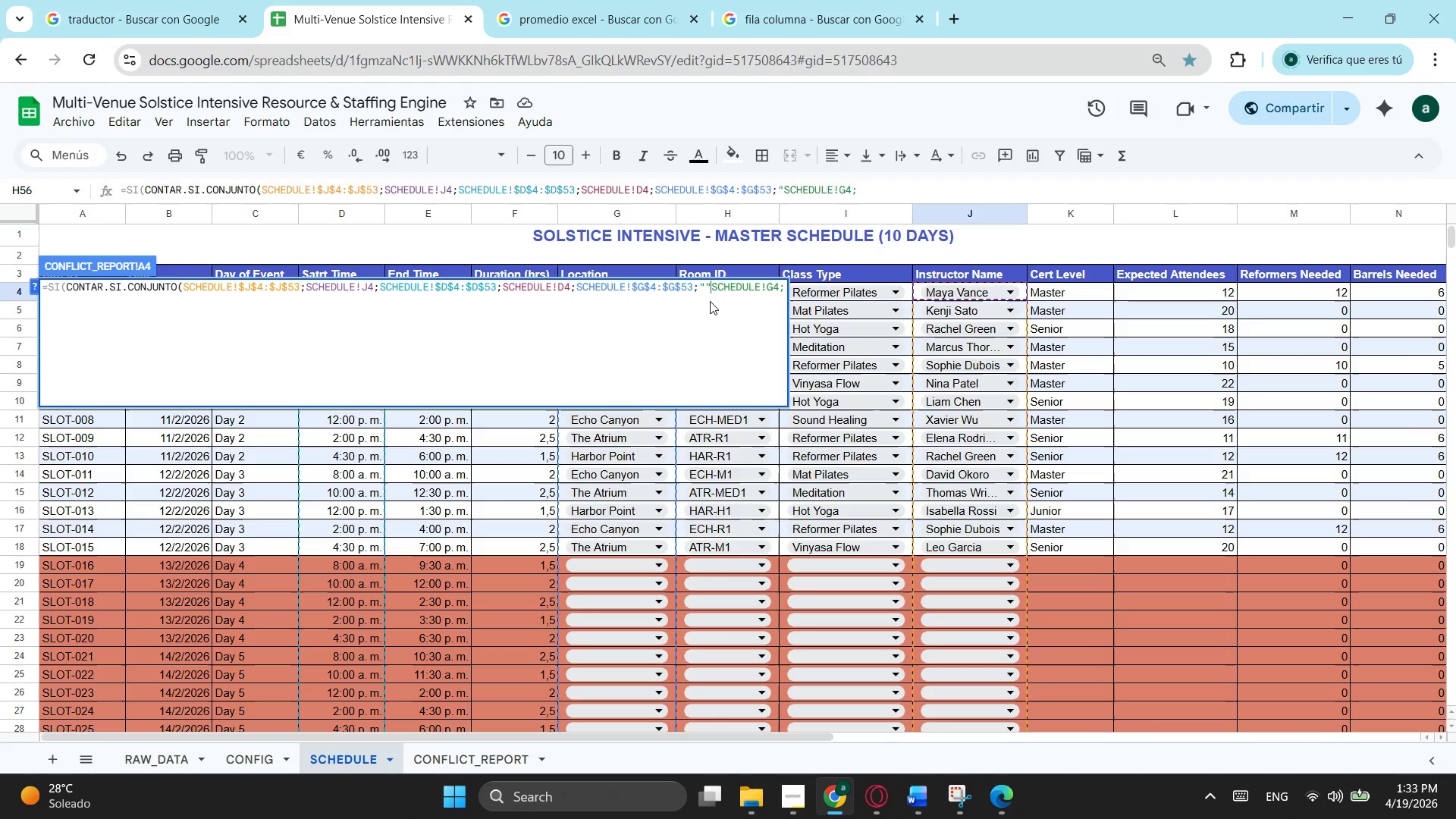 
key(Shift+Quote)
 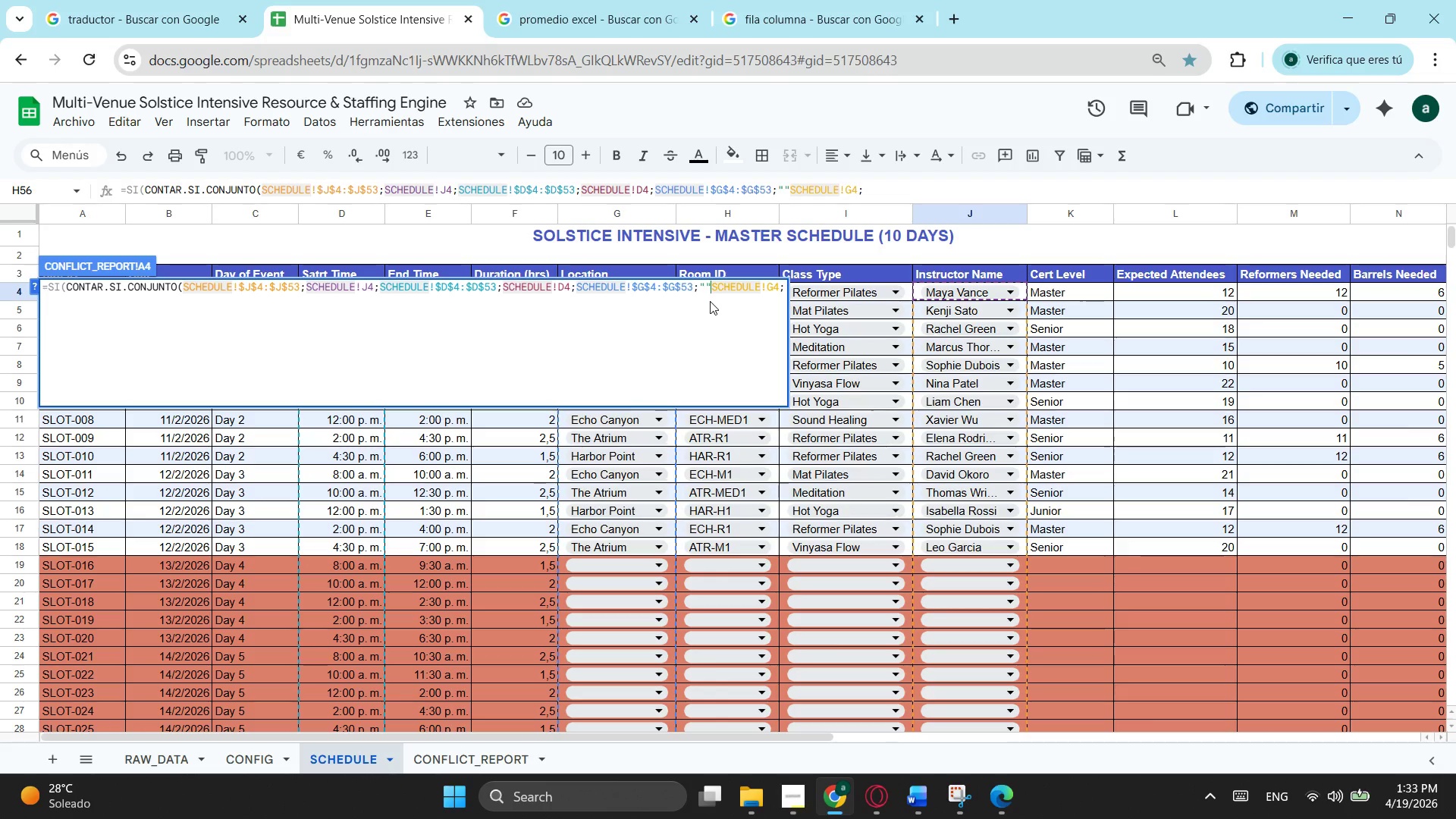 
key(ArrowLeft)
 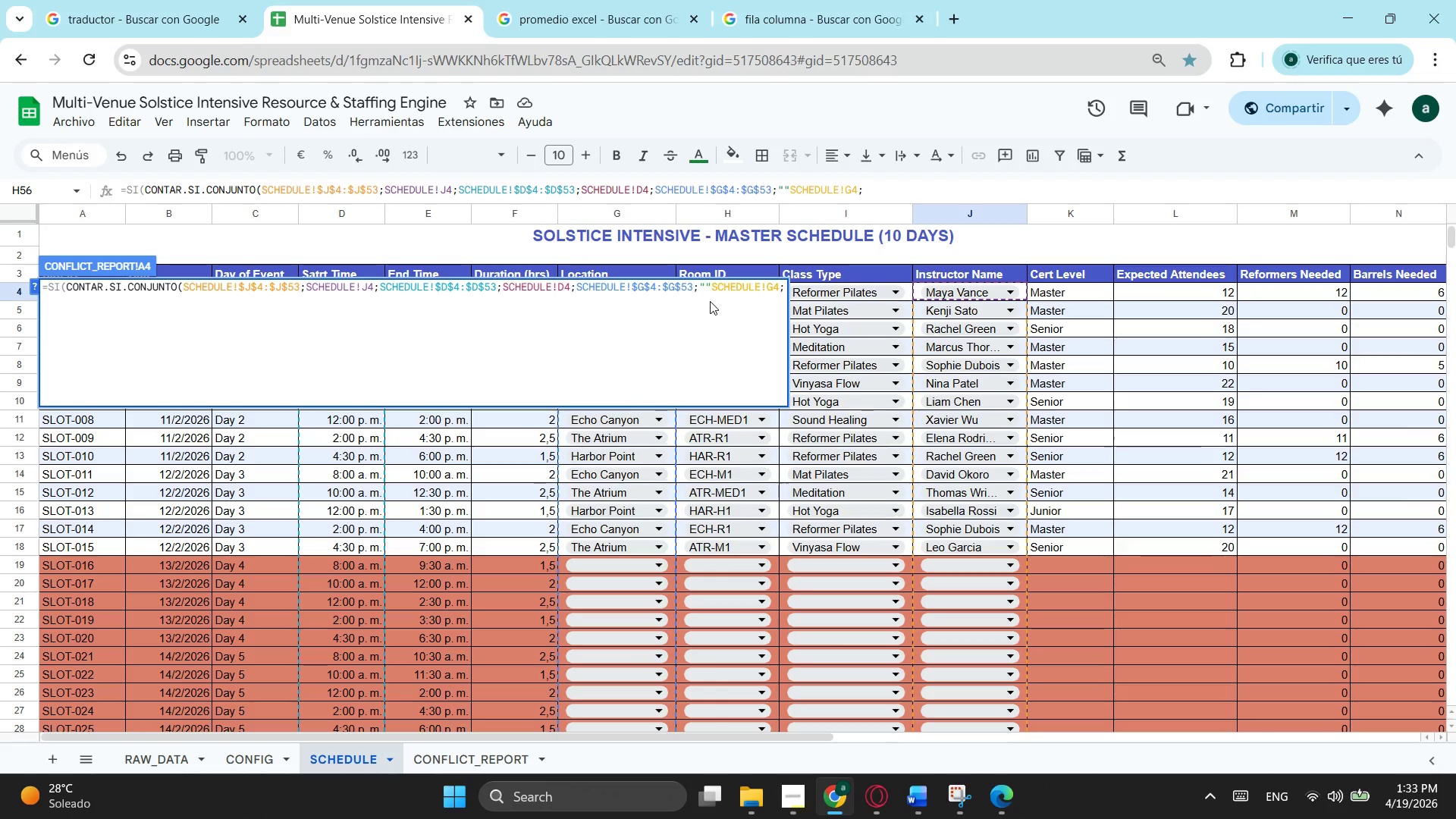 
key(Shift+Comma)
 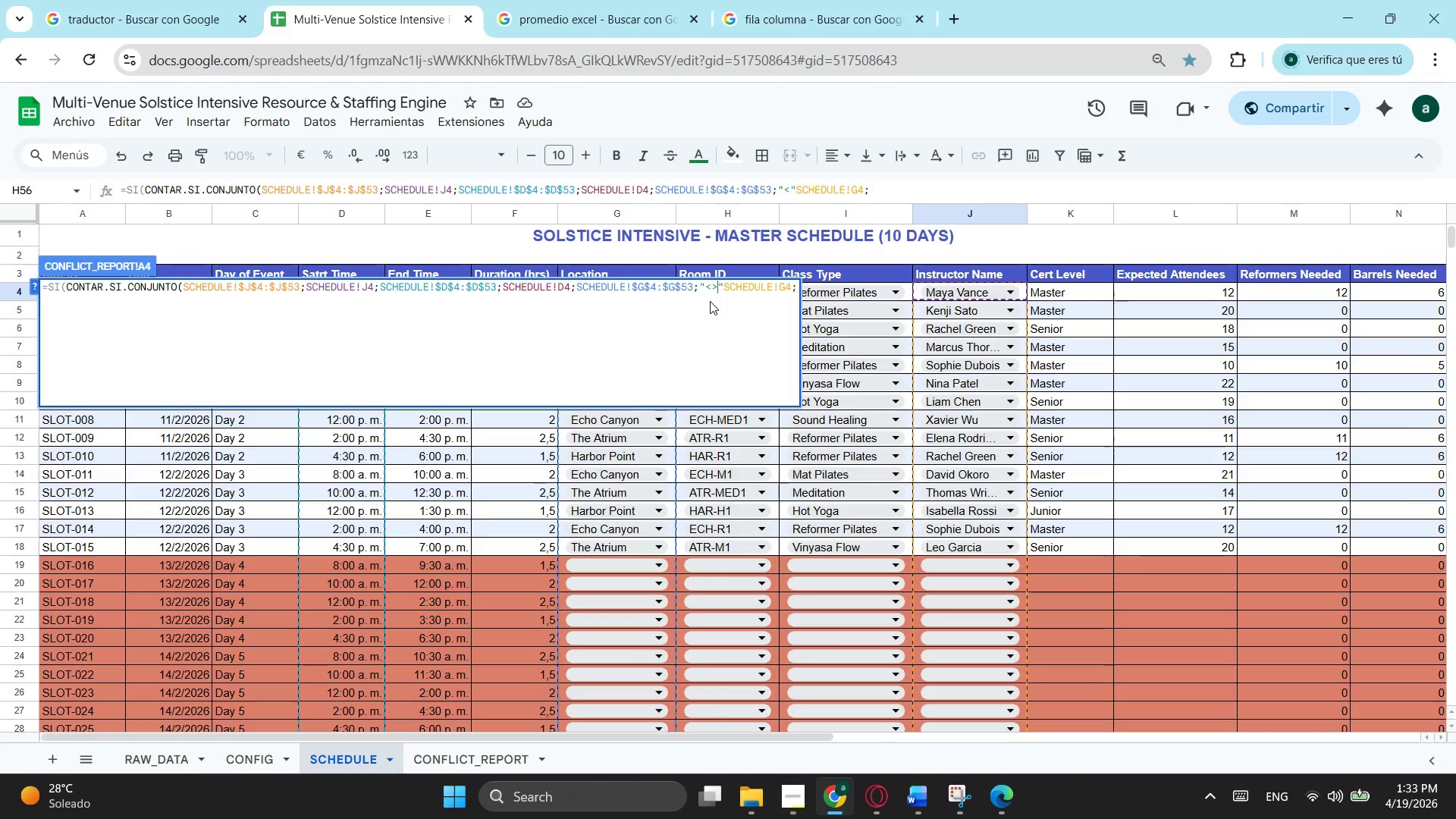 
key(Shift+Period)
 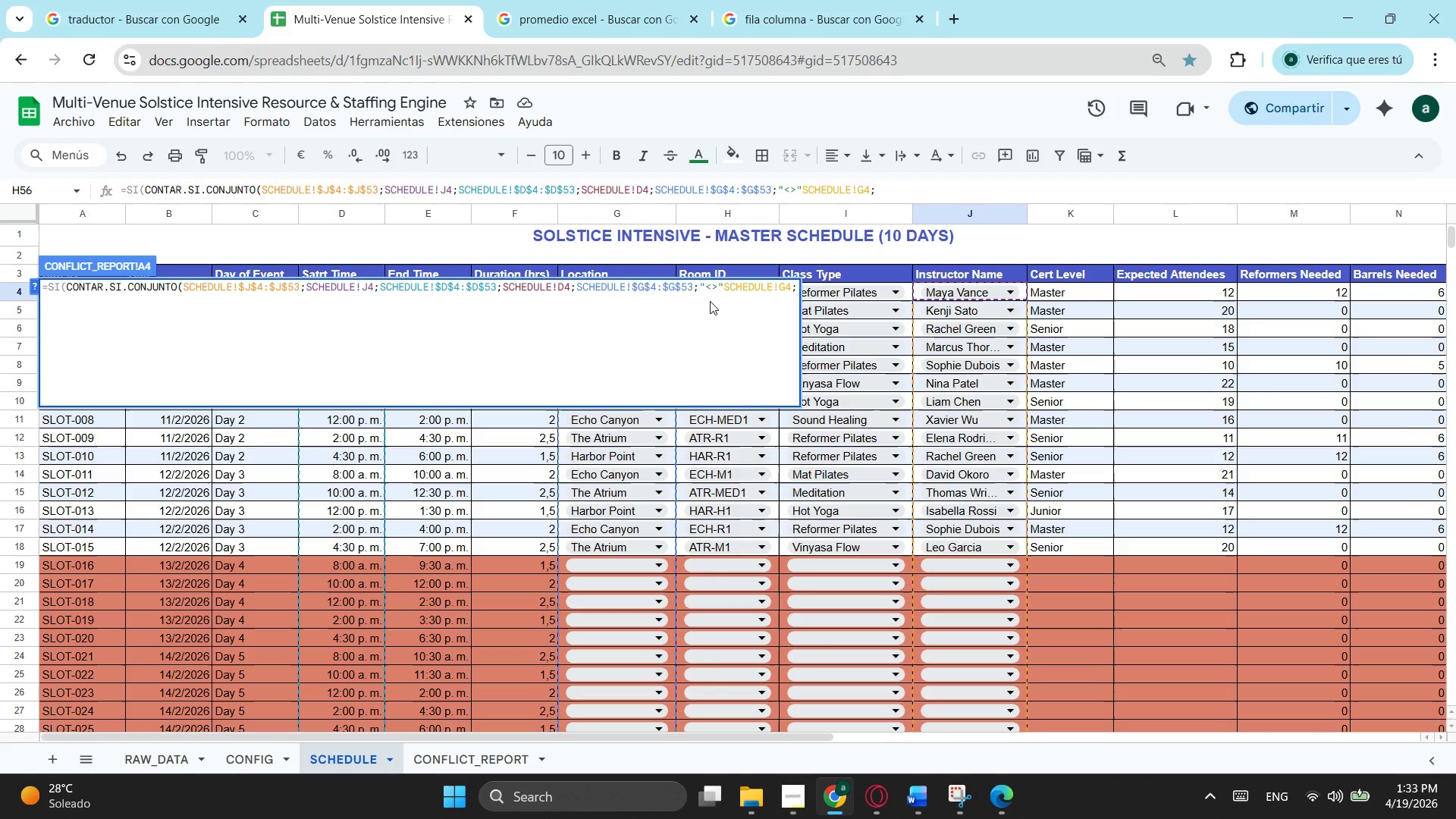 
key(ArrowRight)
 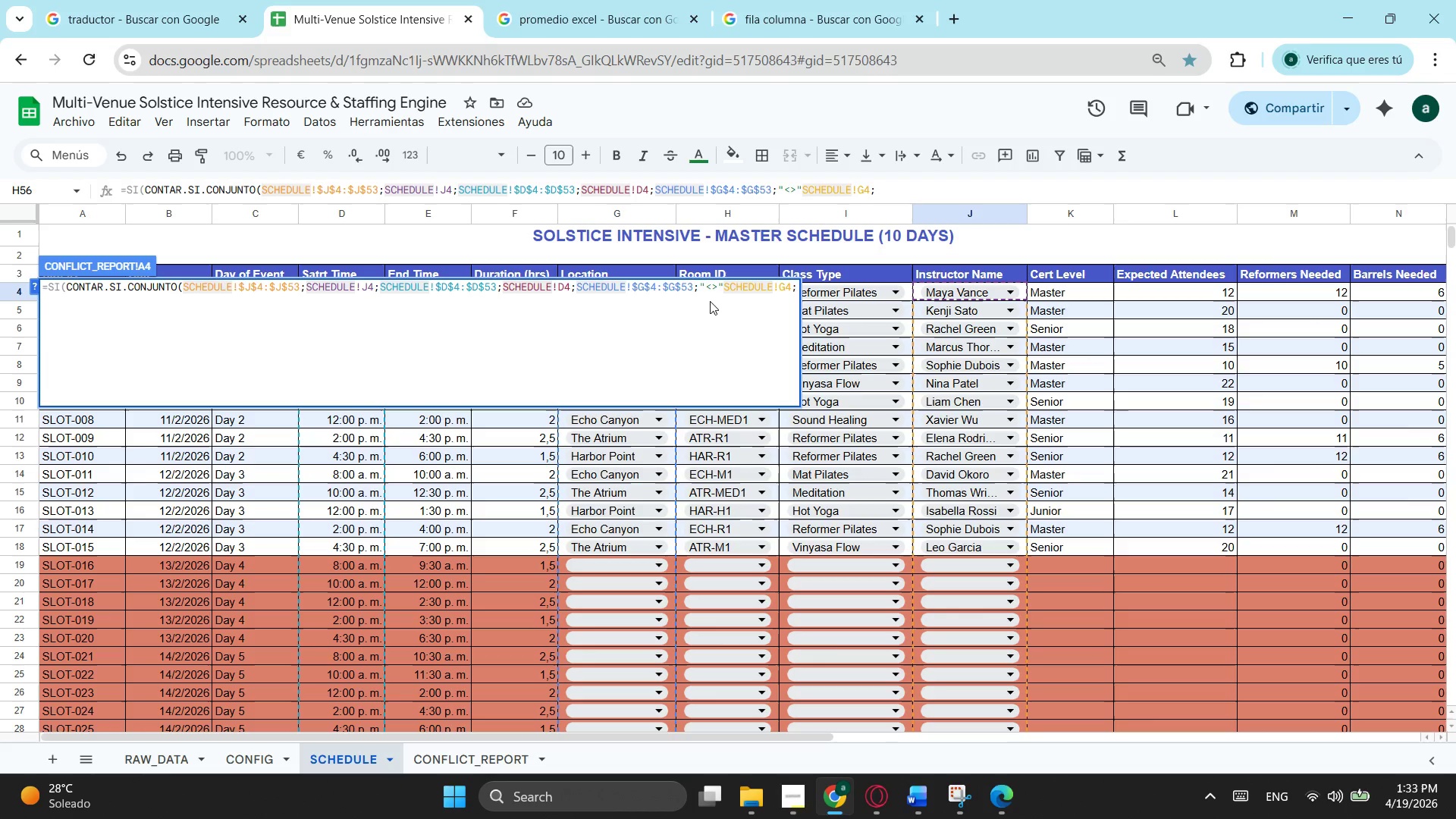 
key(Shift+7)
 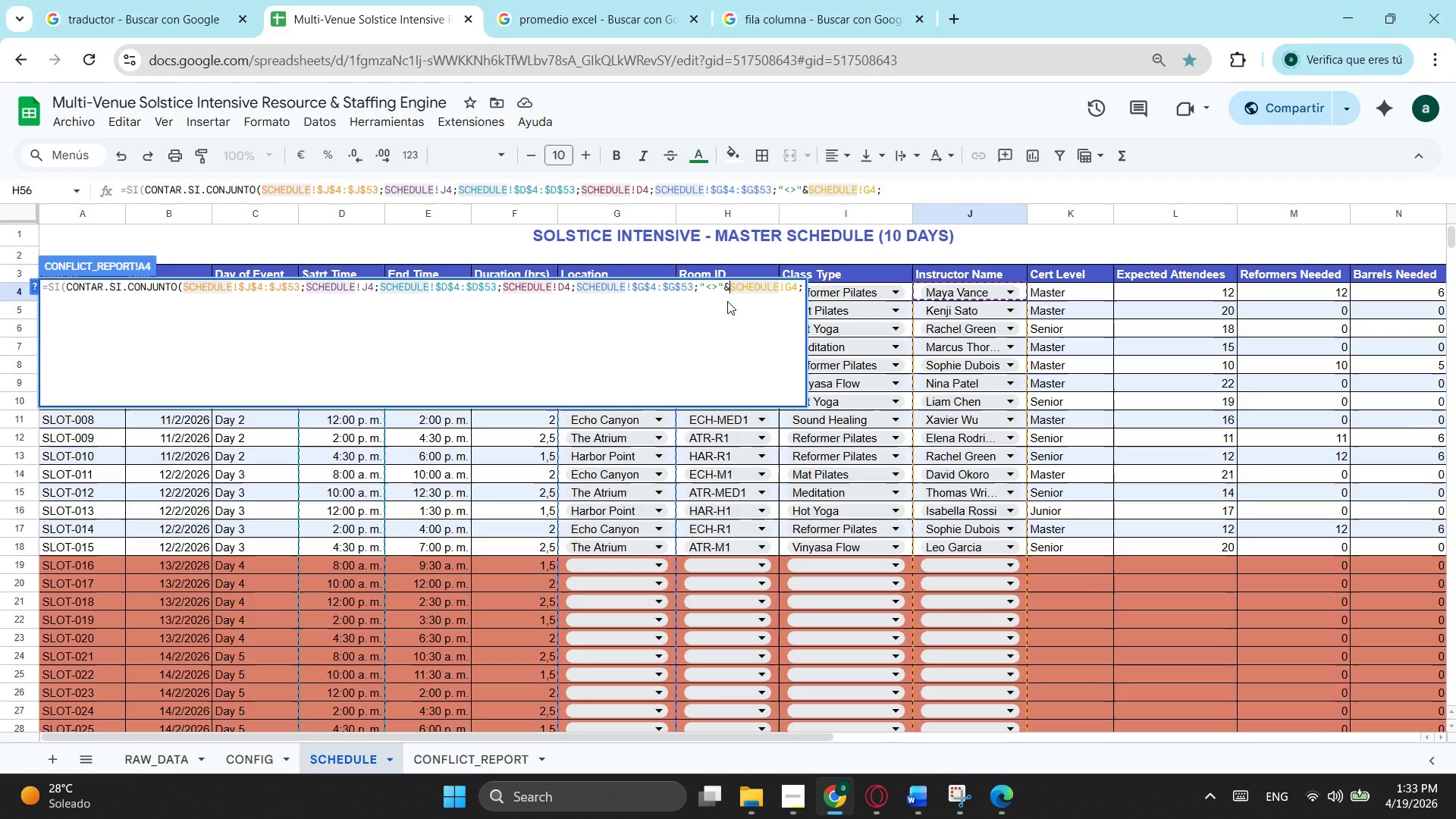 
left_click([804, 281])
 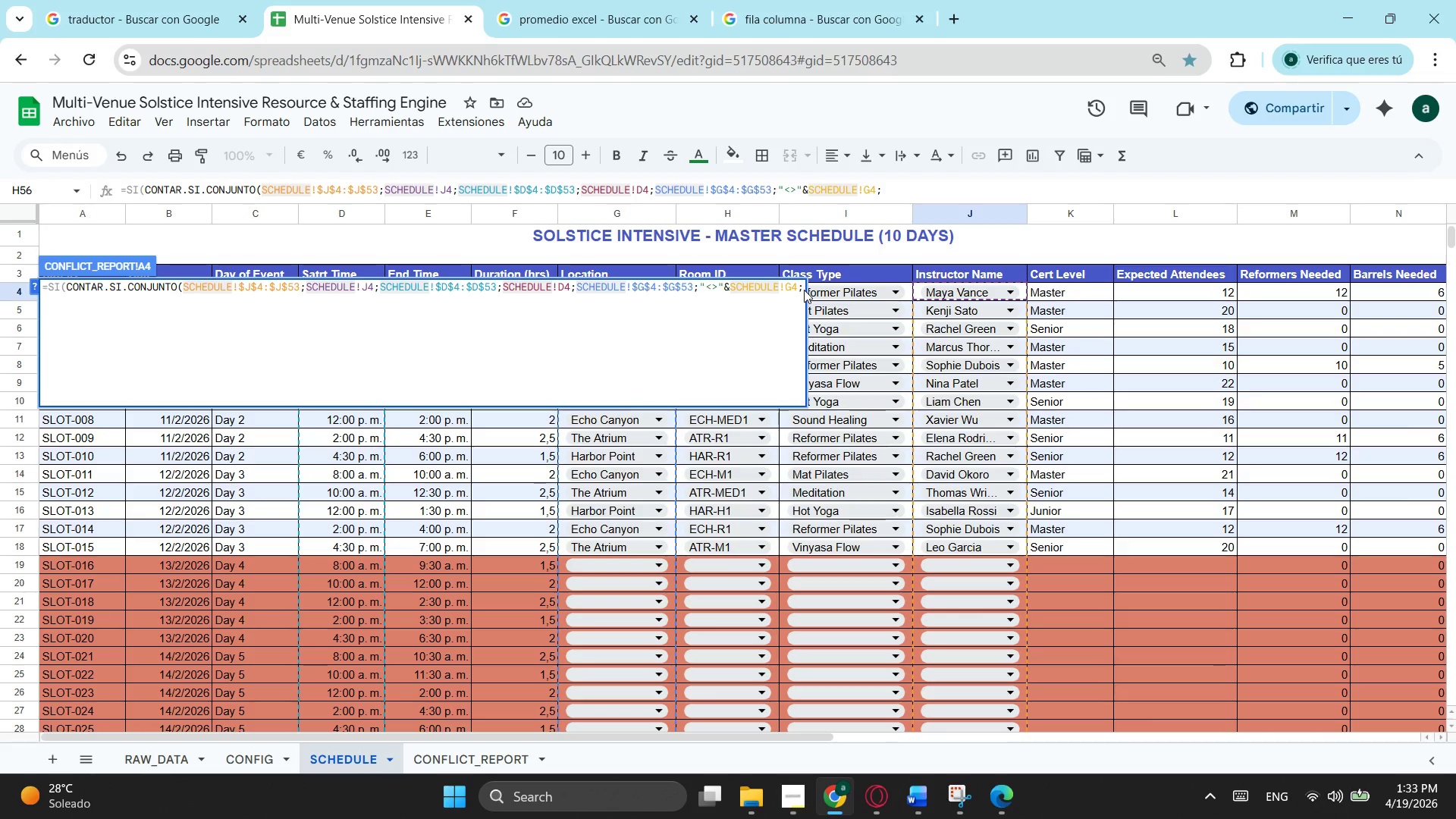 
left_click([804, 290])
 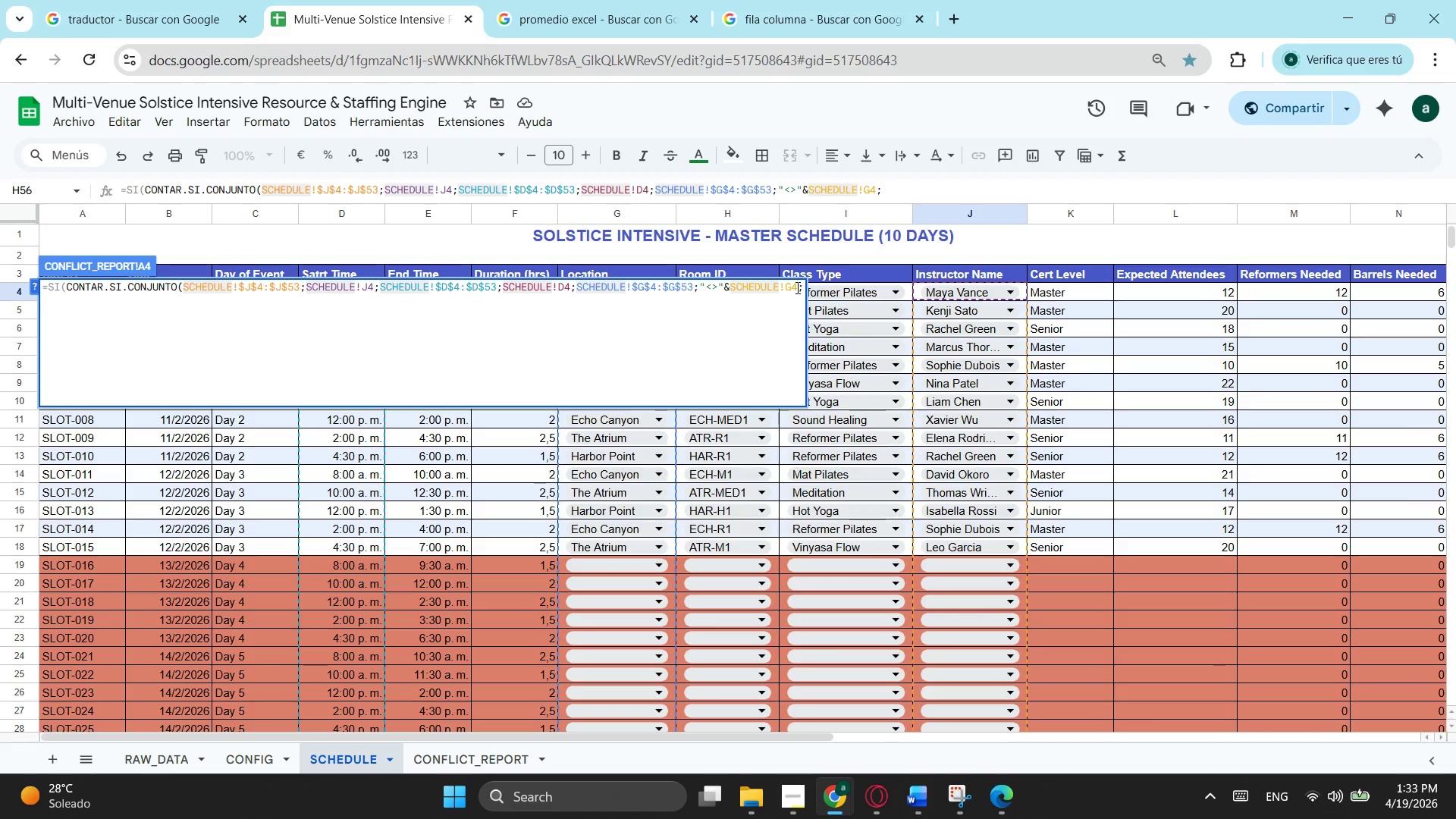 
left_click([796, 287])
 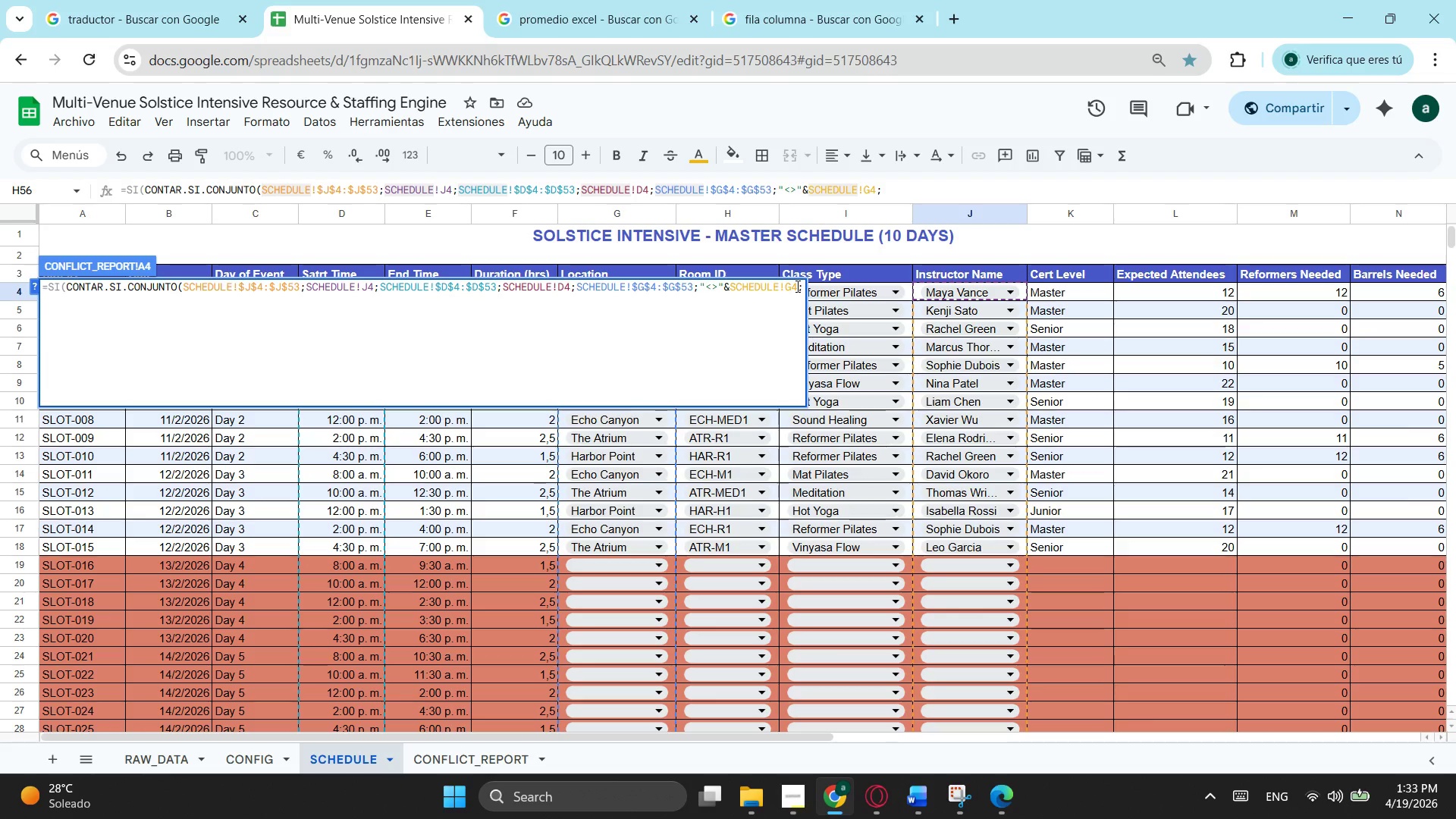 
key(ArrowRight)
 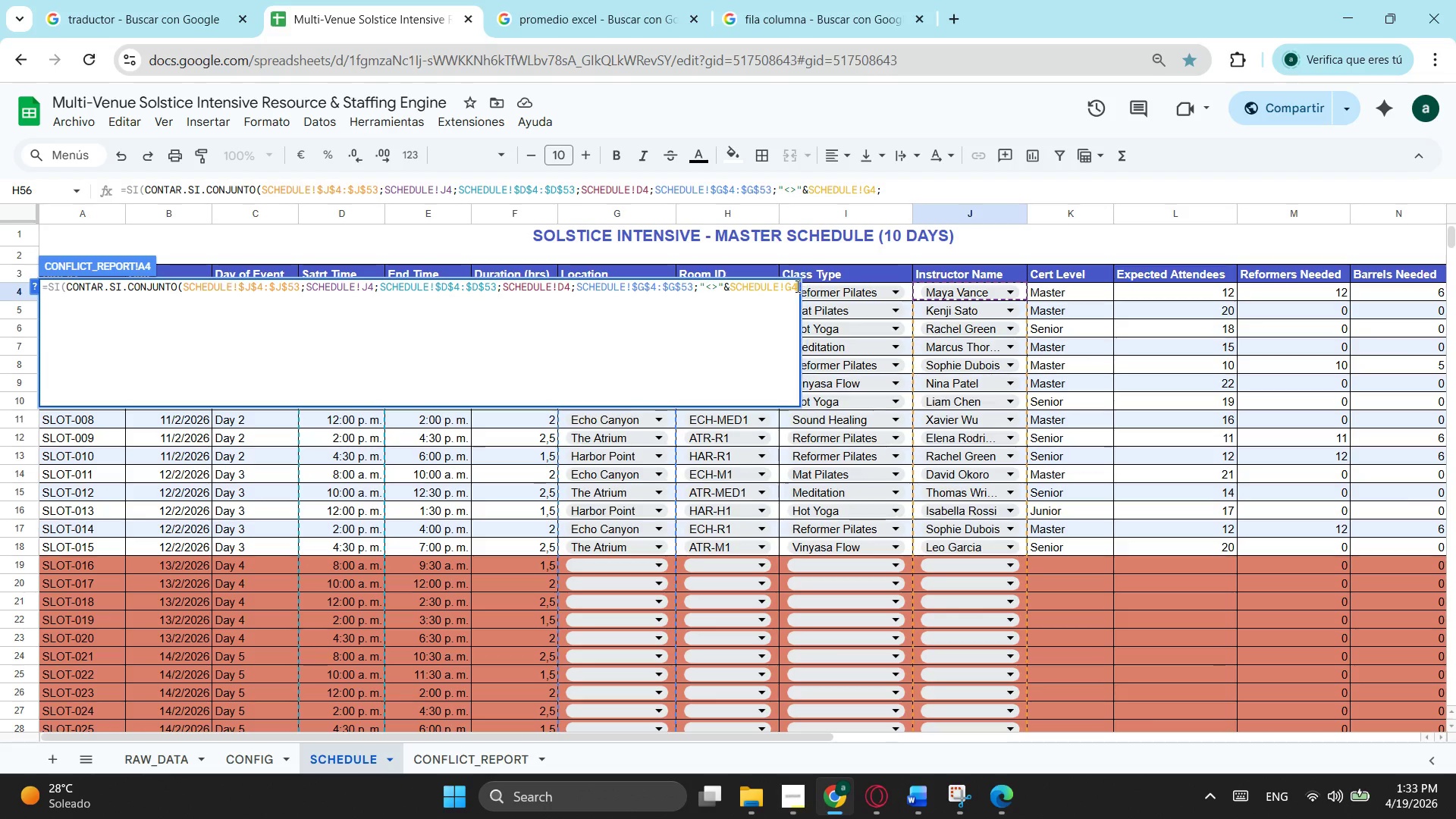 
key(Backspace)
 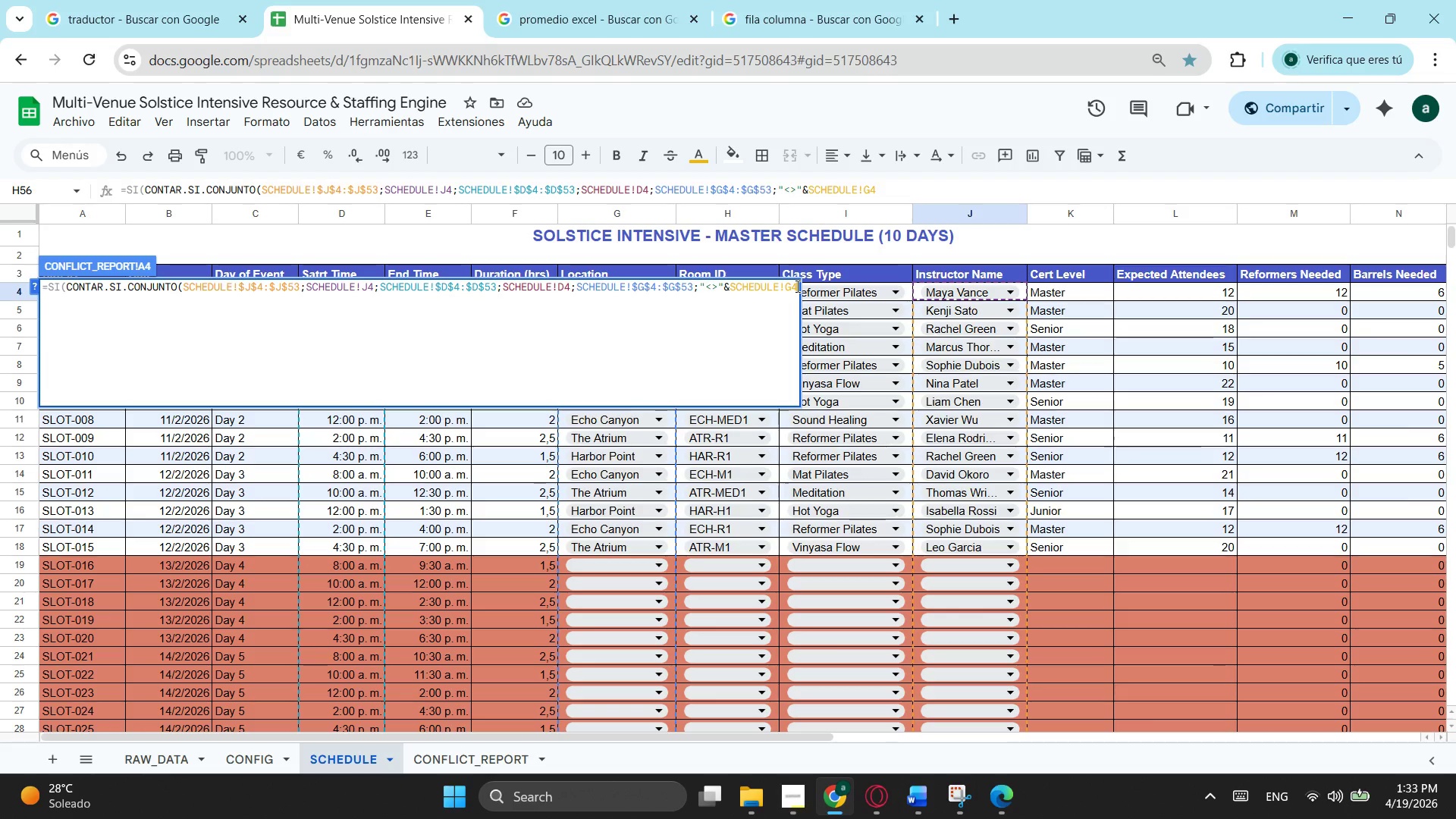 
key(Shift+0)
 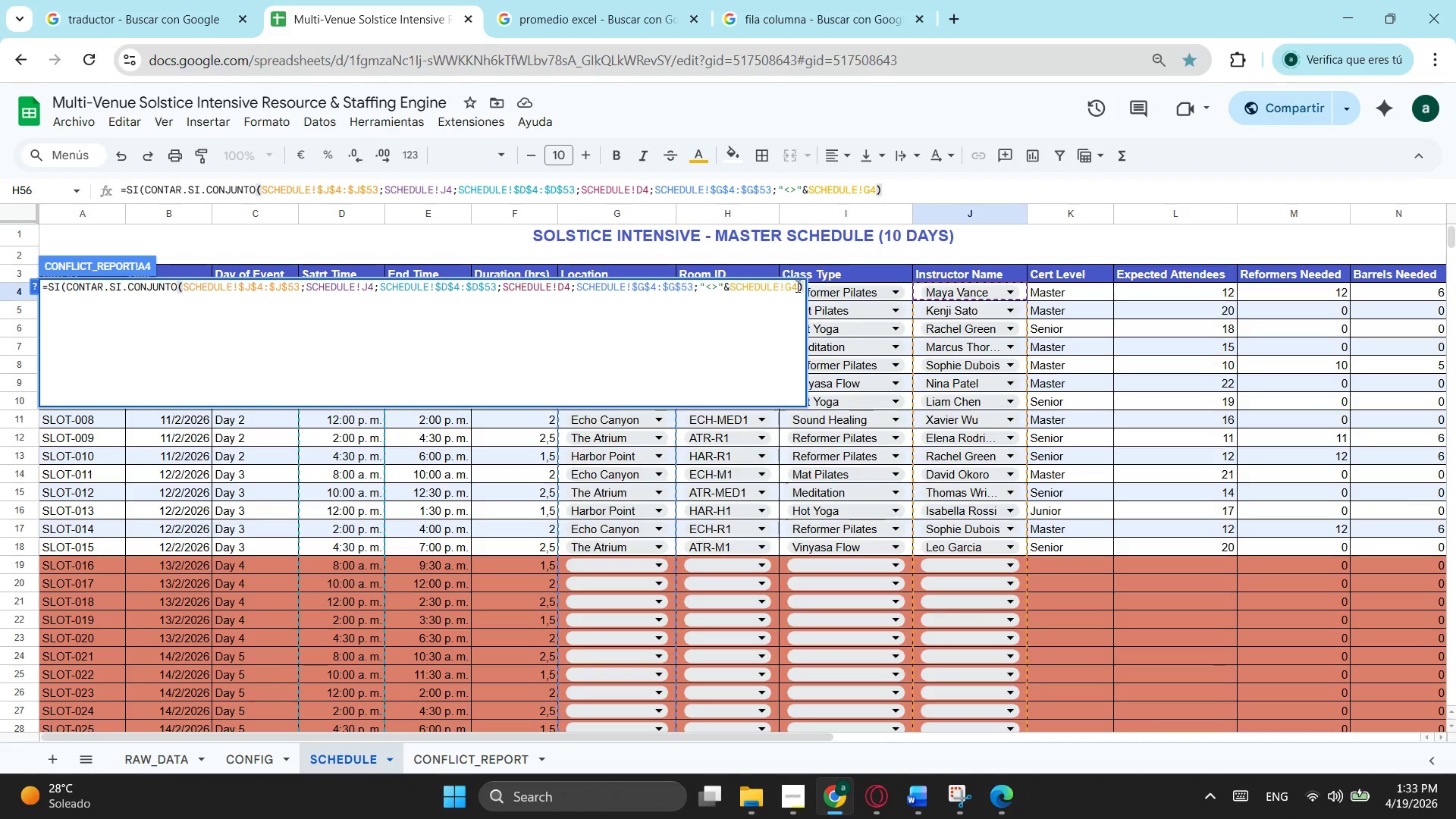 
key(Shift+Period)
 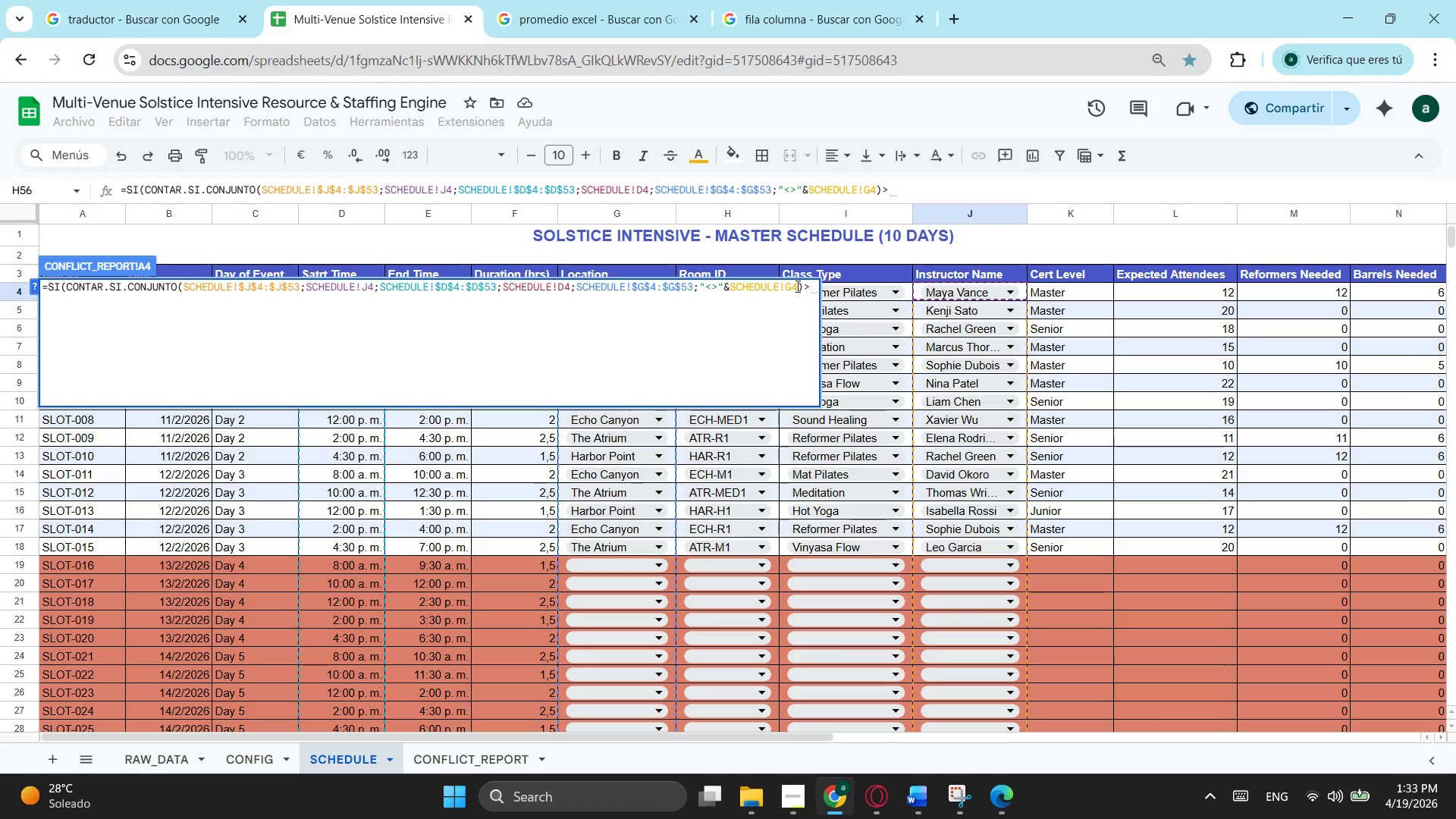 
key(0)
 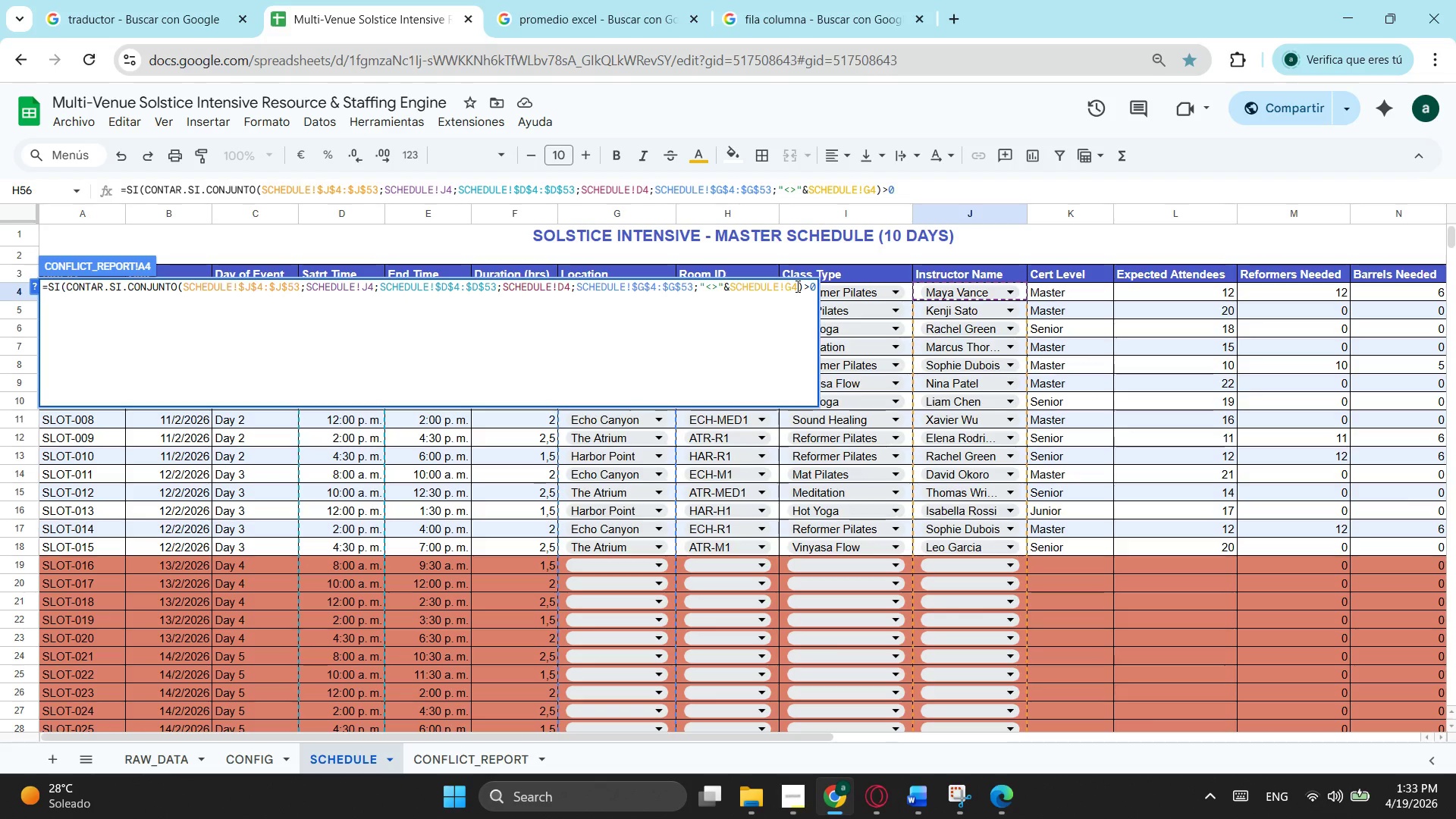 
key(Semicolon)
 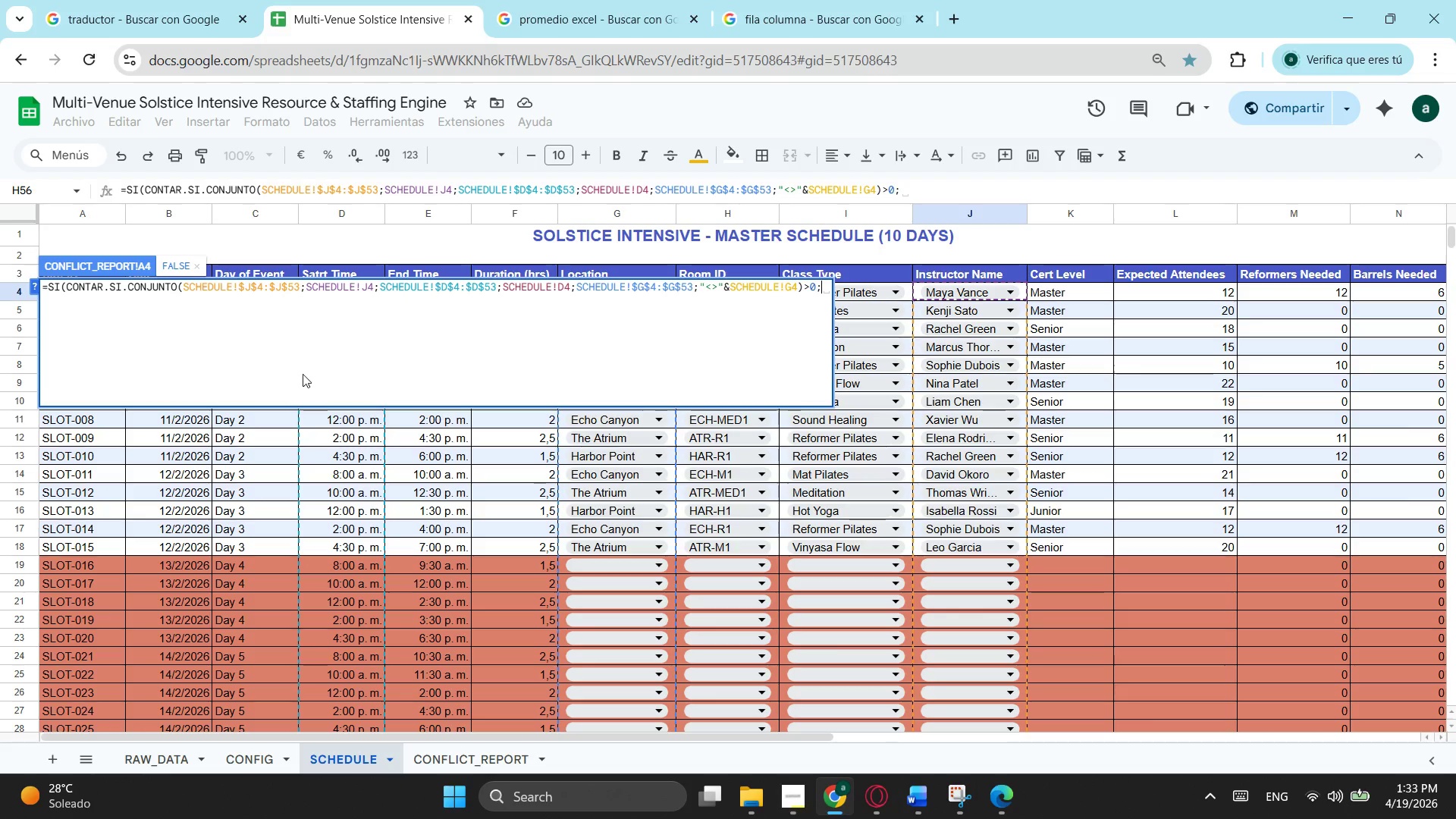 
wait(5.11)
 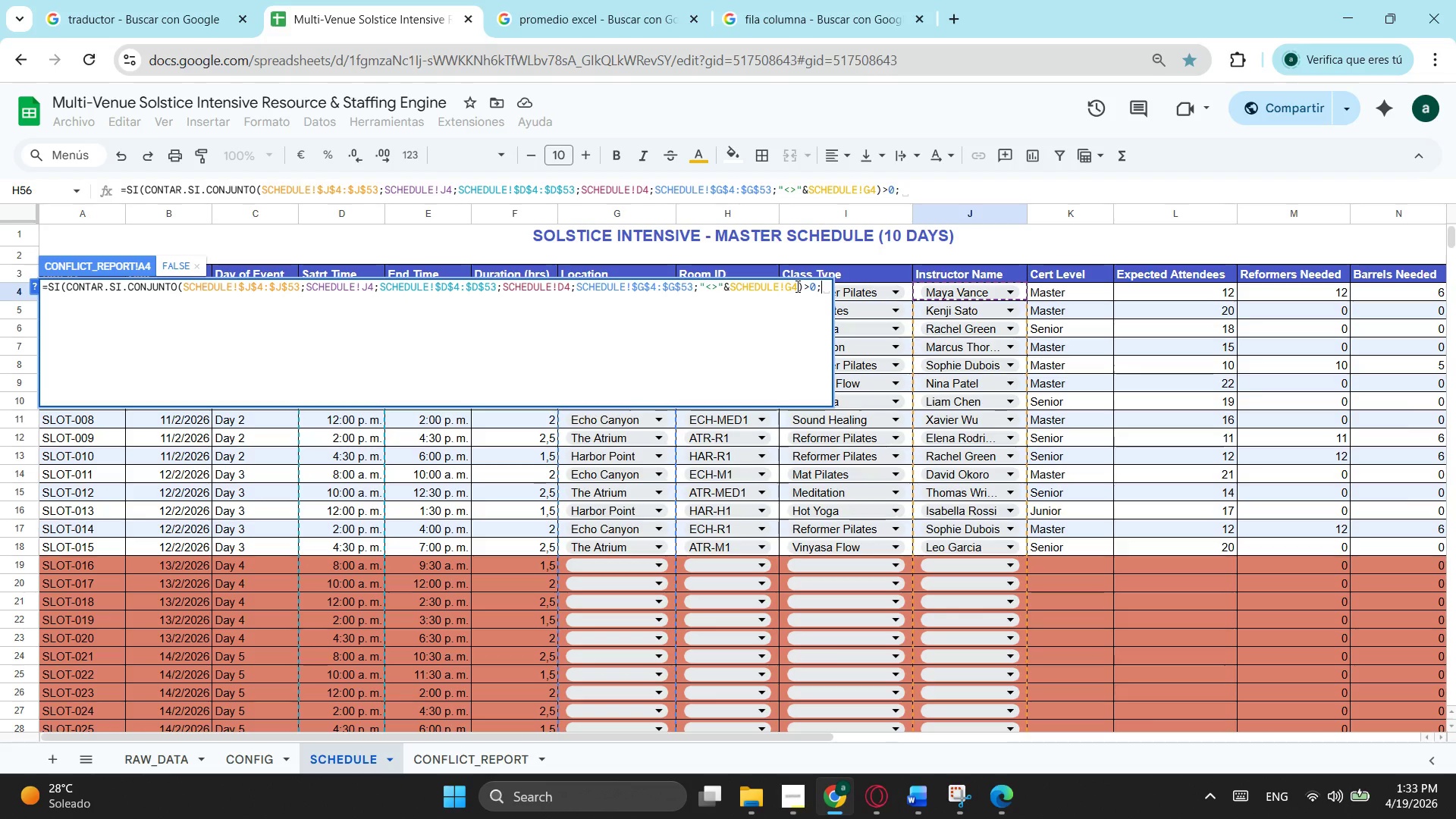 
key(Shift+S)
 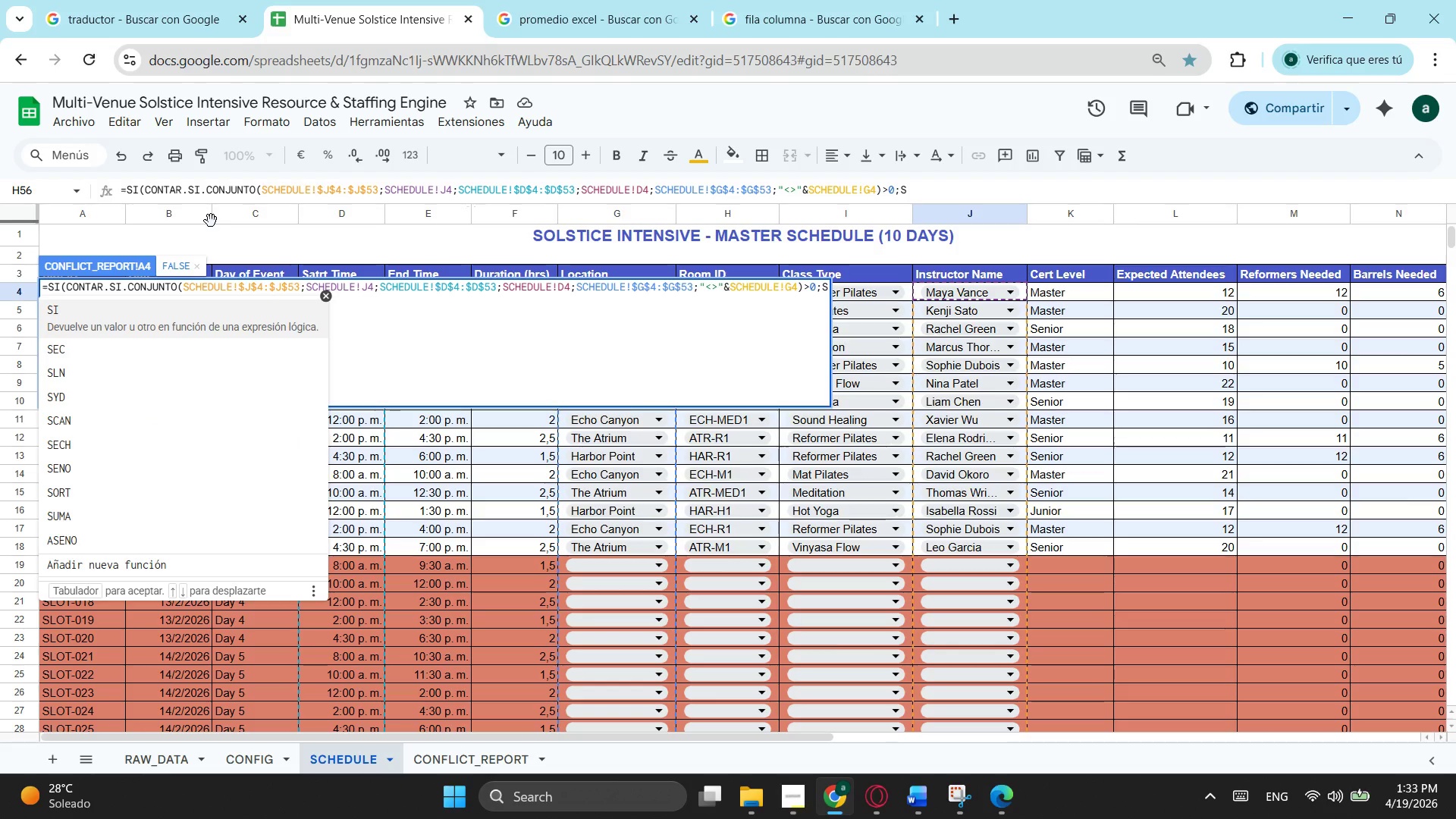 
key(Backspace)
 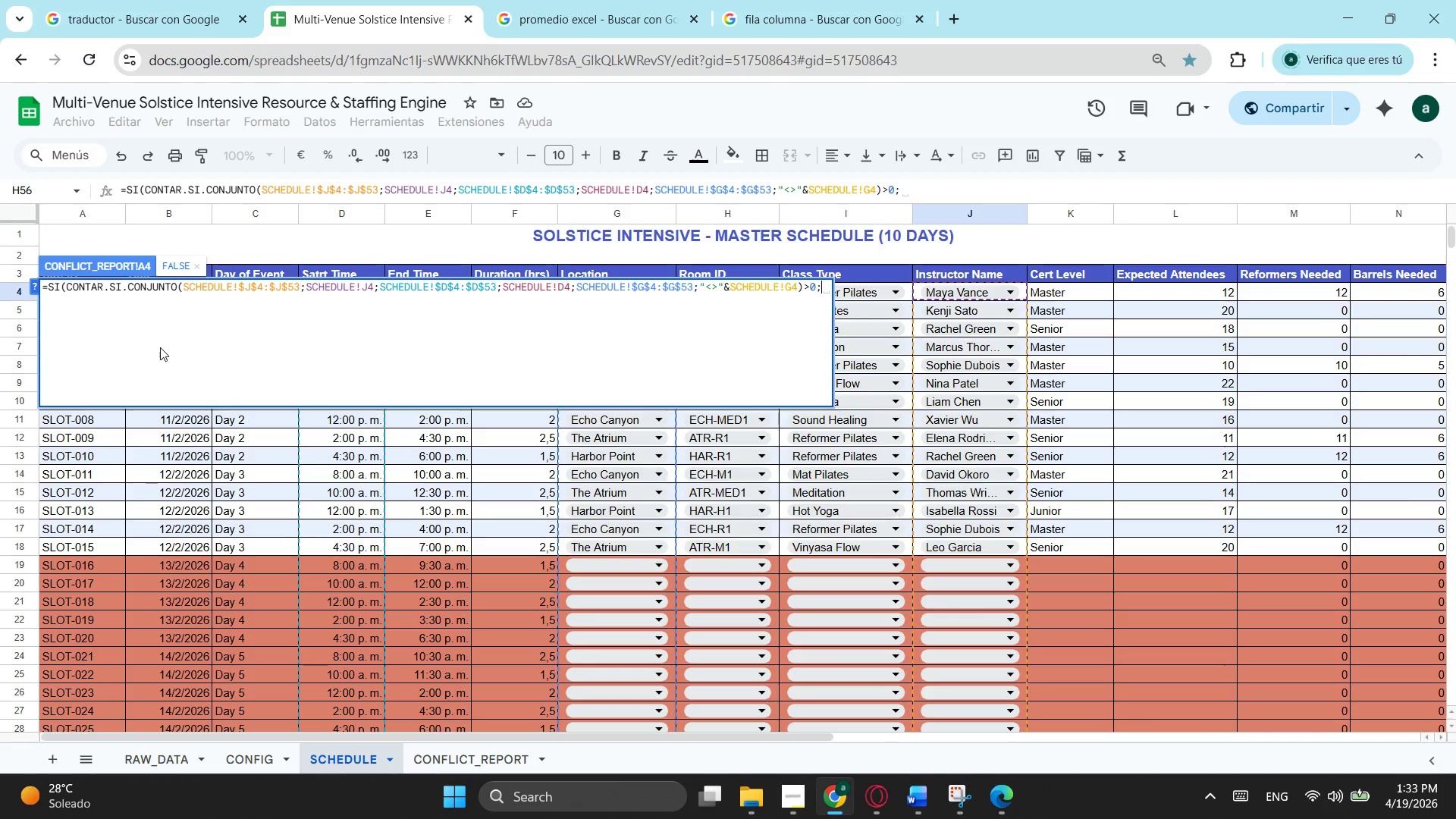 
scroll: coordinate [67, 484], scroll_direction: none, amount: 0.0
 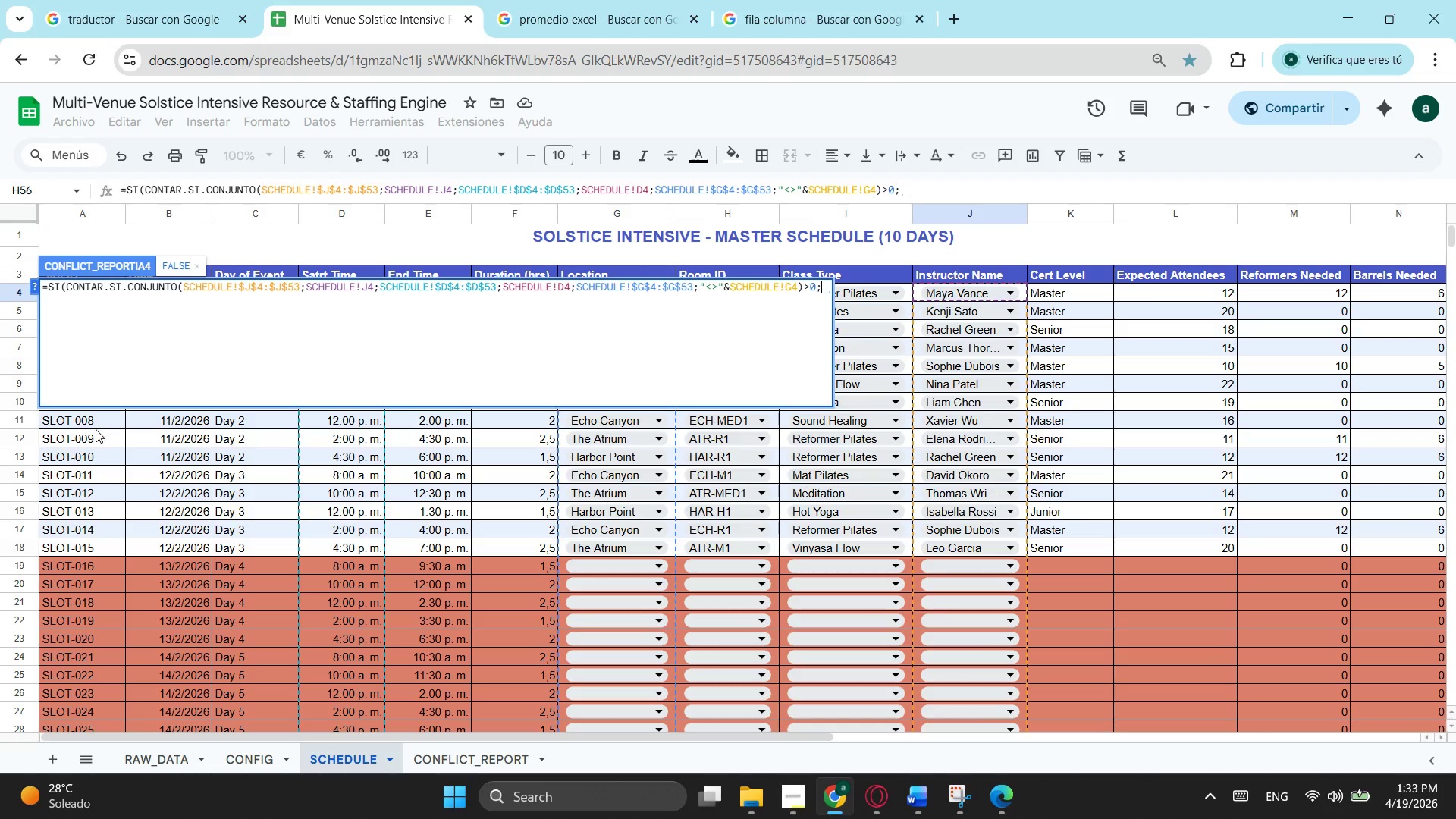 
left_click([96, 429])
 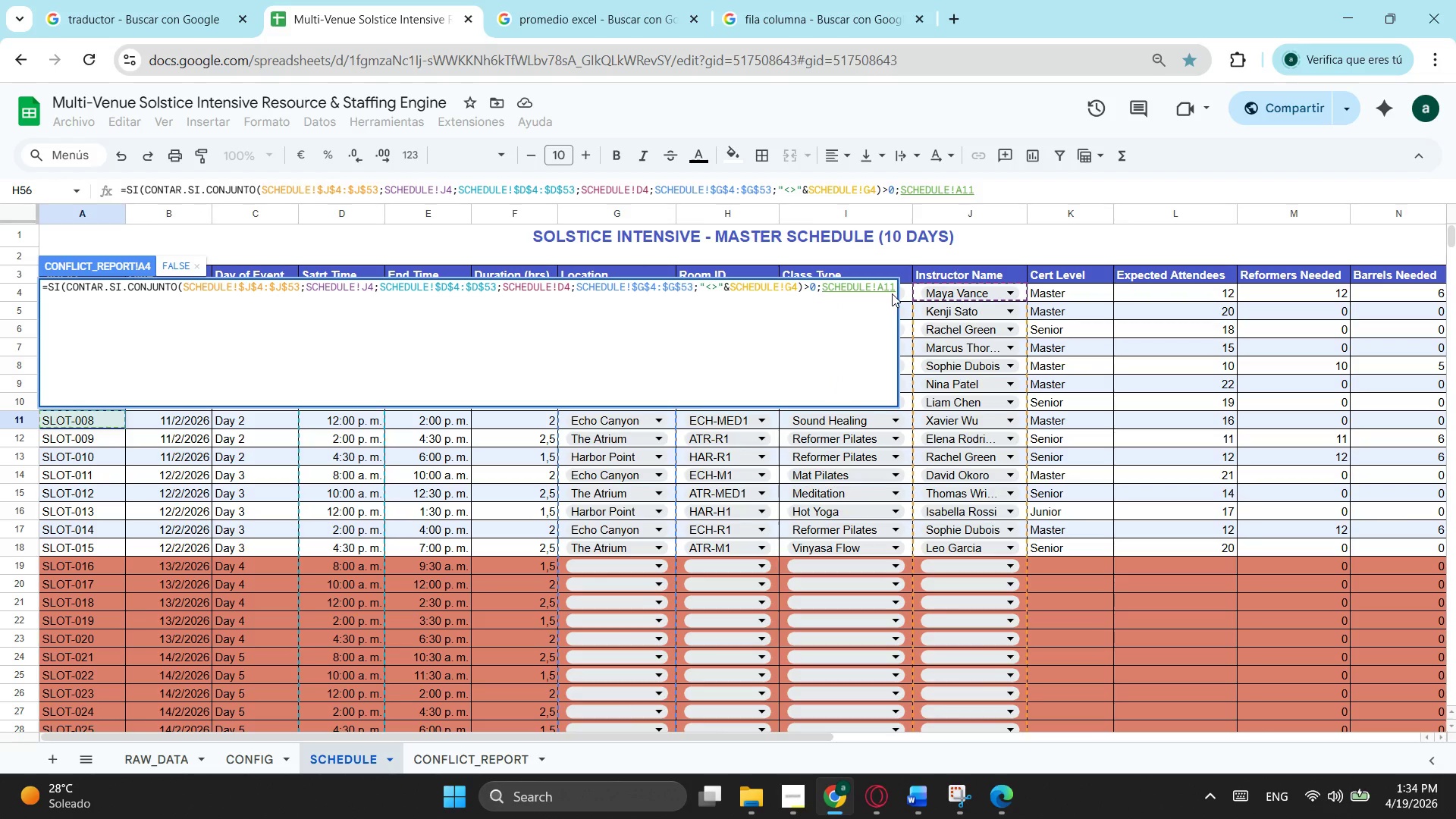 
key(Backspace)
 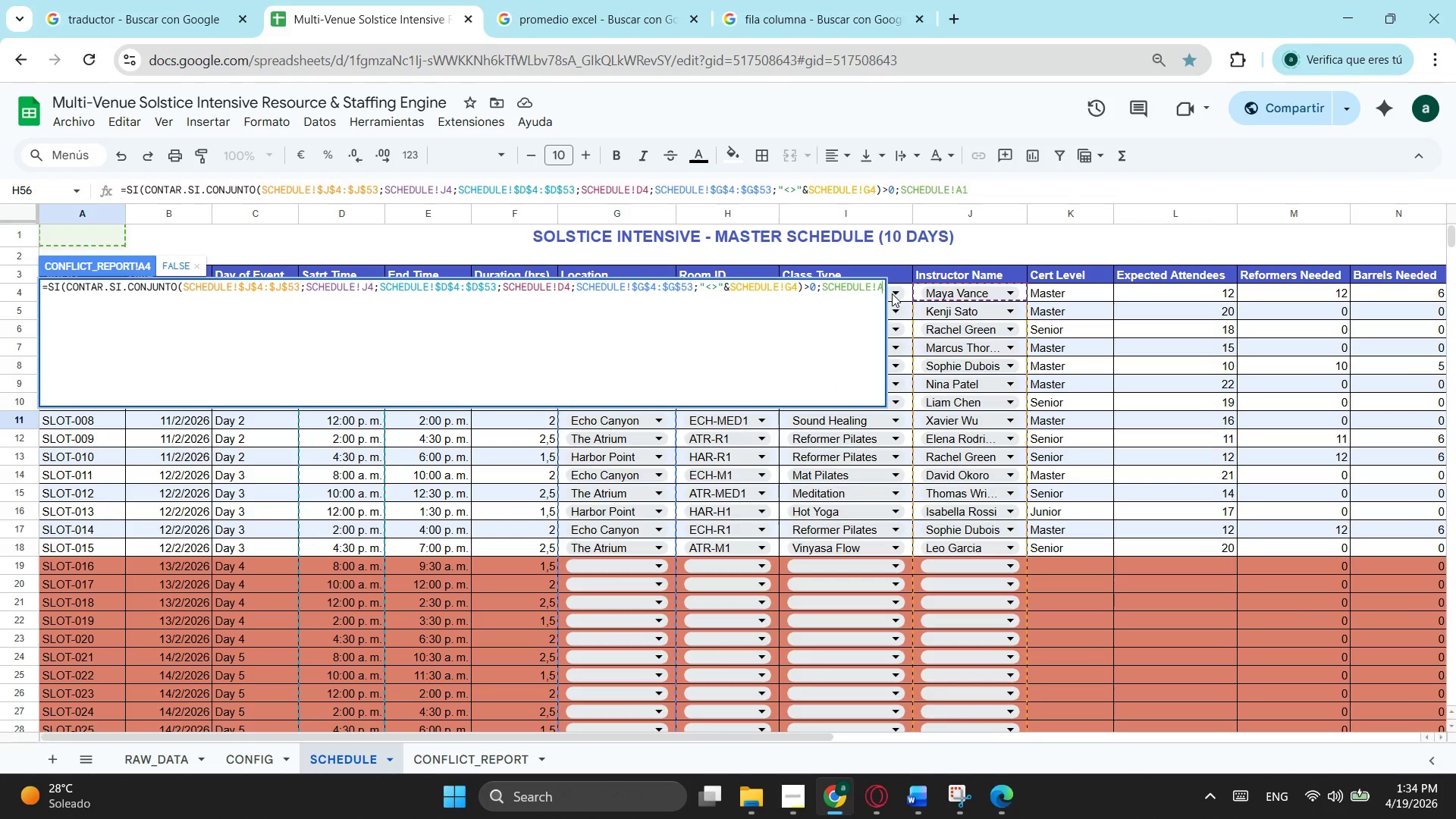 
key(Backspace)
 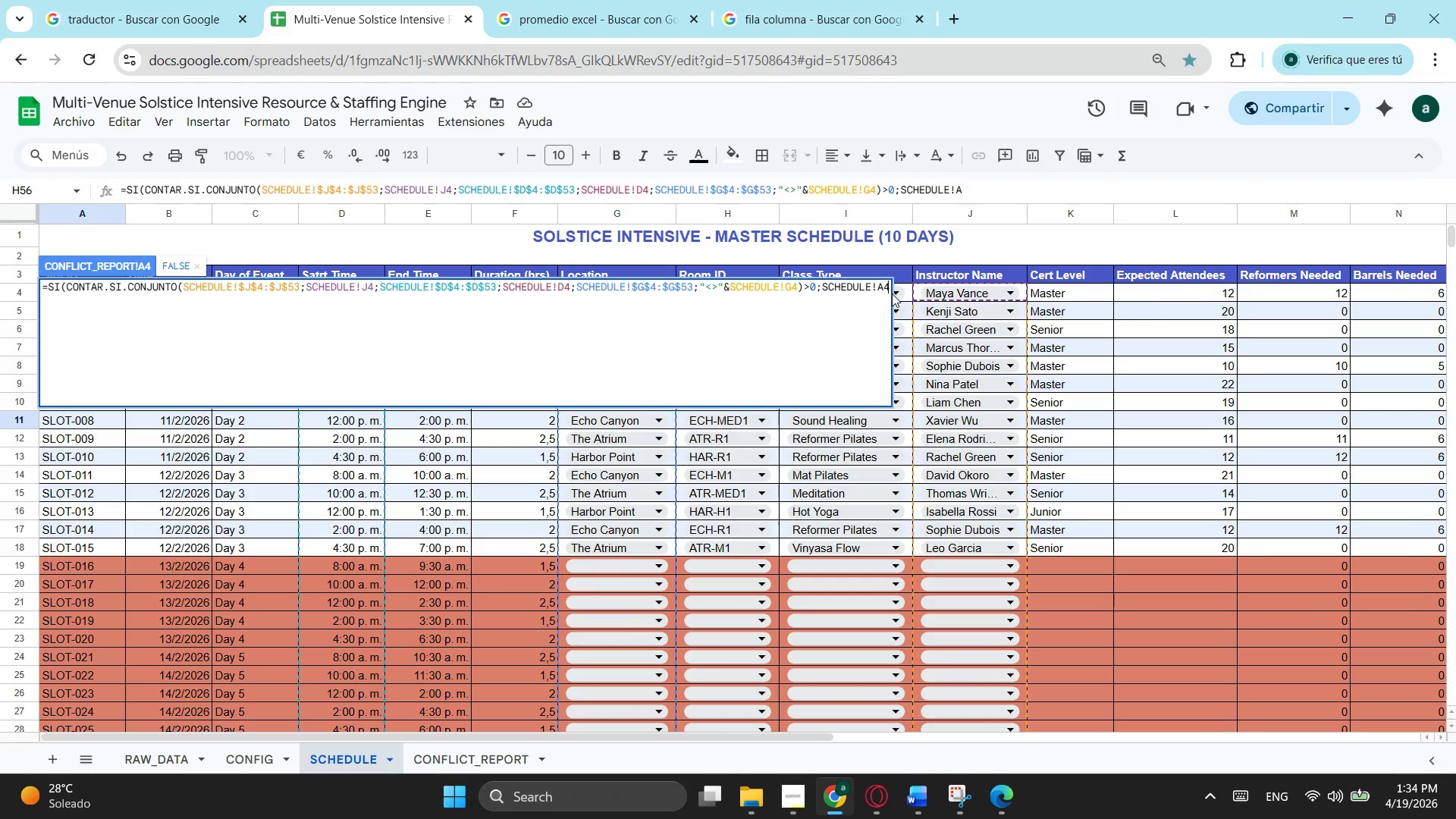 
key(4)
 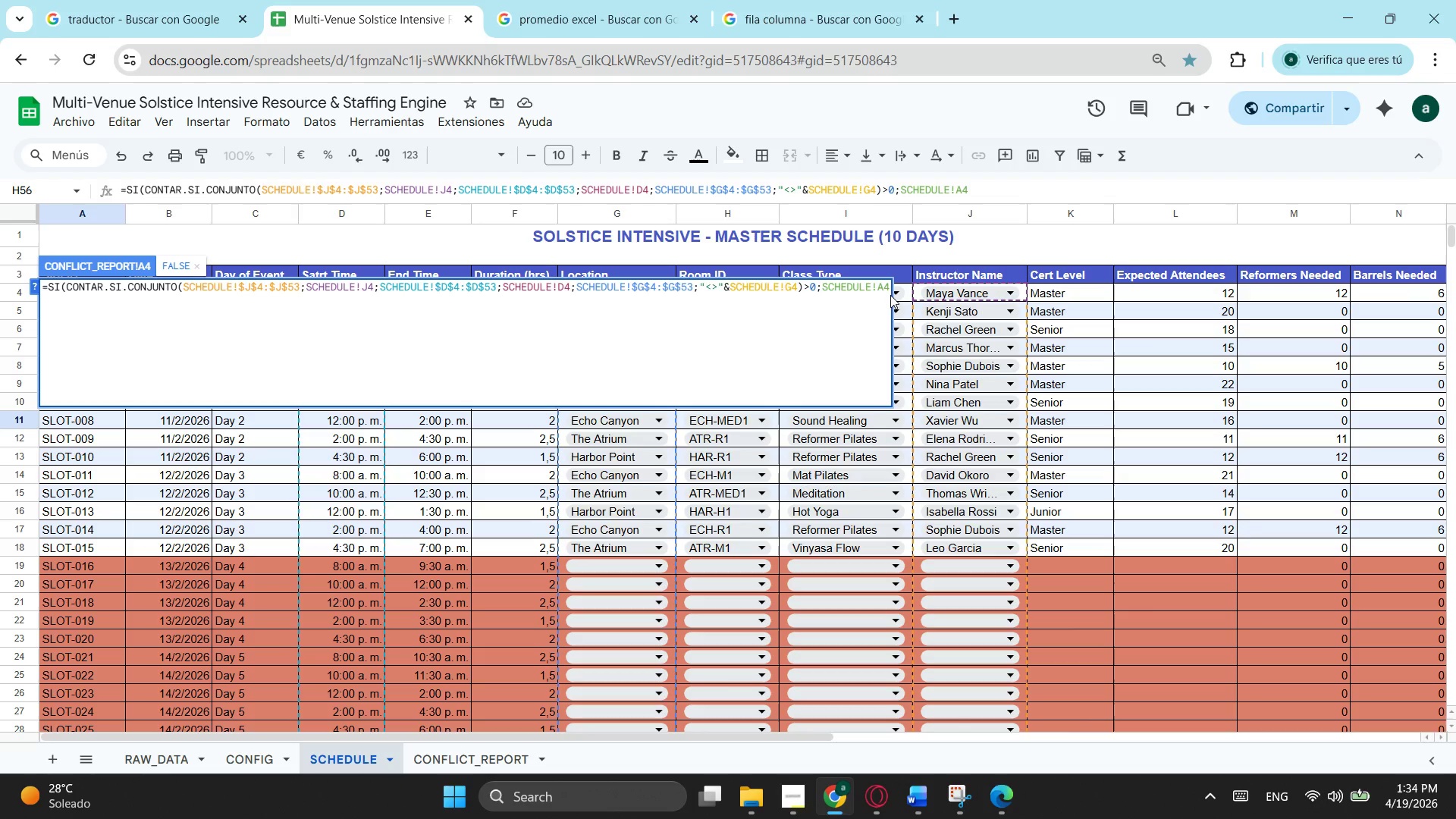 
key(Semicolon)
 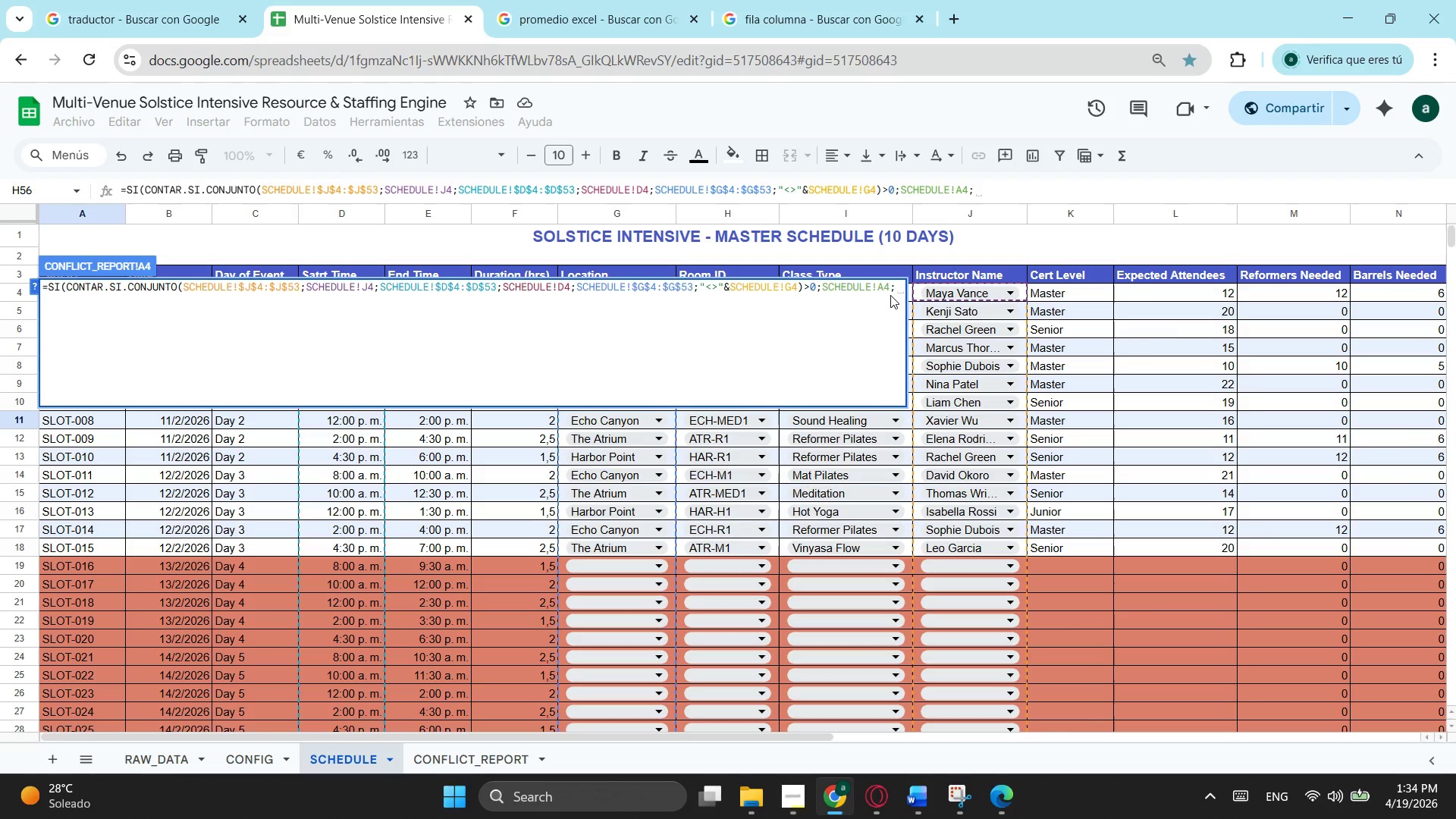 
wait(5.91)
 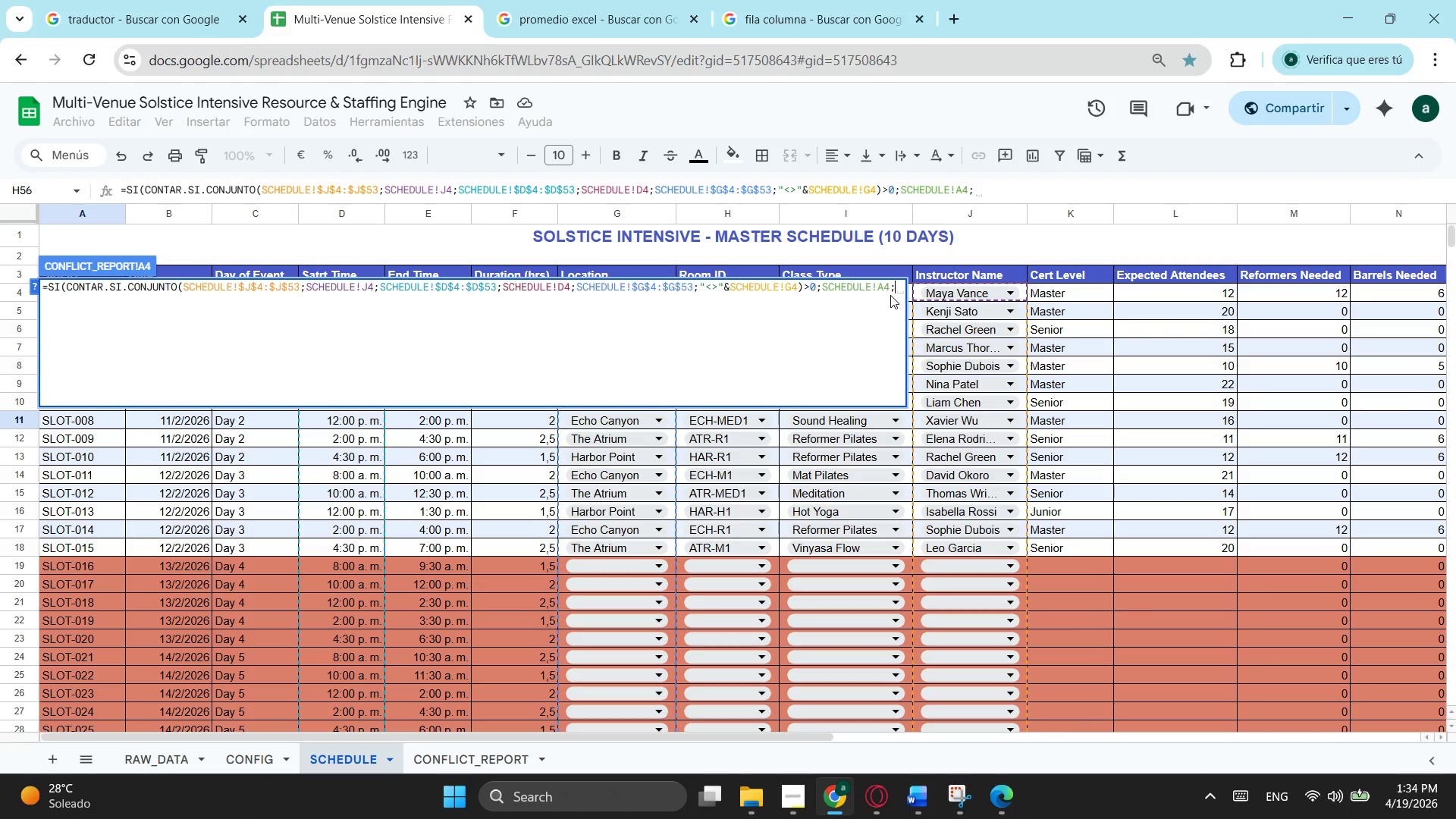 
key(Shift+Quote)
 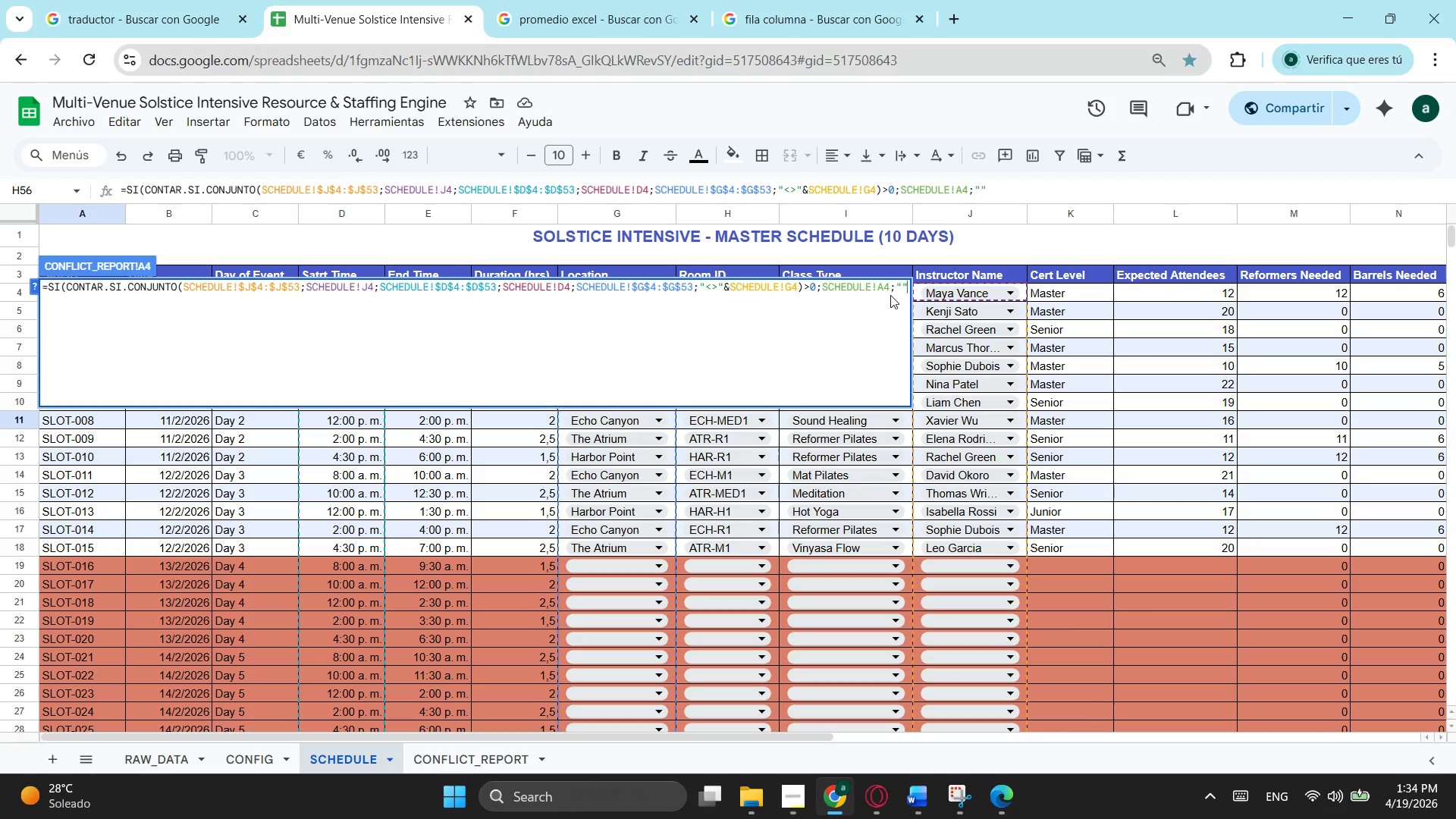 
key(Shift+Quote)
 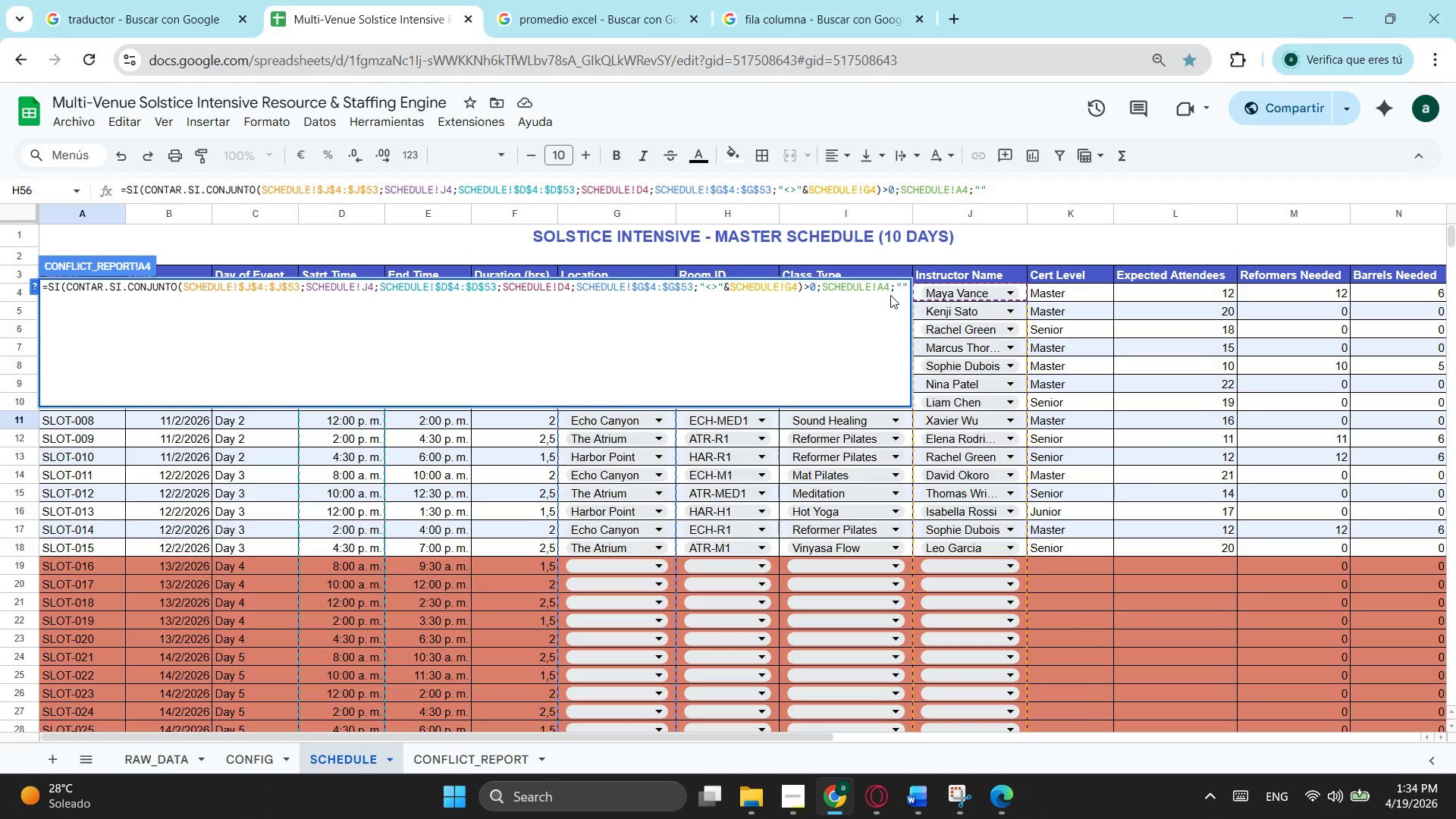 
key(Shift+0)
 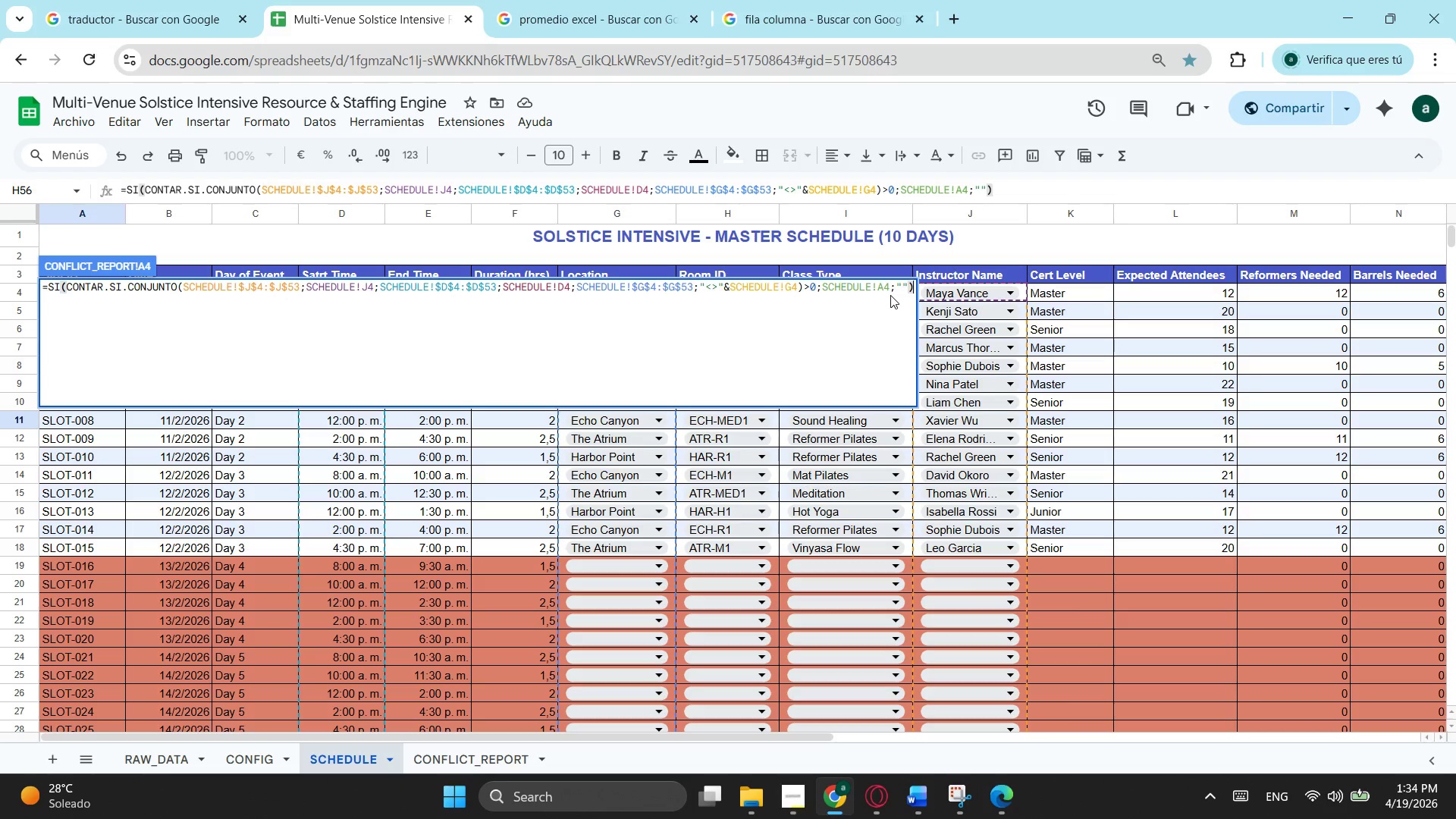 
key(Enter)
 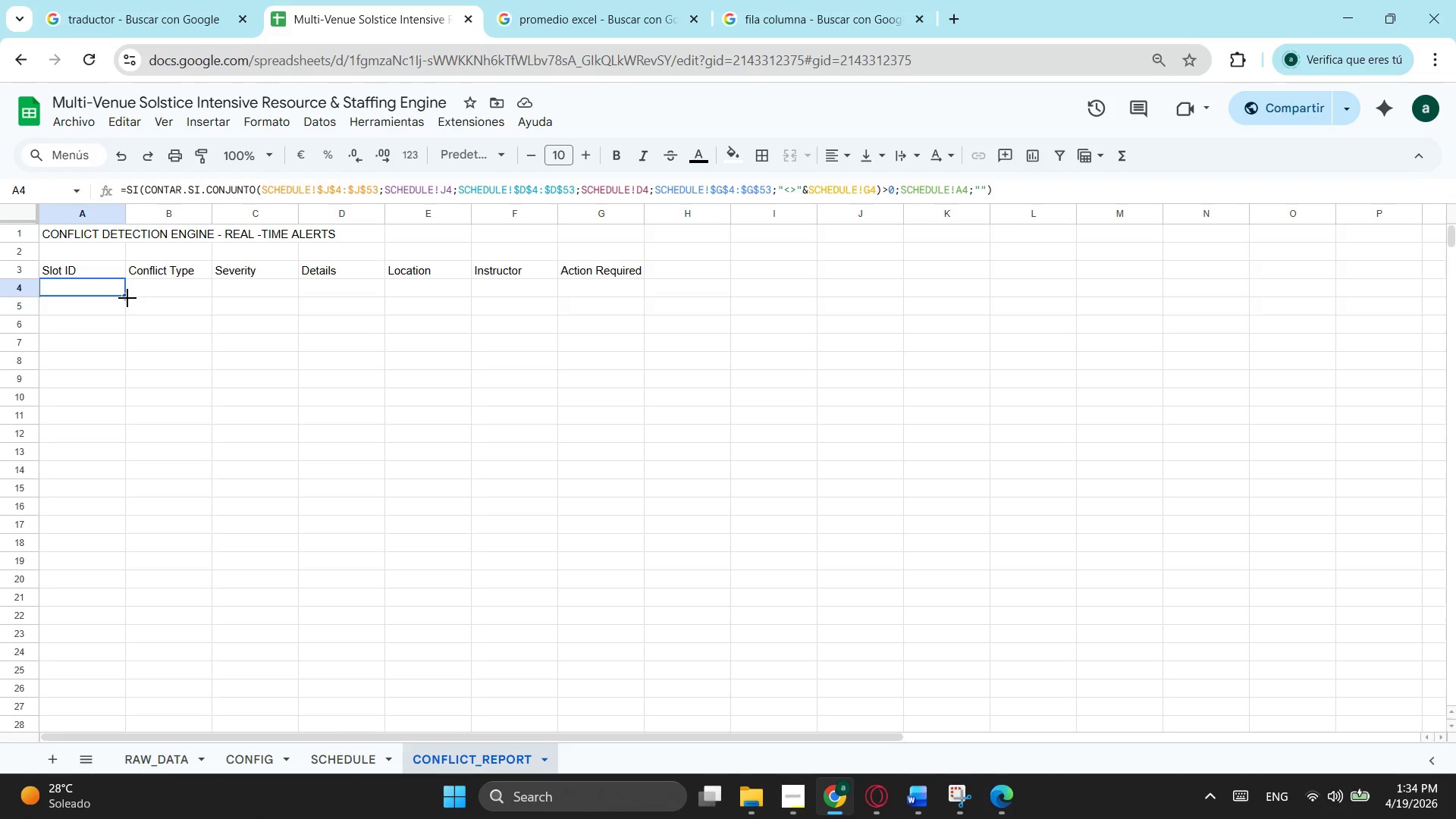 
wait(30.64)
 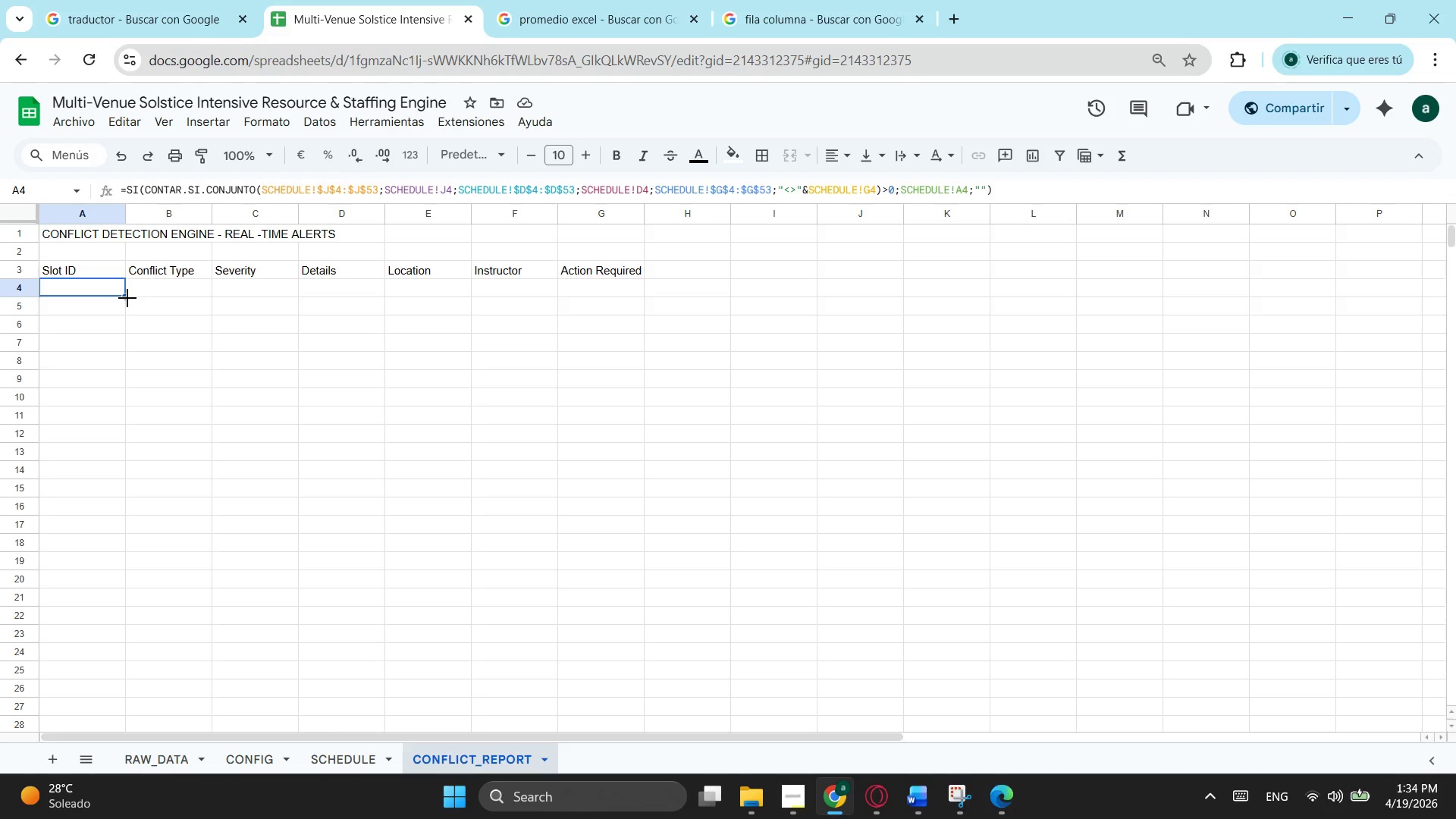 
left_click_drag(start_coordinate=[124, 294], to_coordinate=[63, 607])
 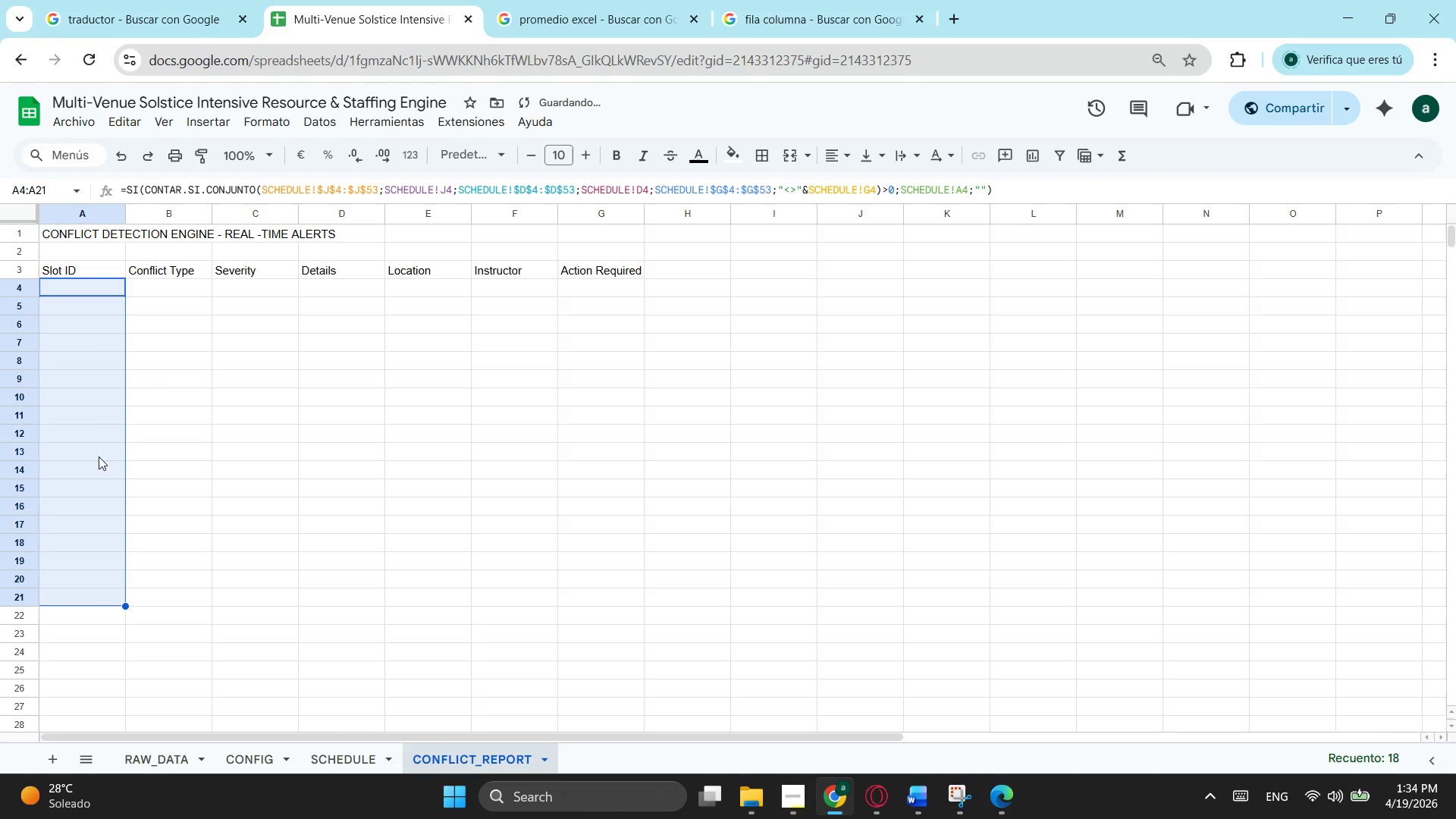 
left_click([94, 421])
 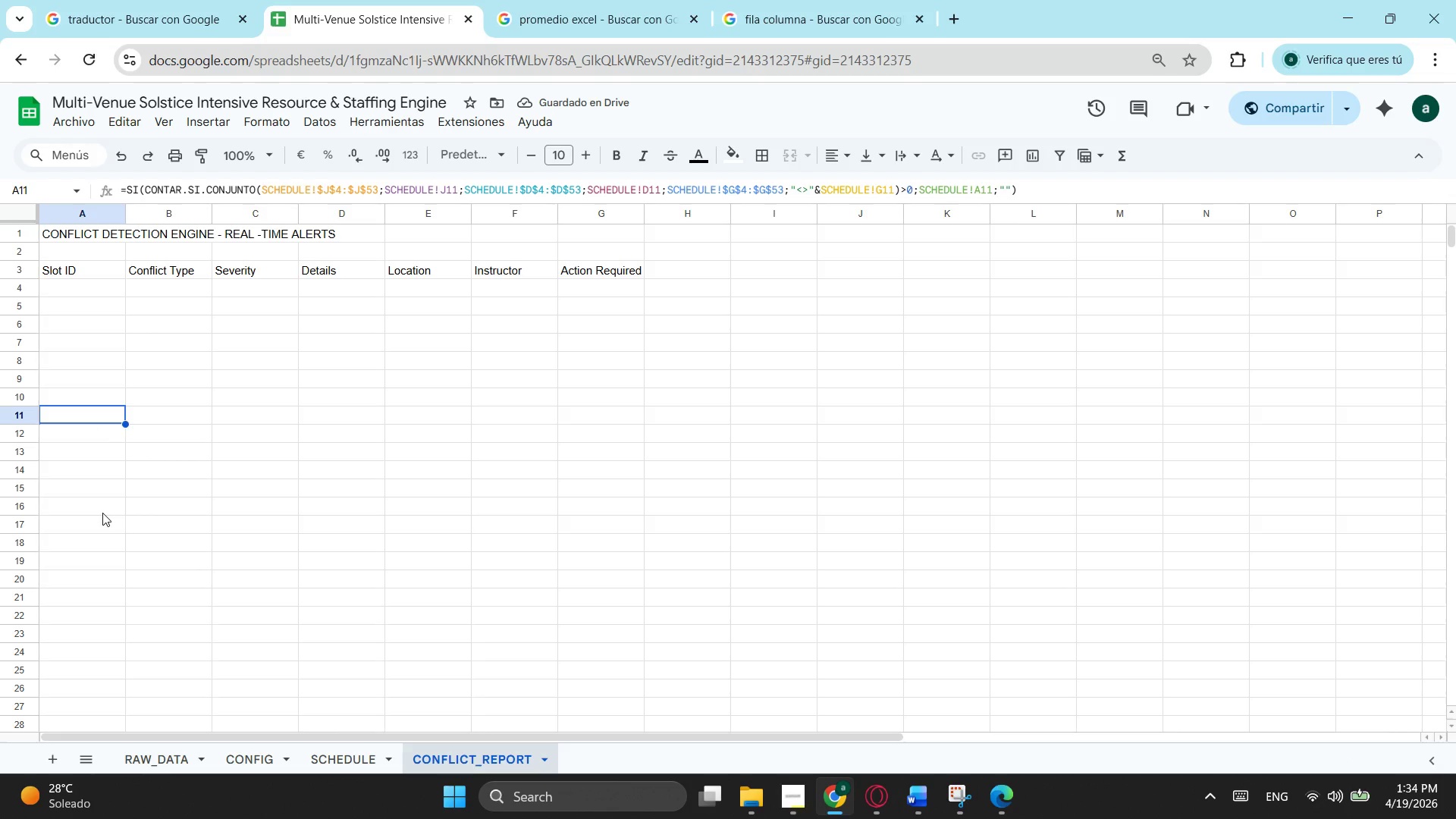 
left_click([110, 482])
 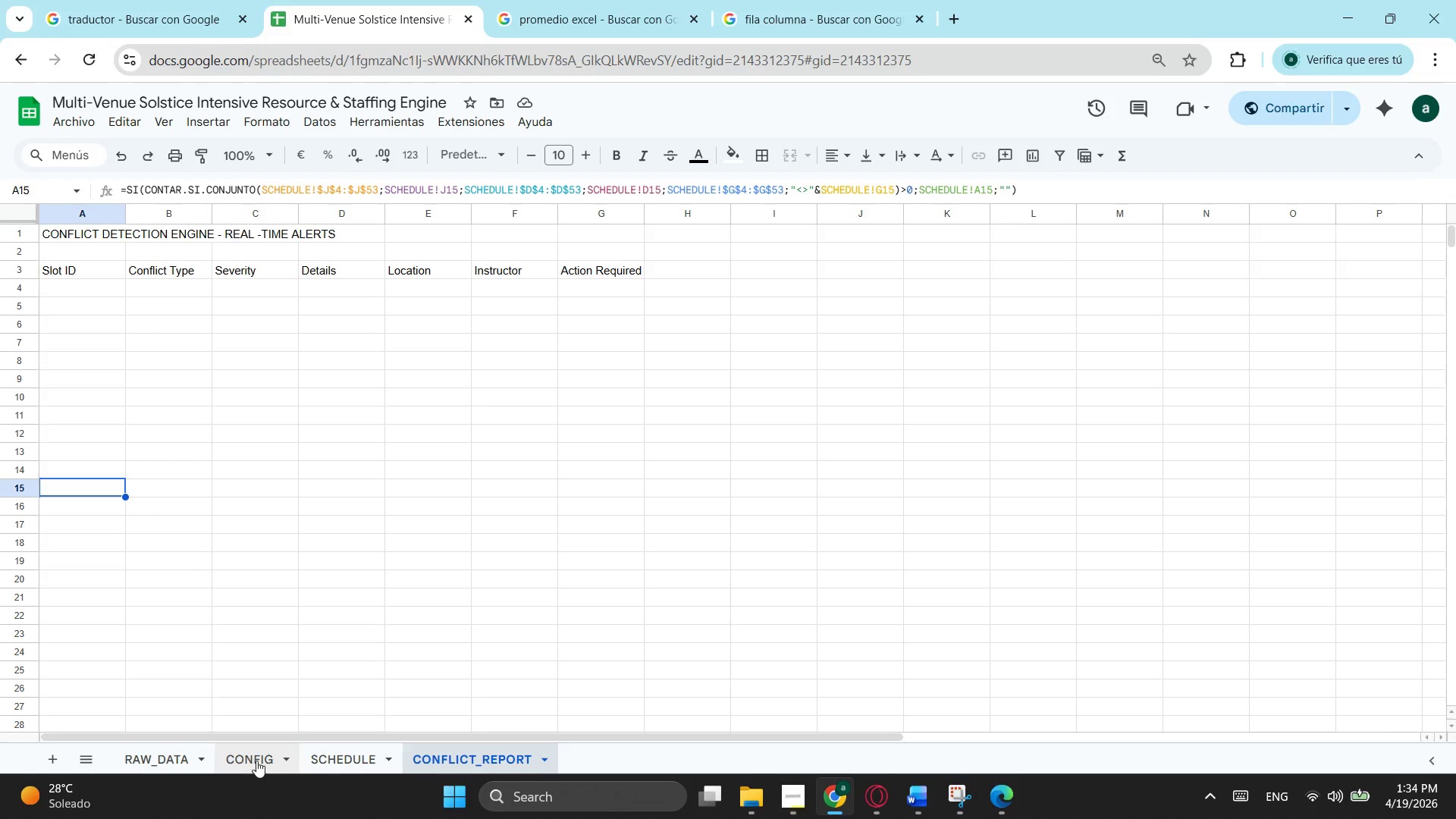 
wait(5.39)
 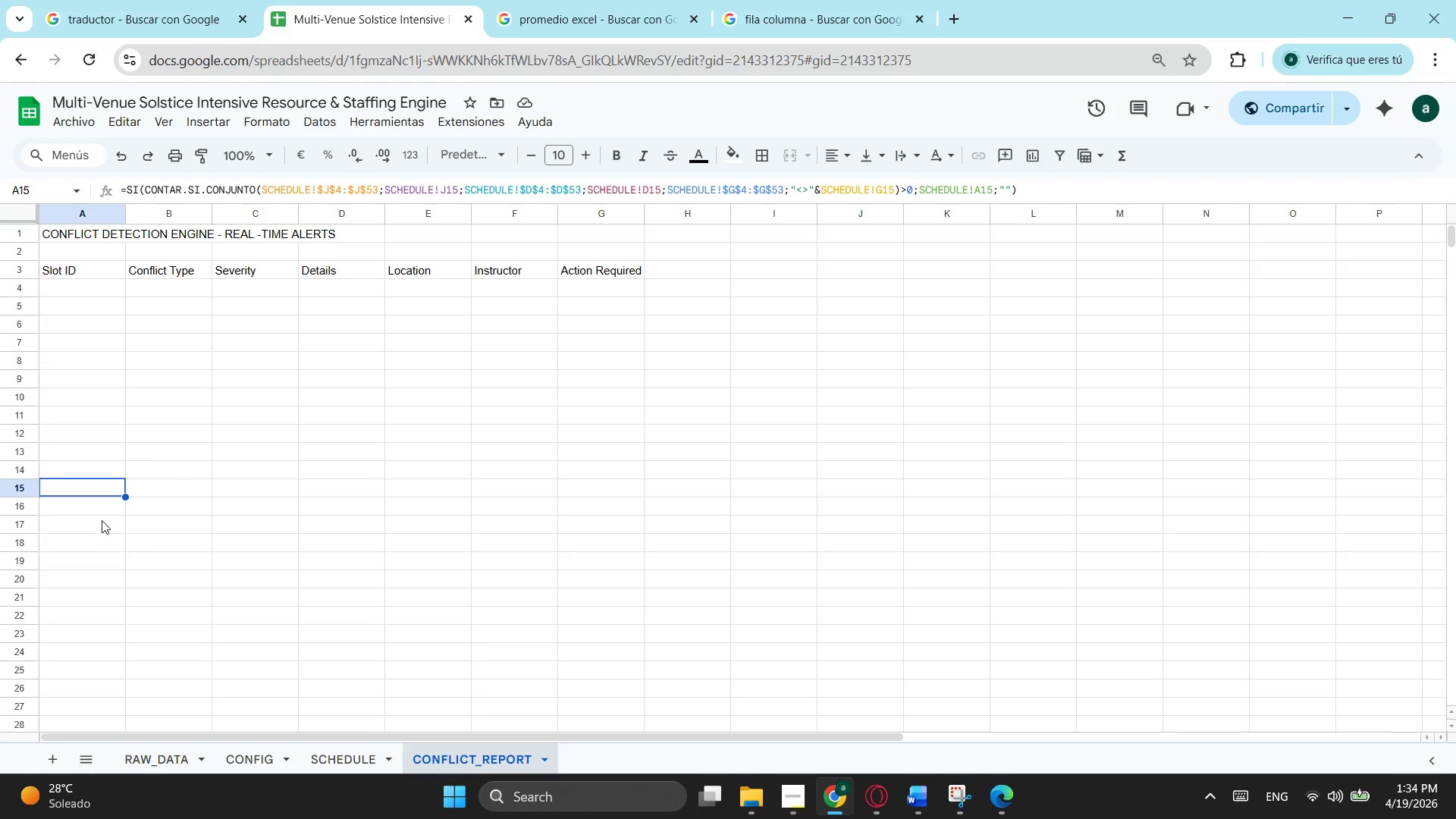 
left_click([352, 763])
 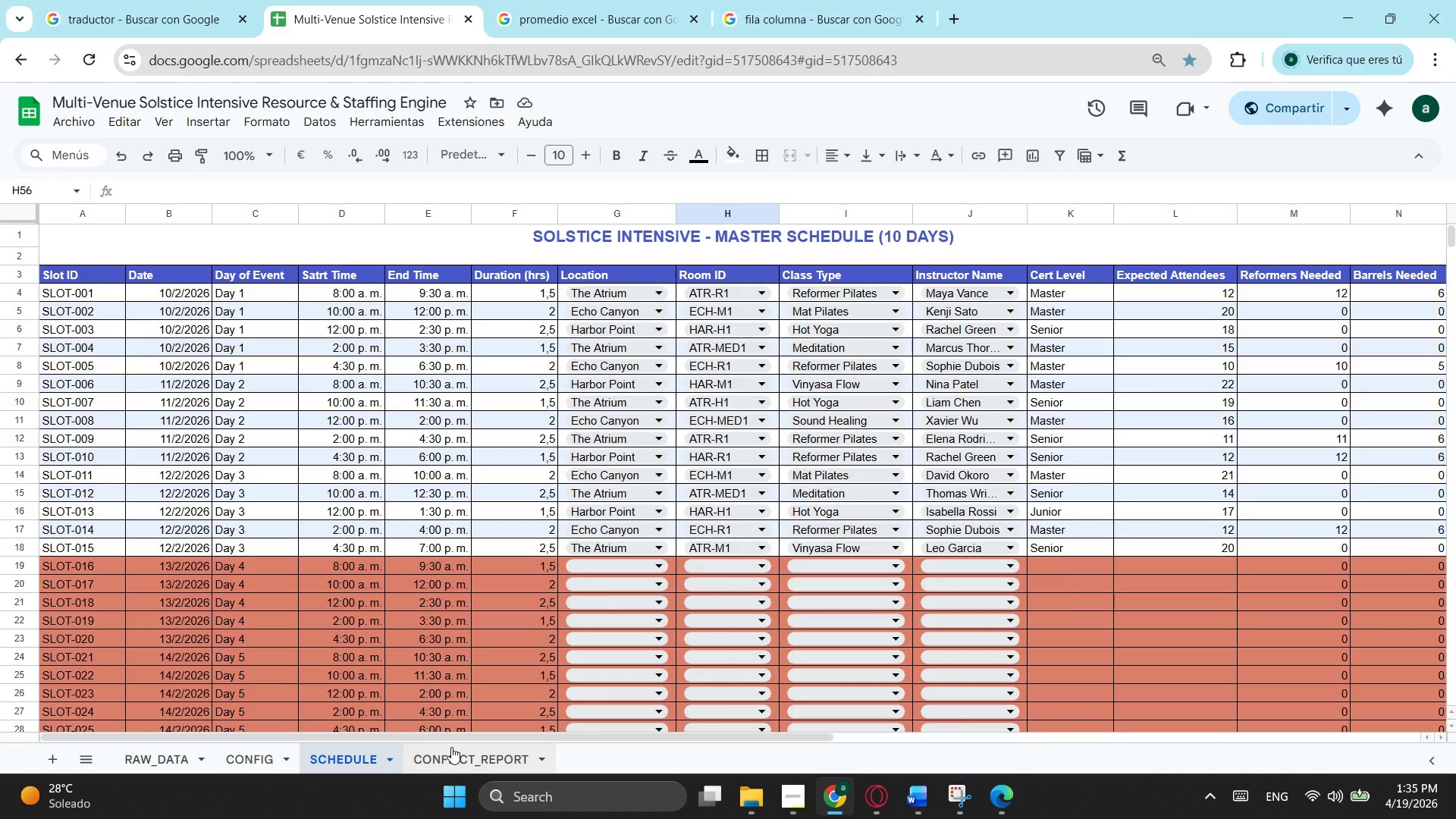 
wait(7.03)
 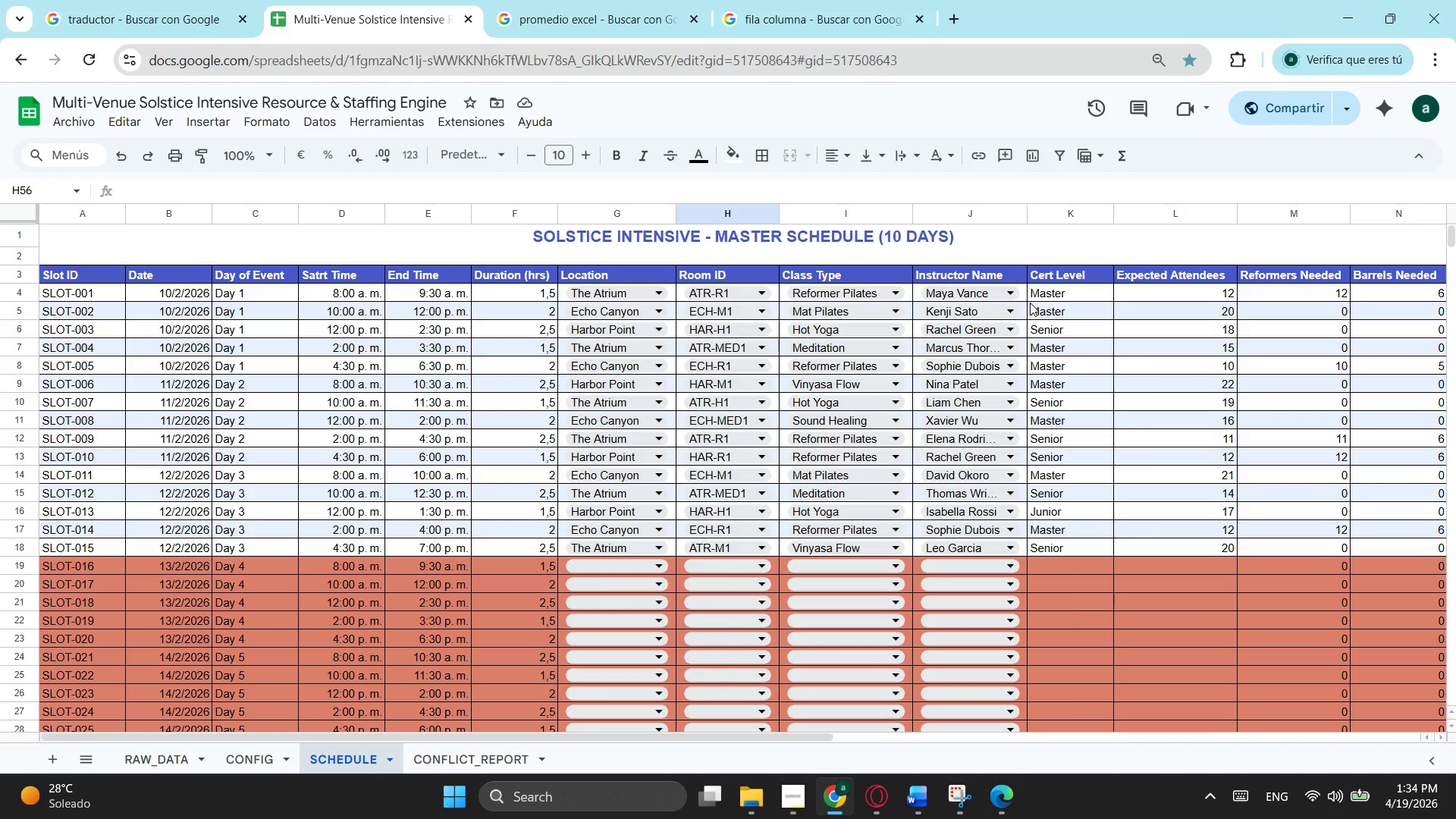 
left_click([450, 746])
 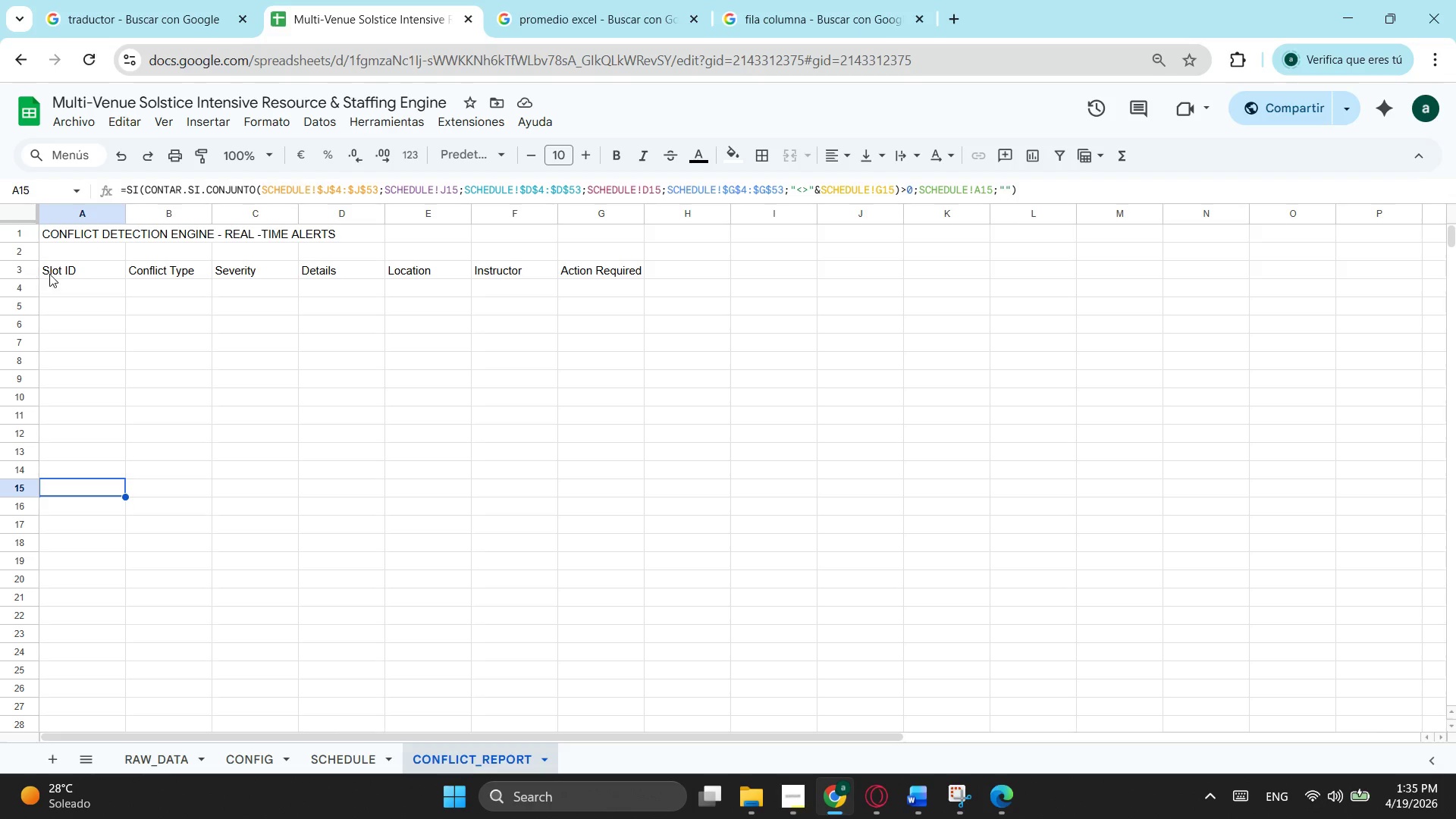 
left_click([67, 288])
 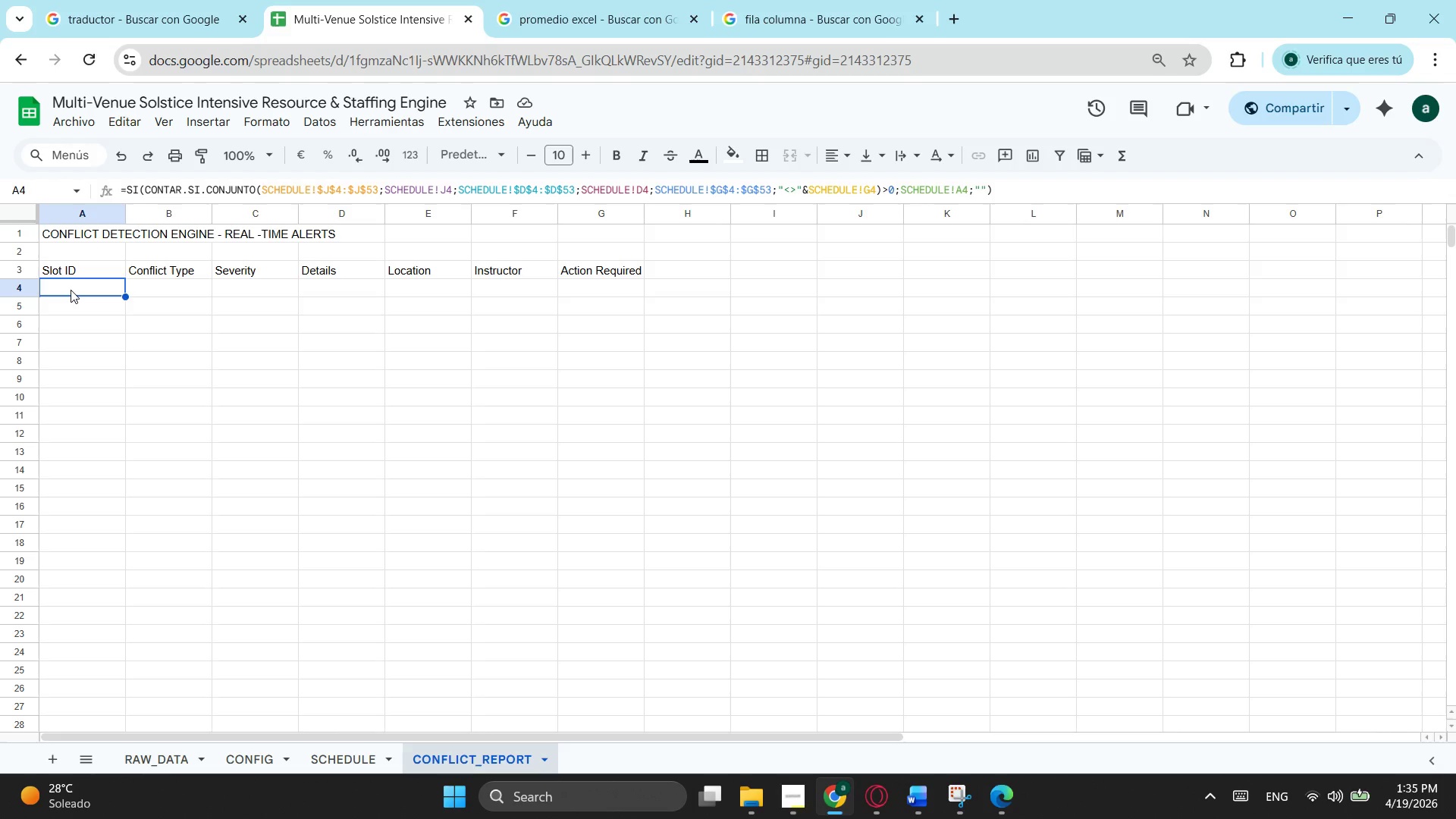 
wait(6.03)
 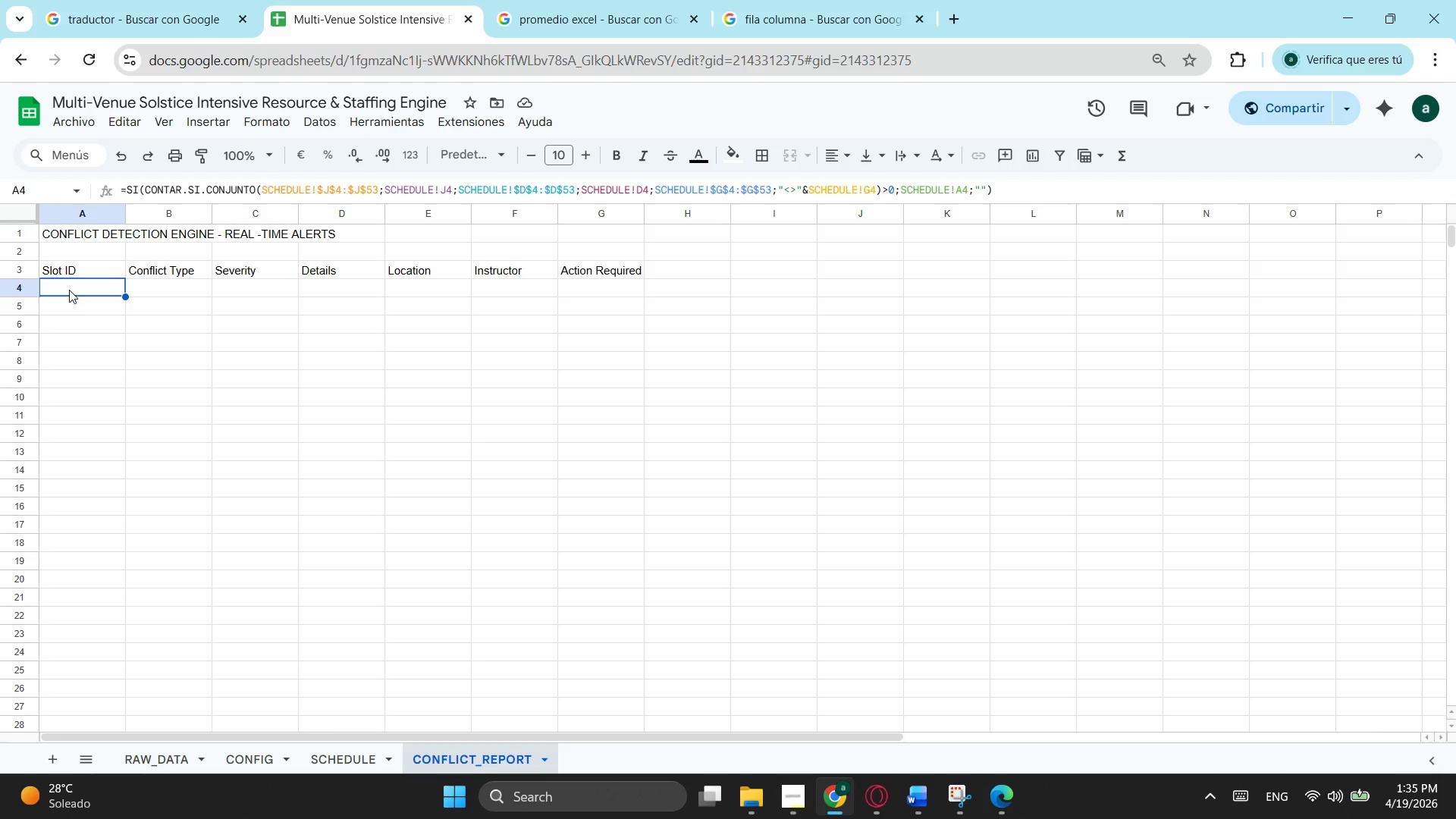 
left_click([271, 761])
 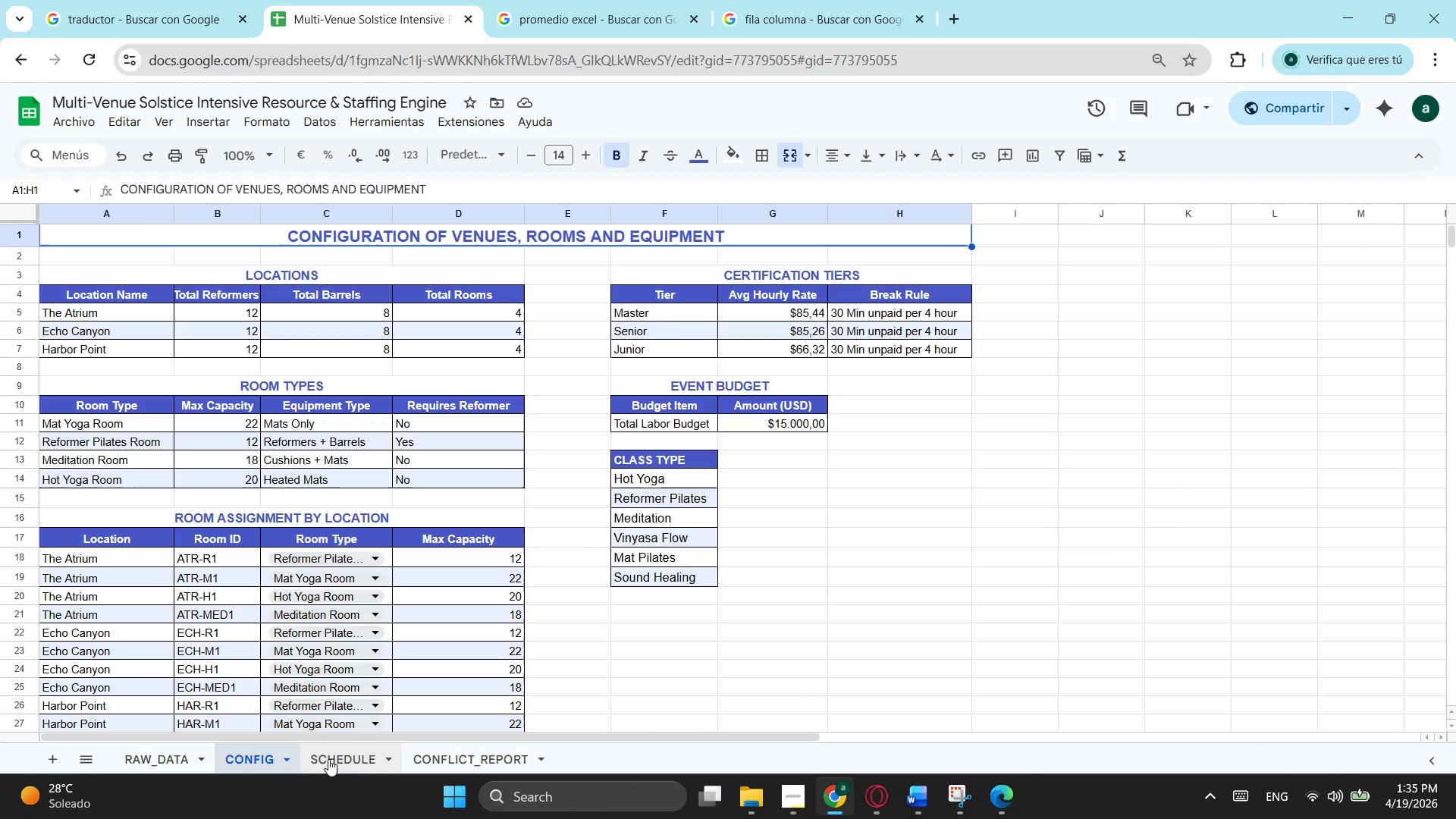 
left_click([329, 759])
 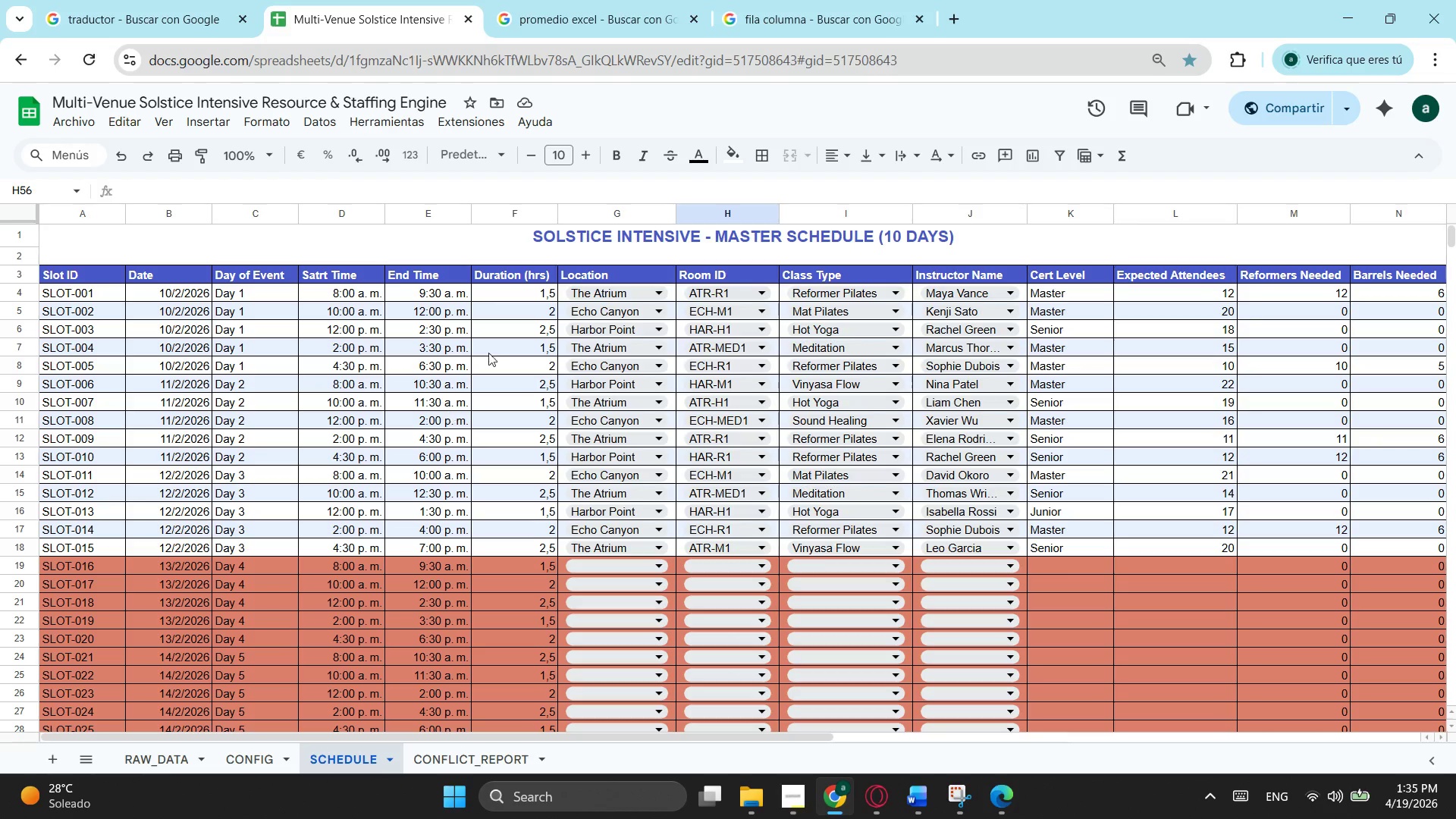 
wait(5.94)
 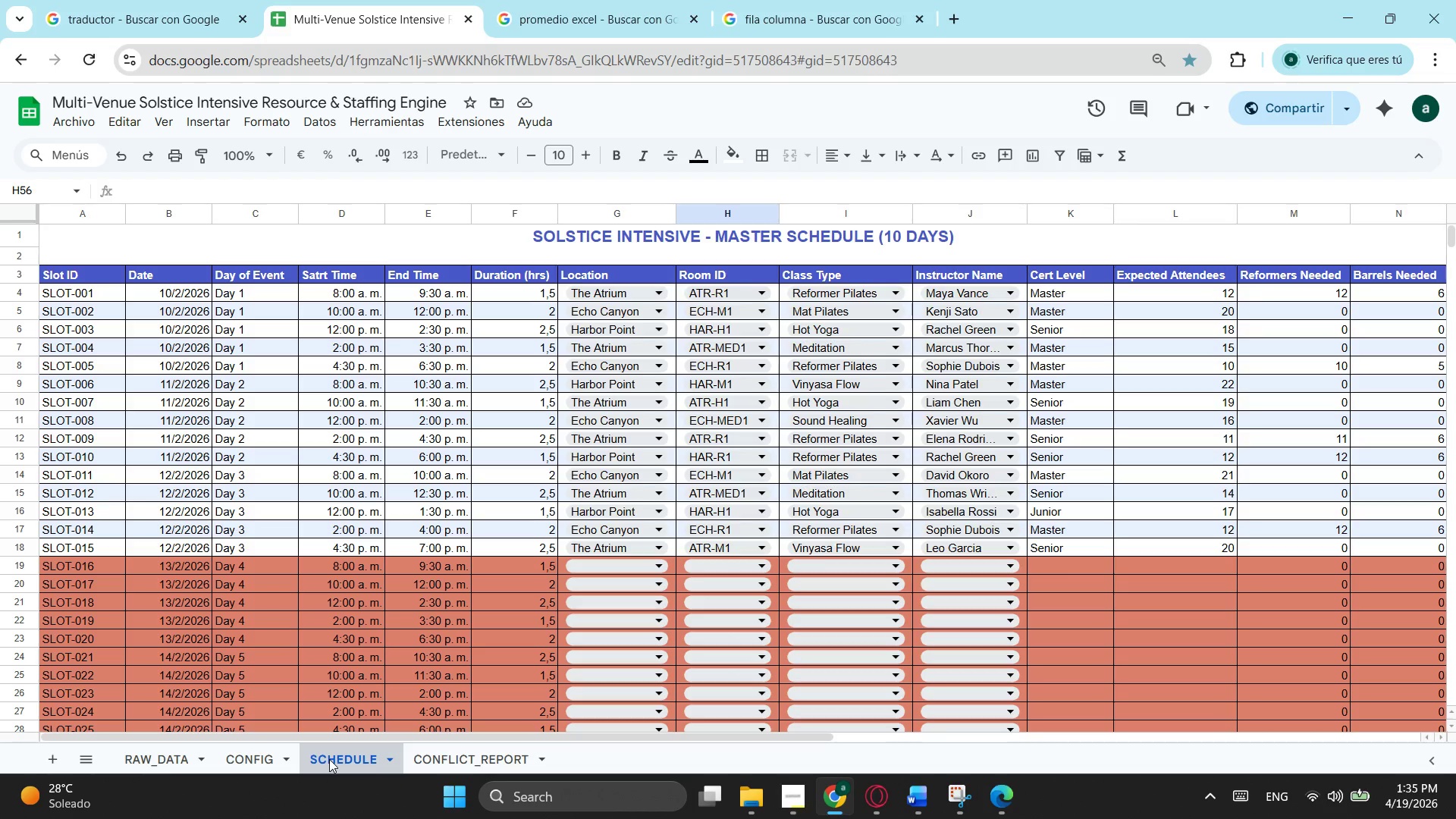 
double_click([312, 271])
 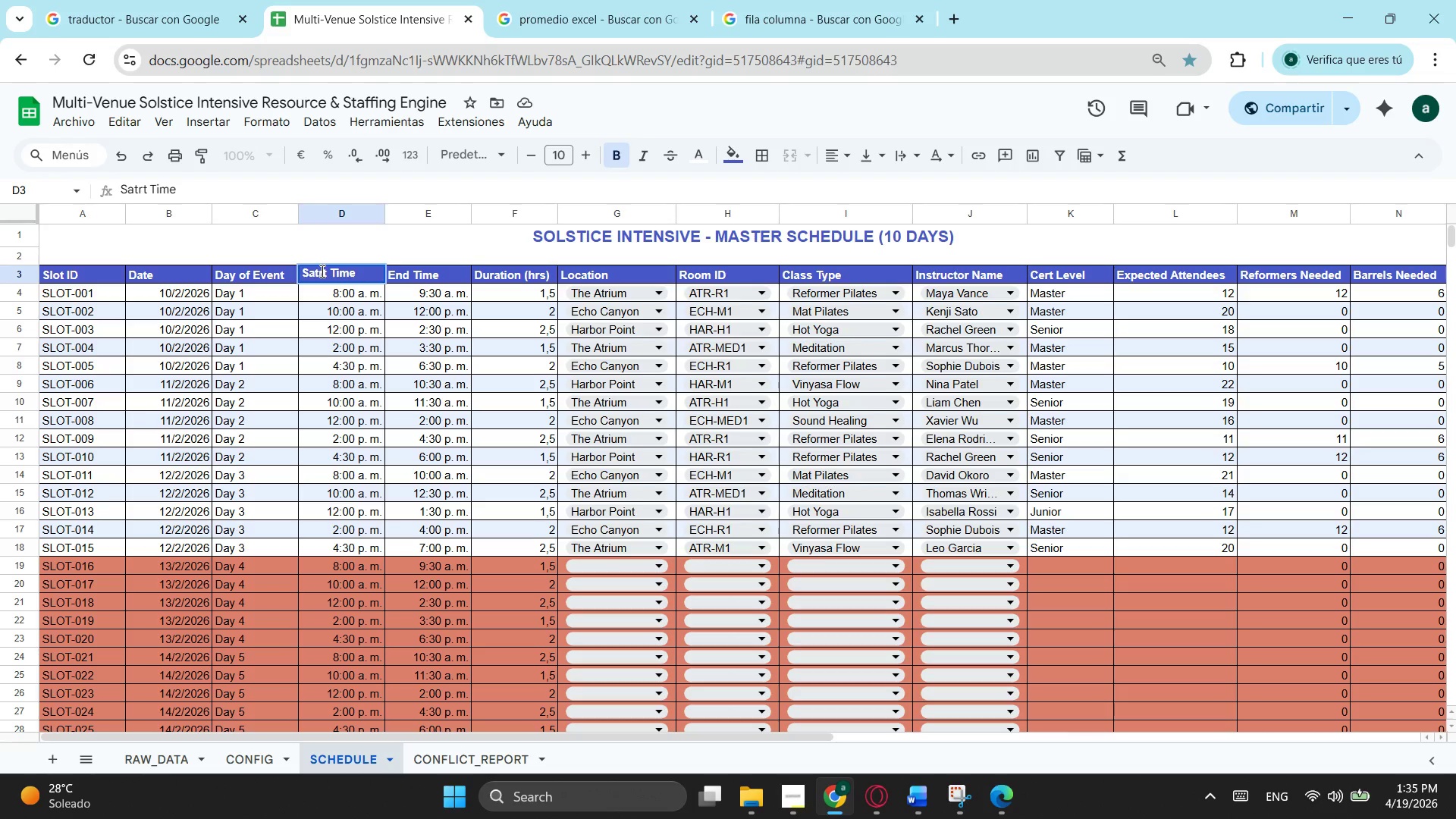 
left_click([321, 271])
 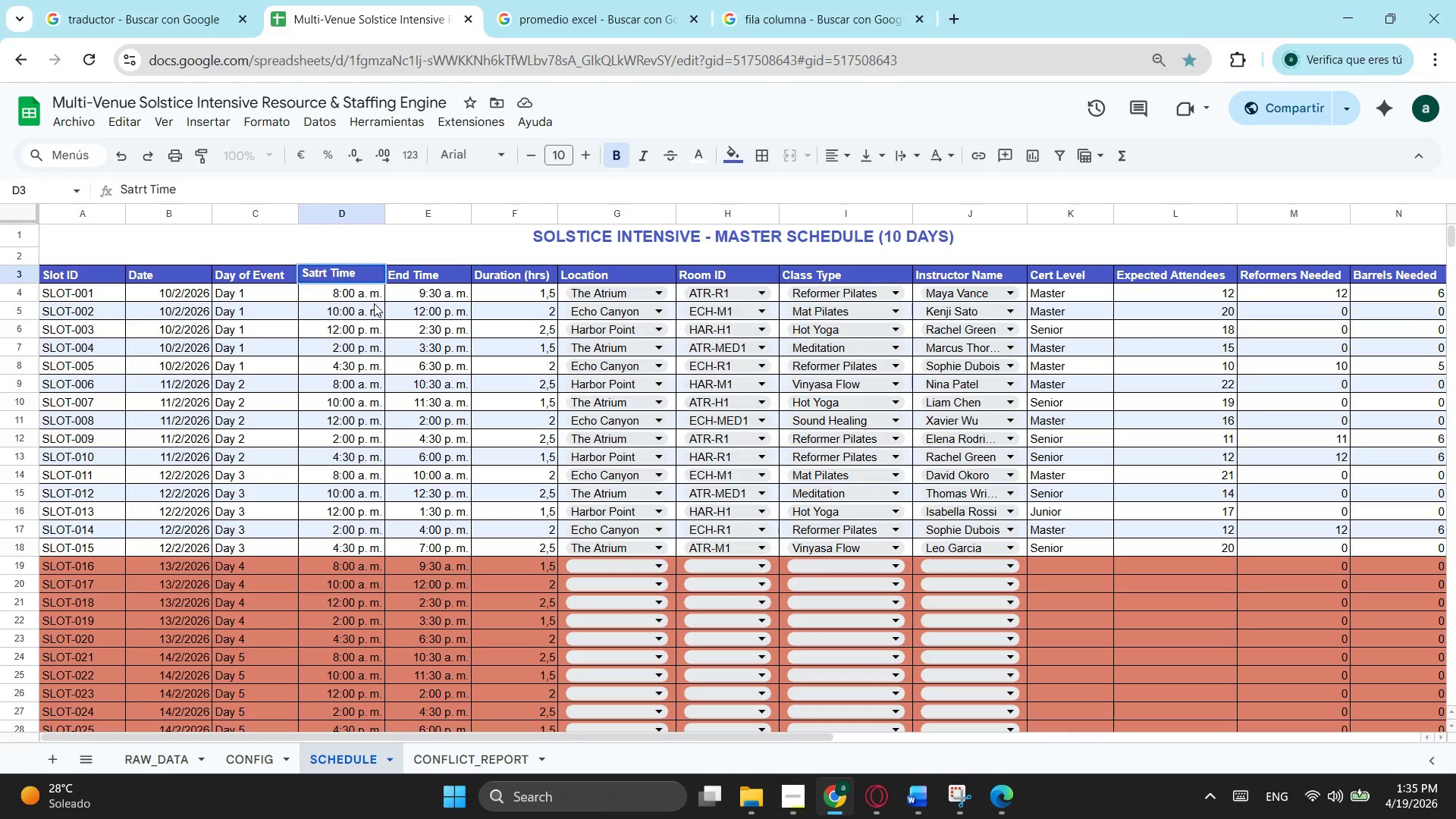 
key(ArrowLeft)
 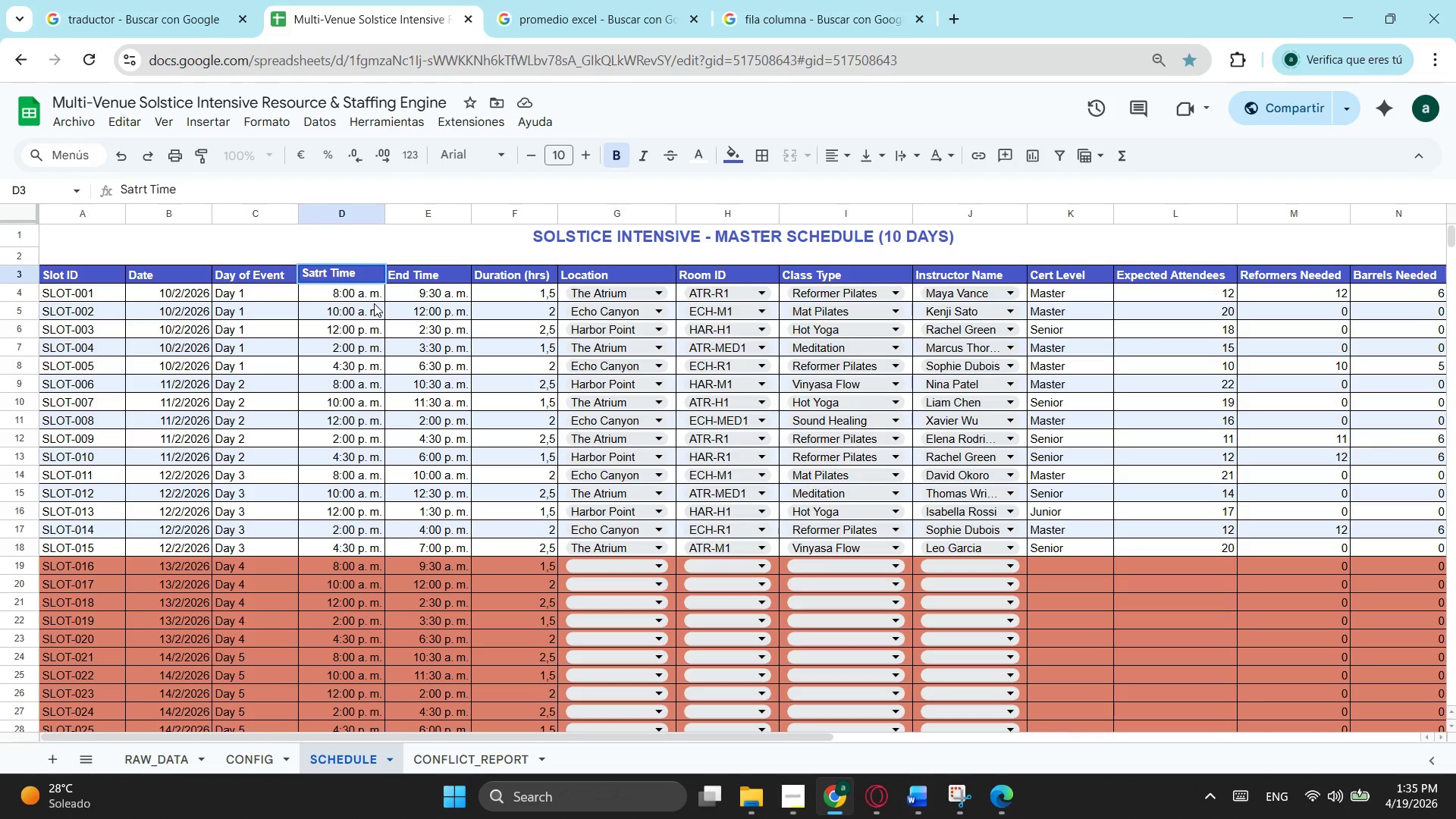 
key(Backspace)
 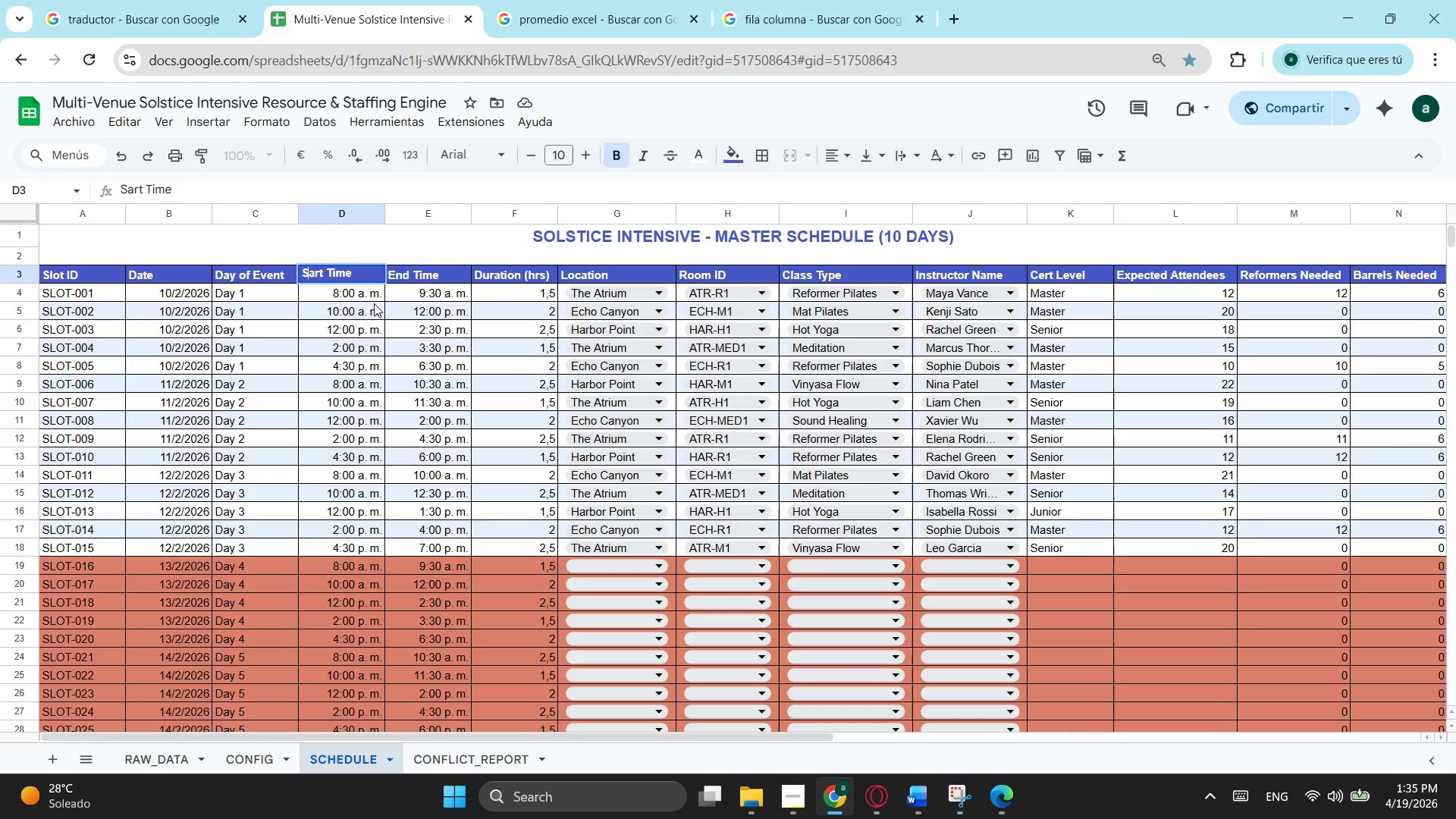 
key(ArrowLeft)
 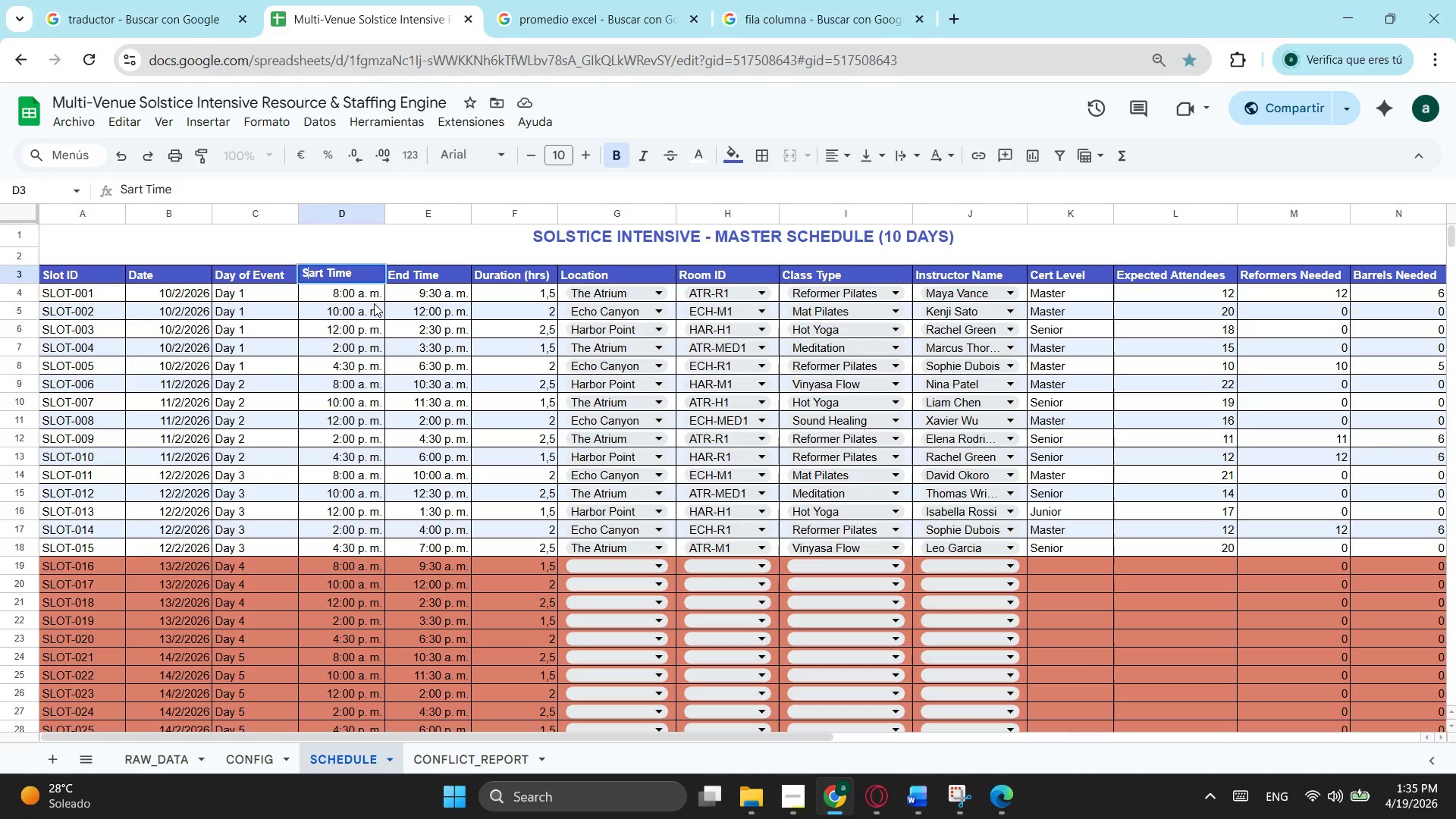 
key(T)
 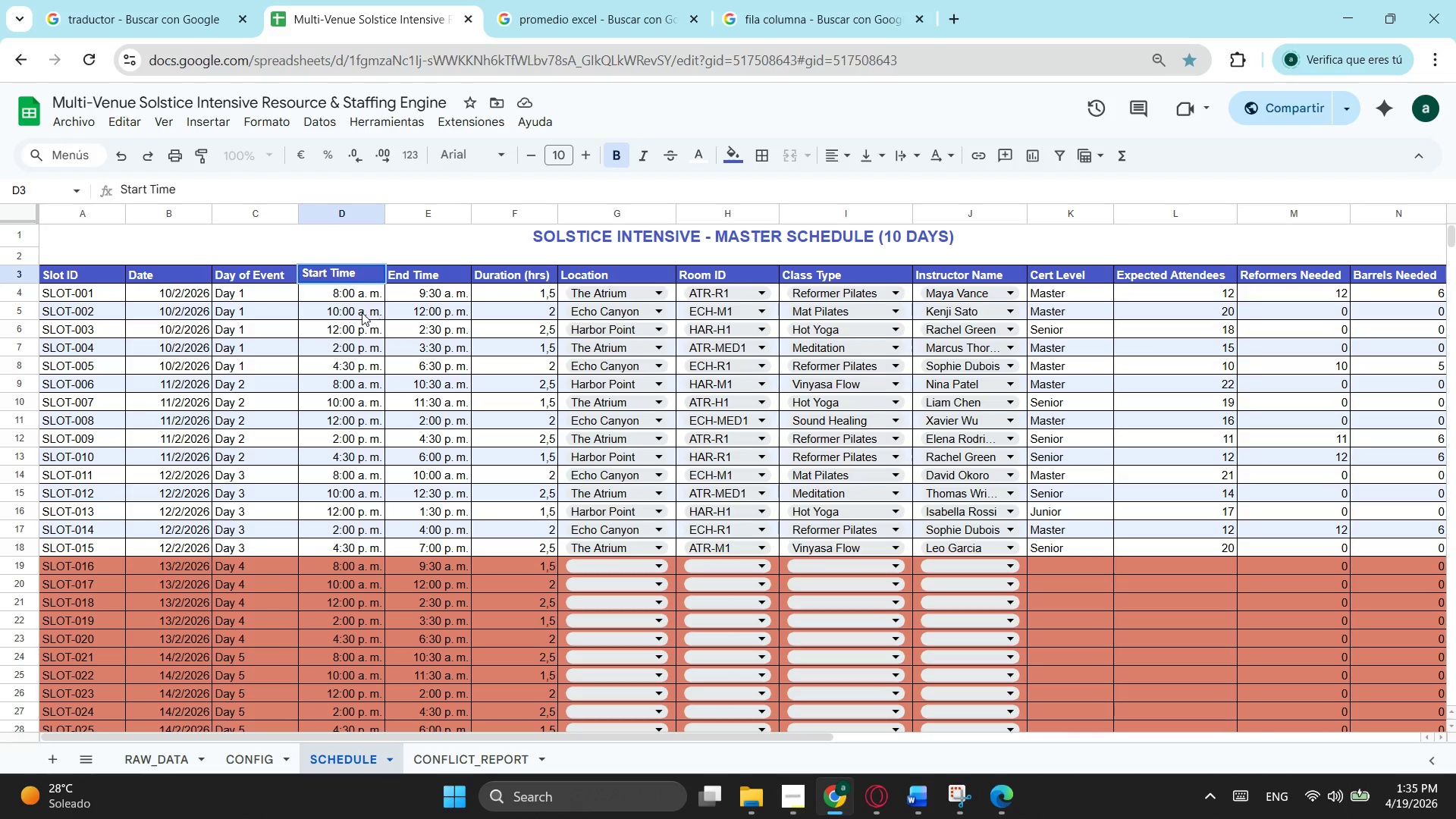 
wait(6.5)
 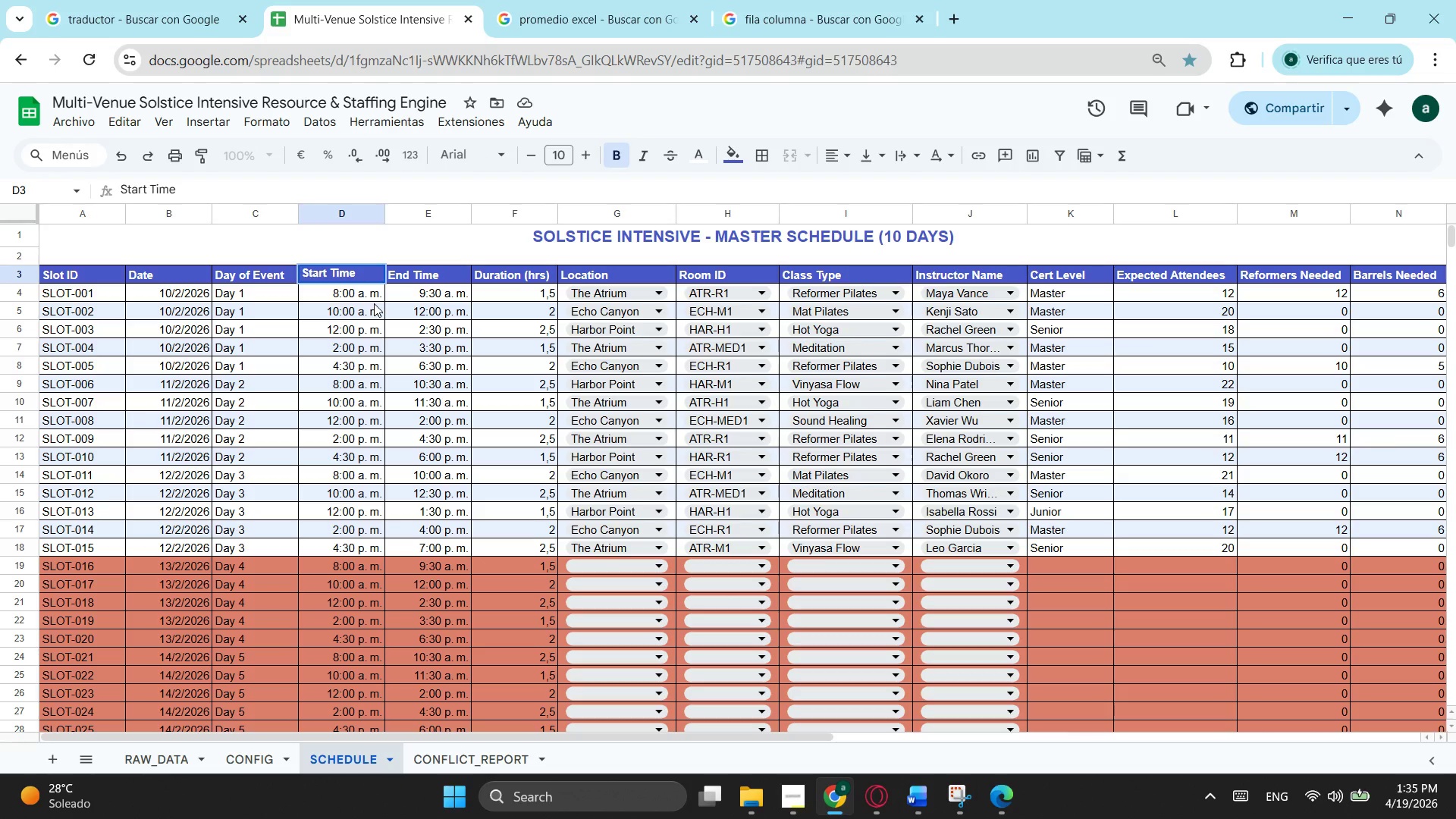 
left_click([442, 762])
 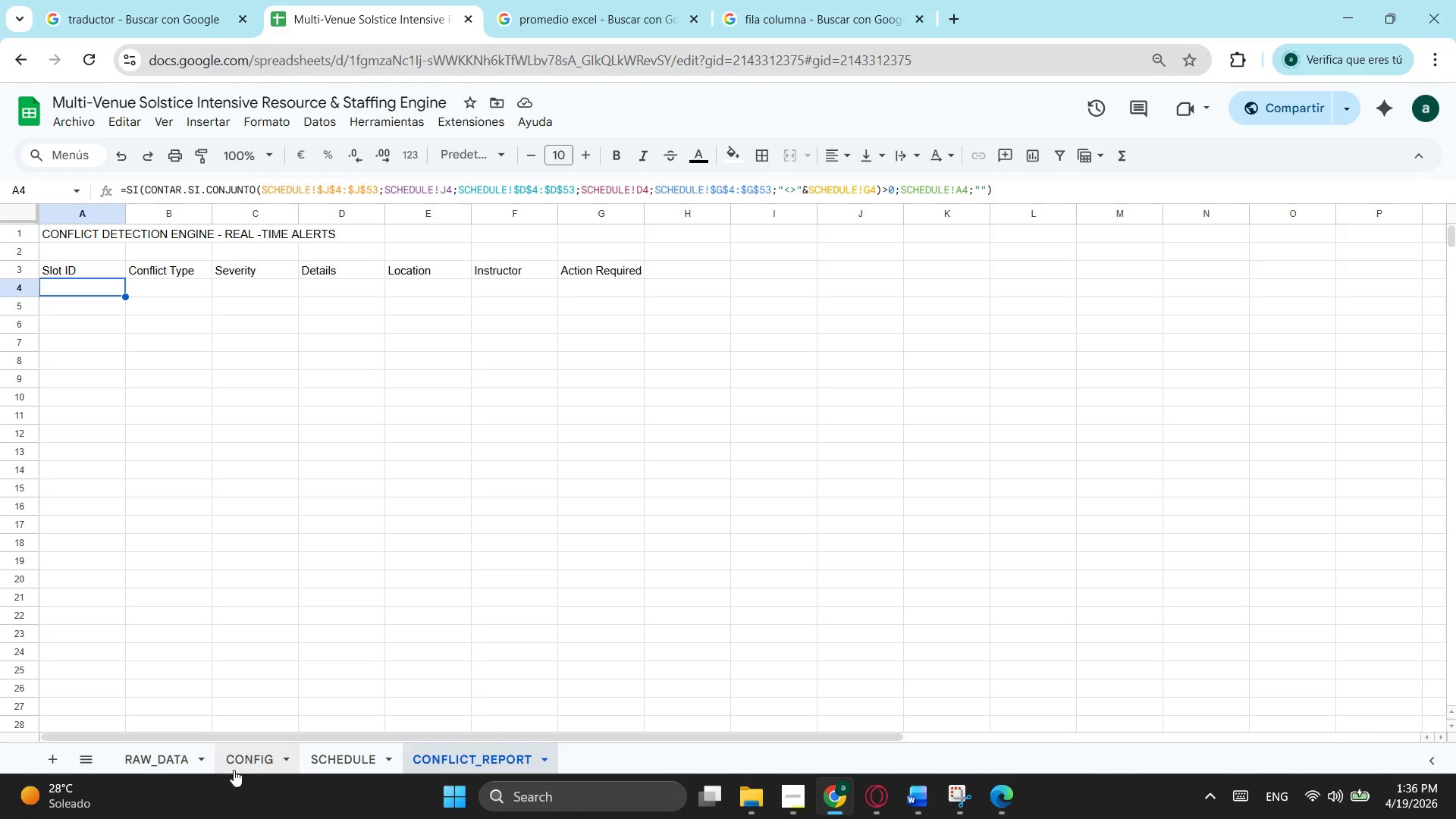 
wait(70.89)
 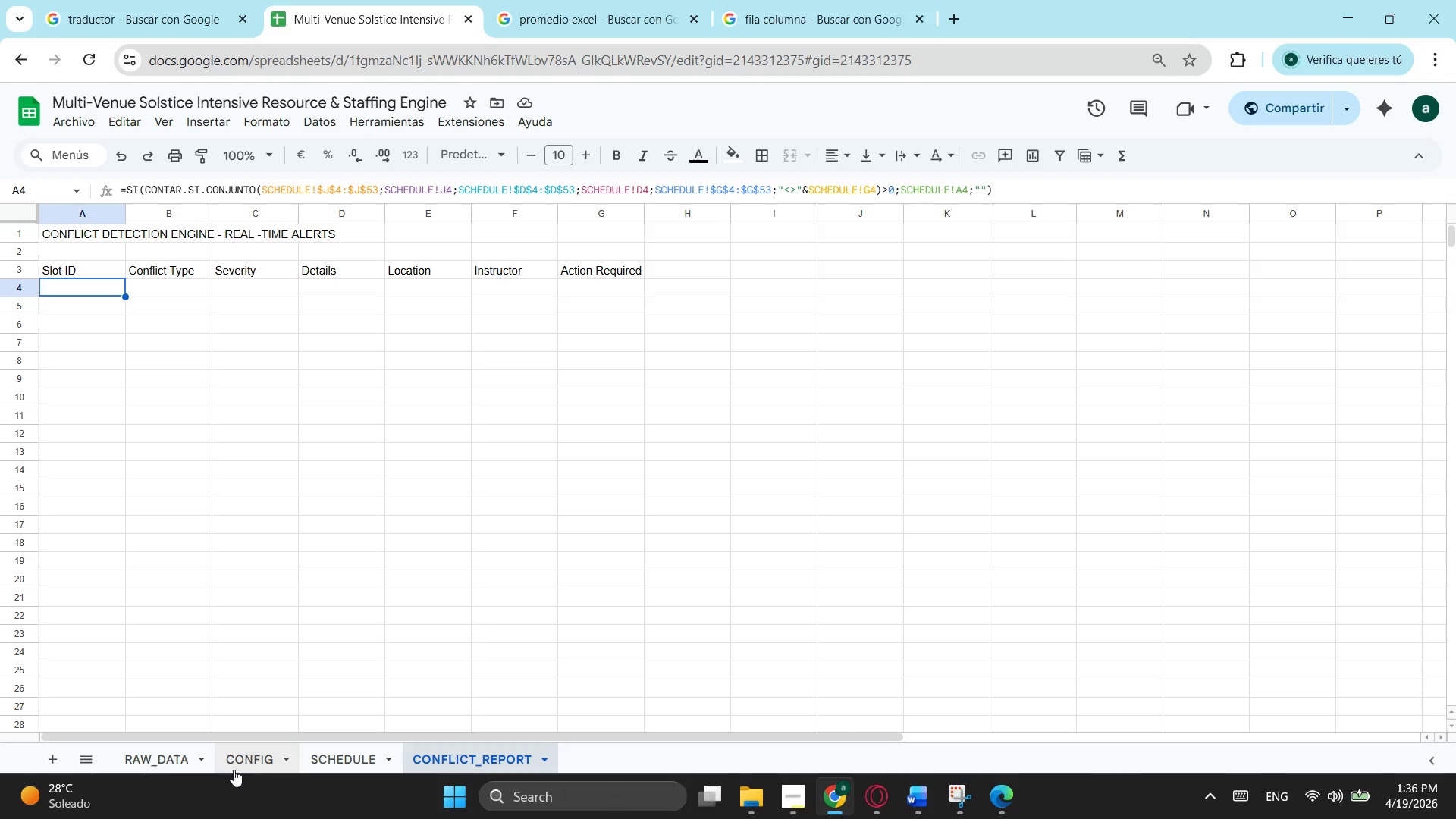 
left_click([240, 762])
 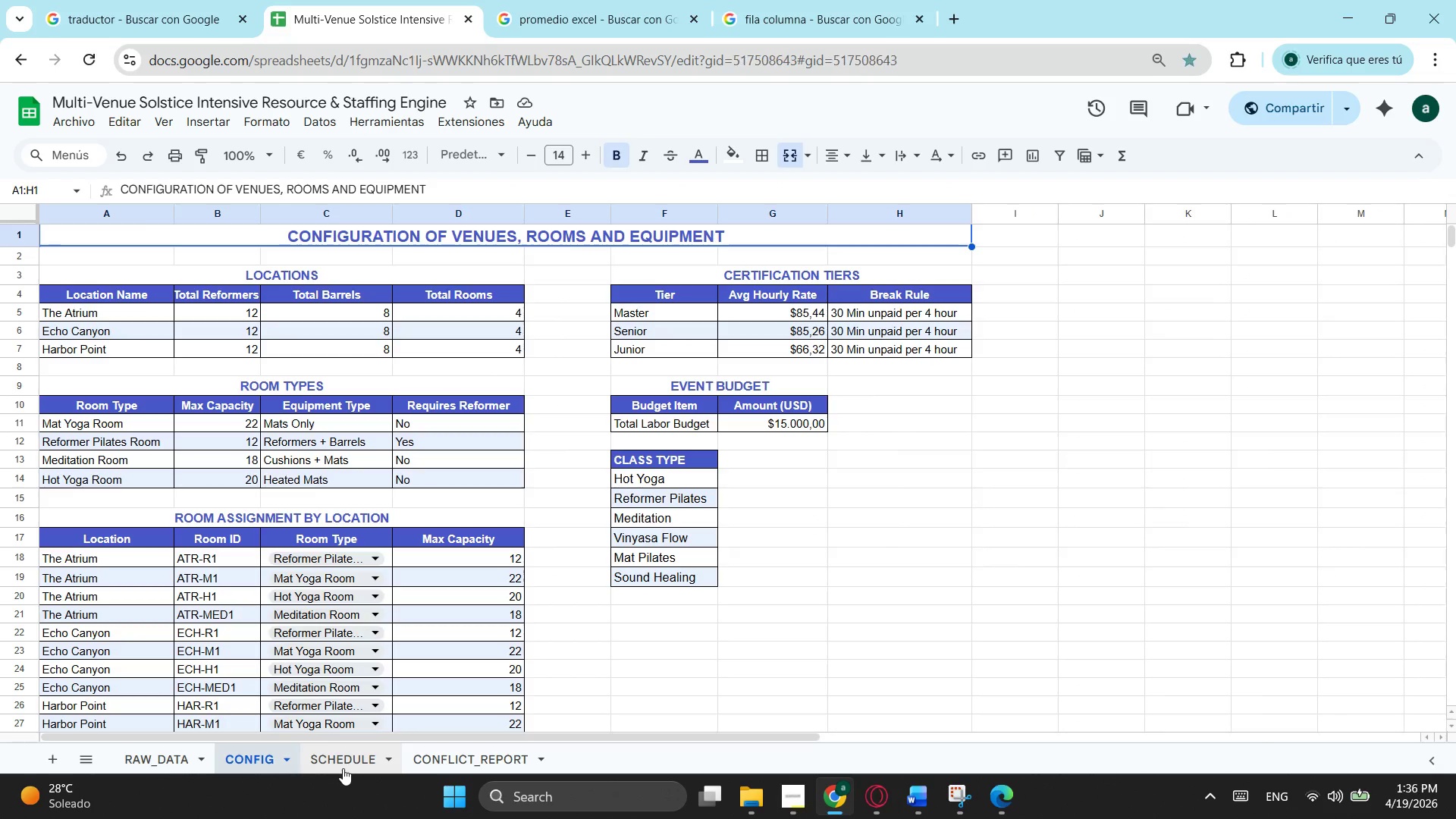 
left_click([343, 768])
 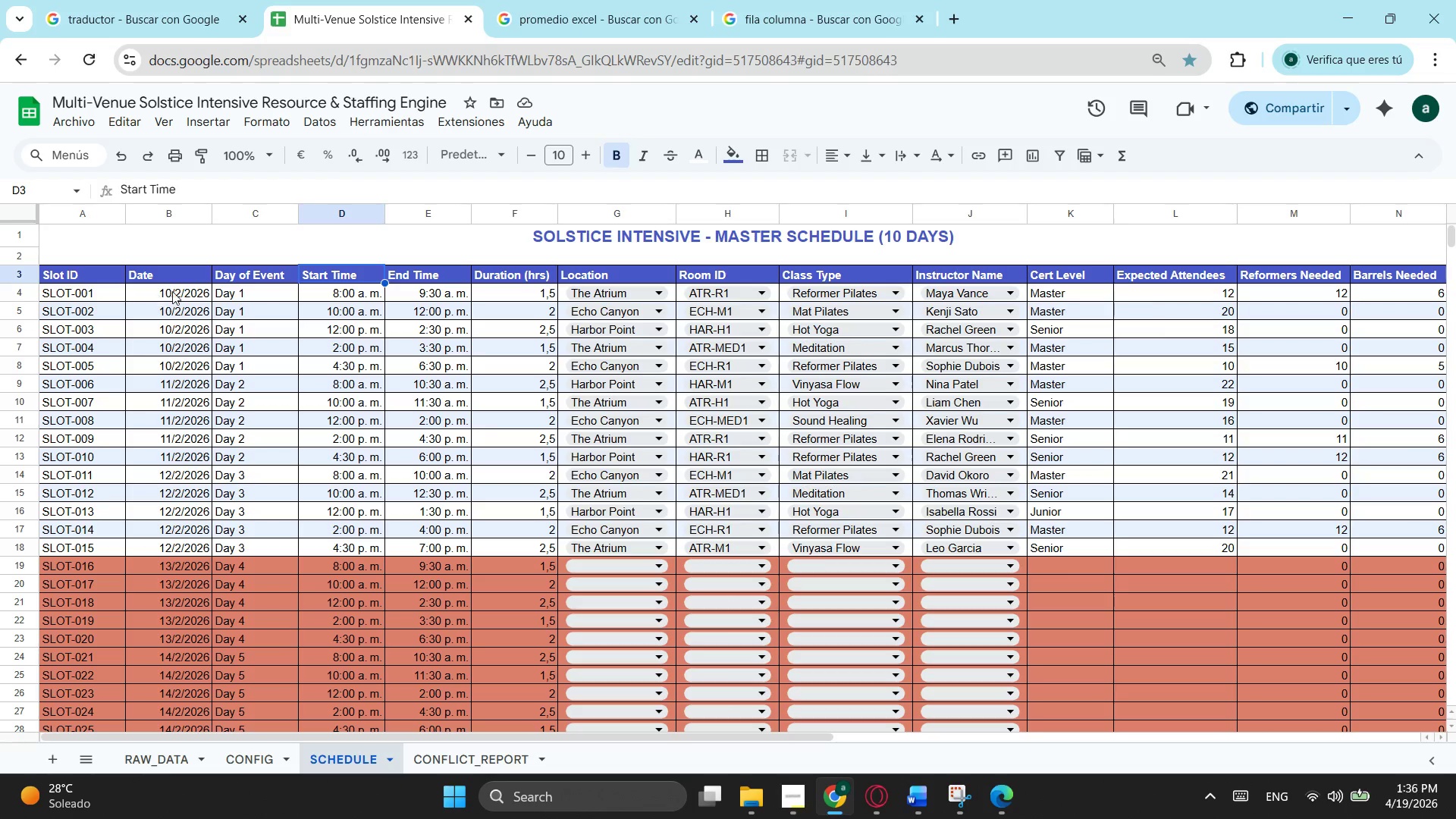 
left_click_drag(start_coordinate=[183, 290], to_coordinate=[1087, 294])
 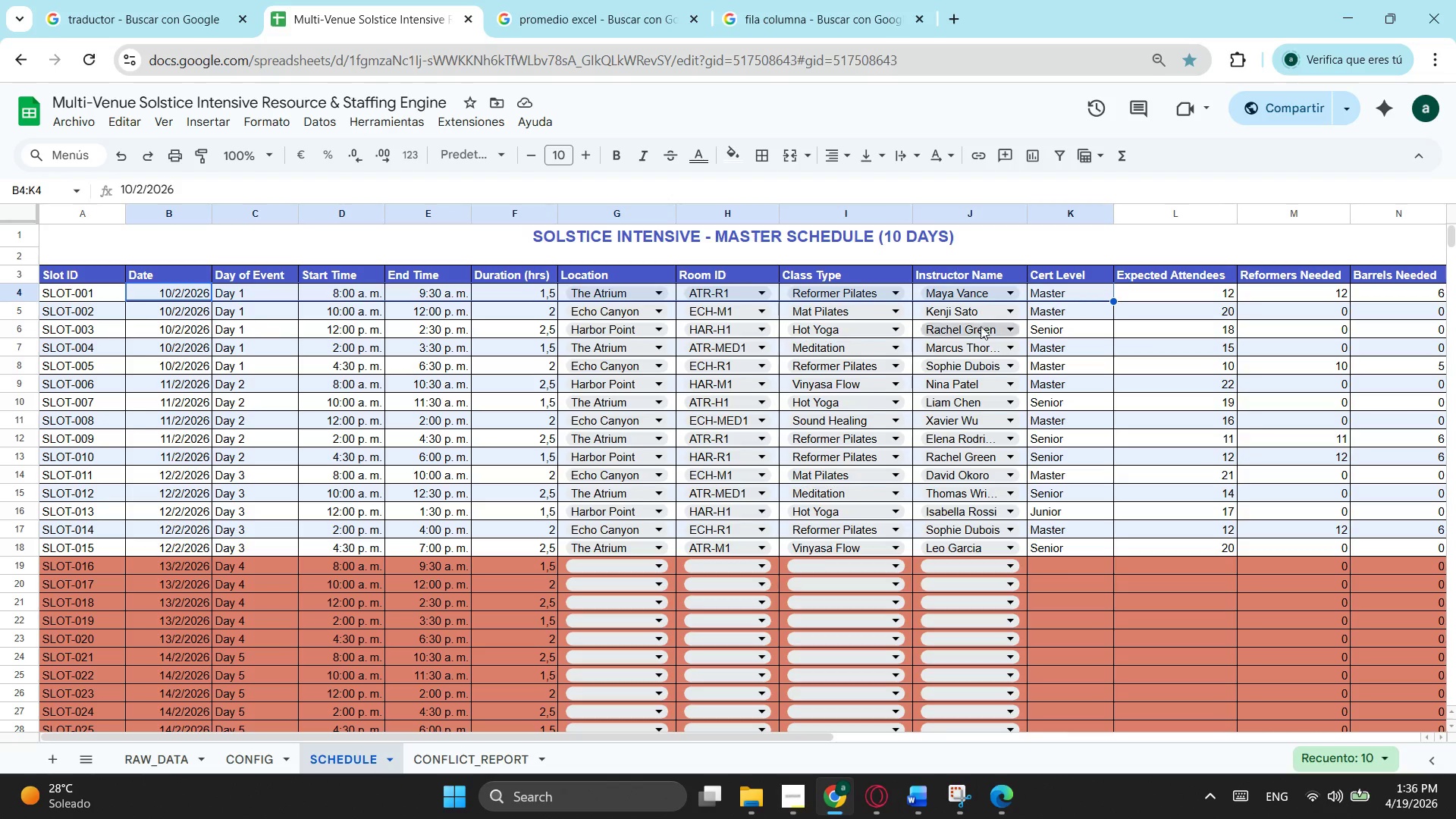 
key(Control+ControlLeft)
 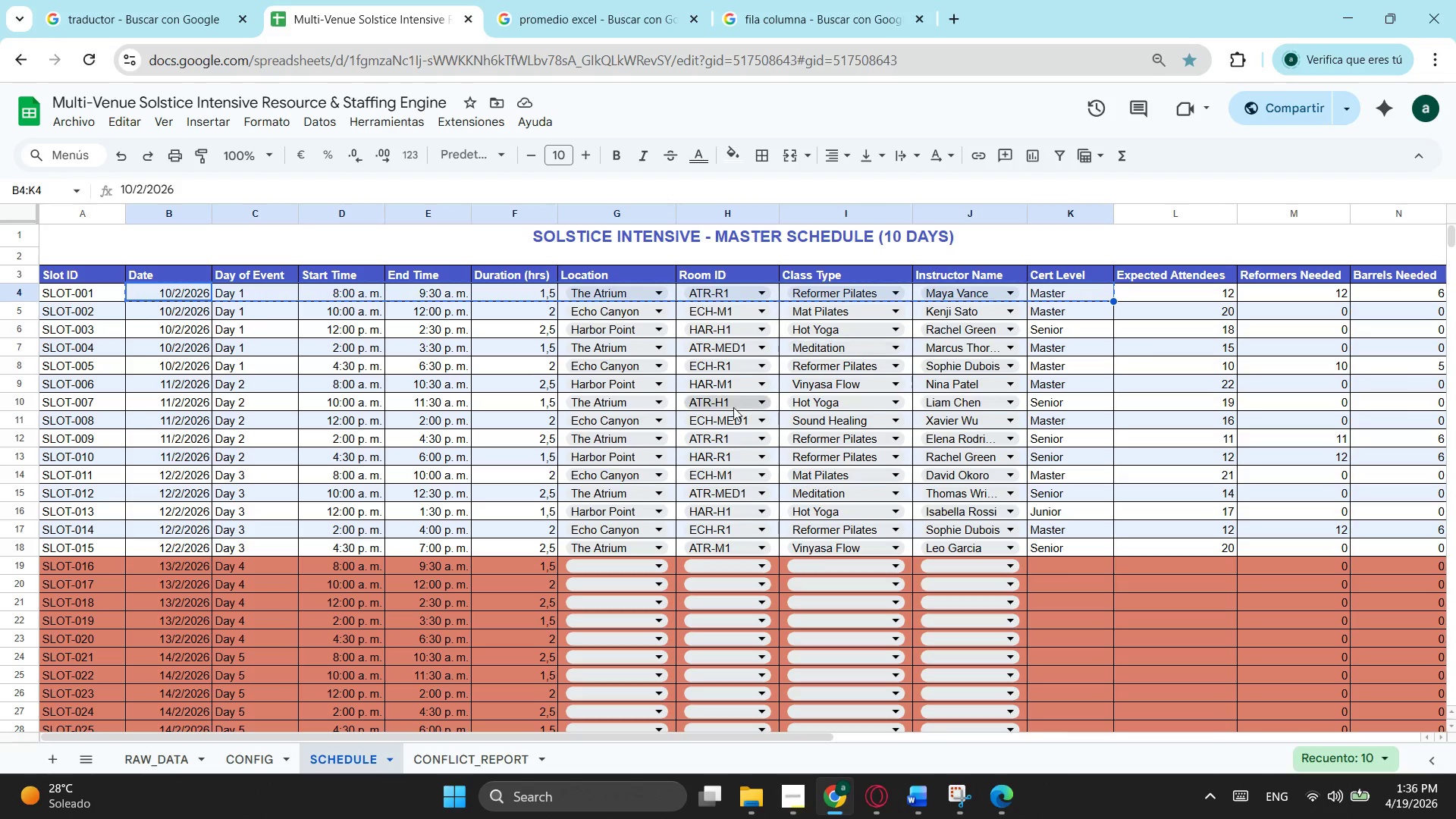 
key(Control+C)
 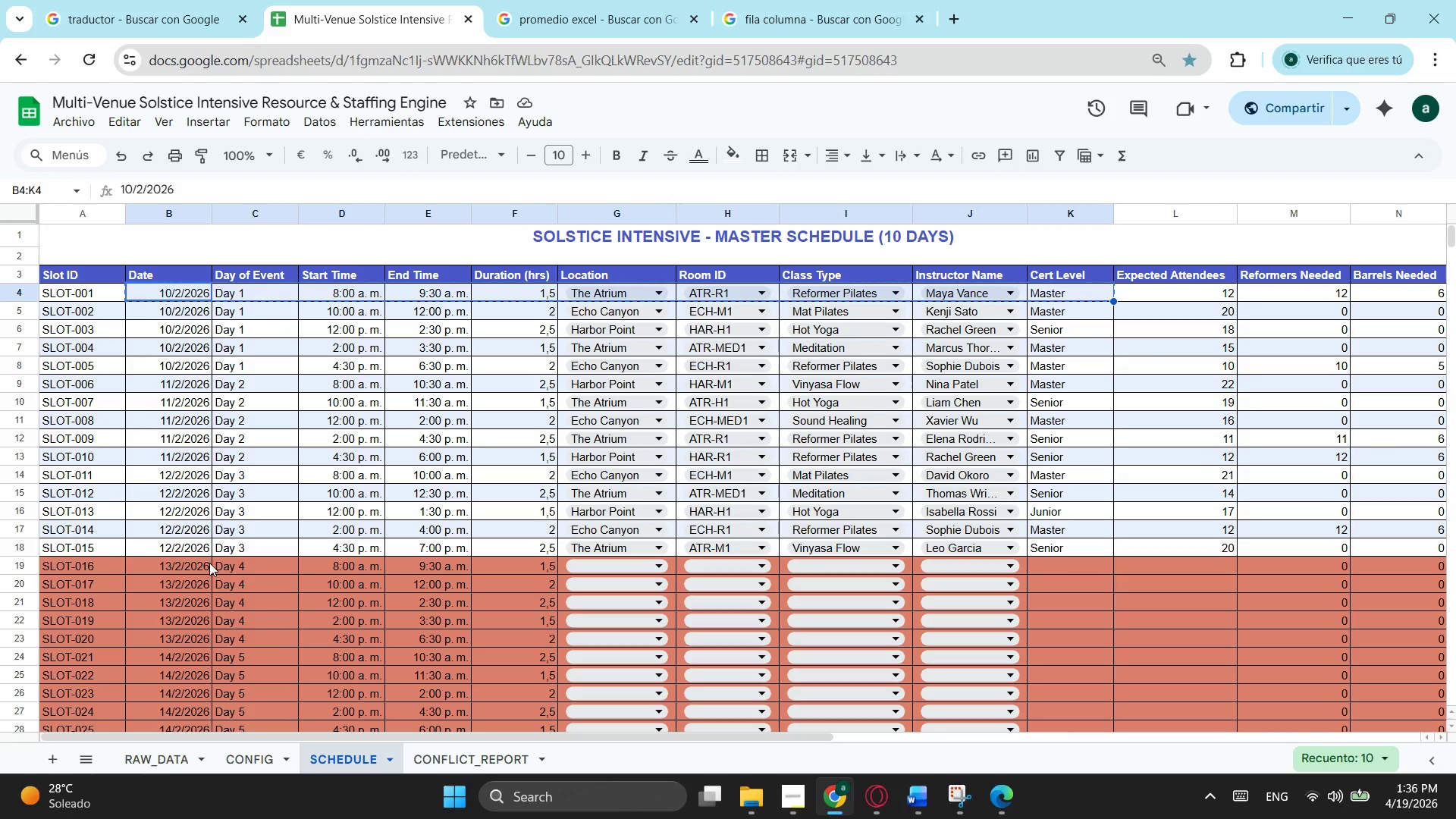 
left_click([209, 563])
 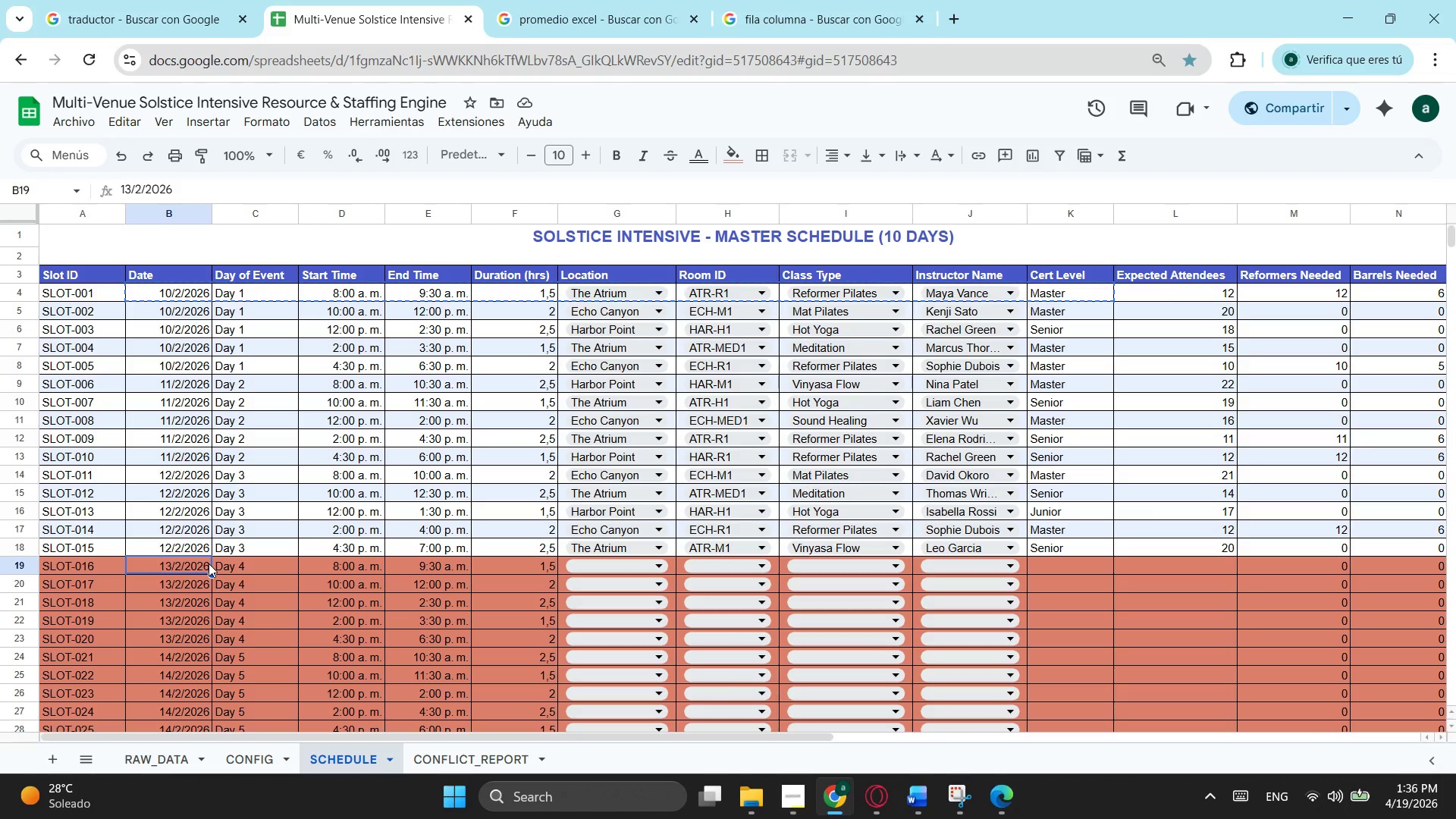 
key(Control+V)
 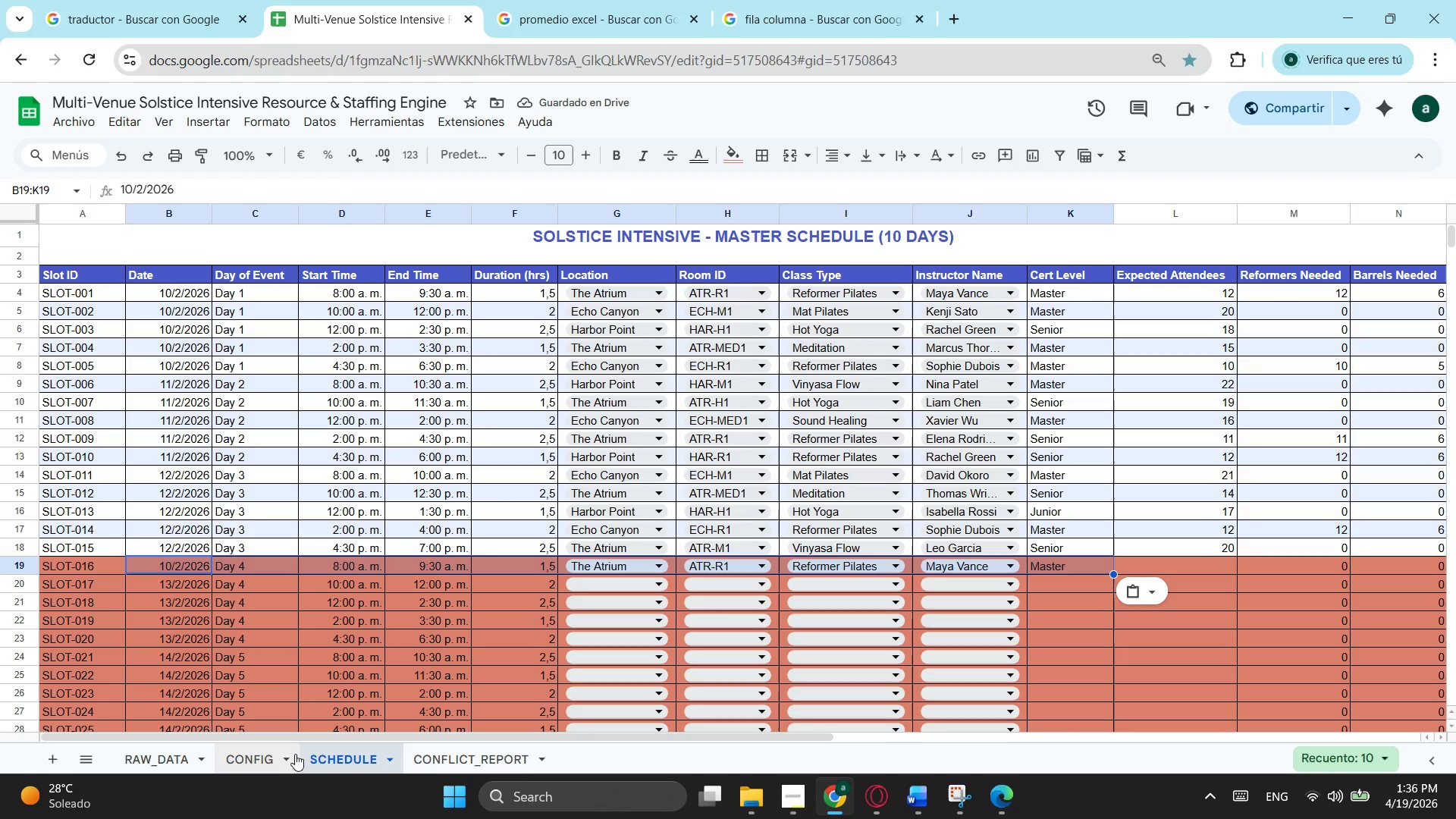 
left_click([503, 770])
 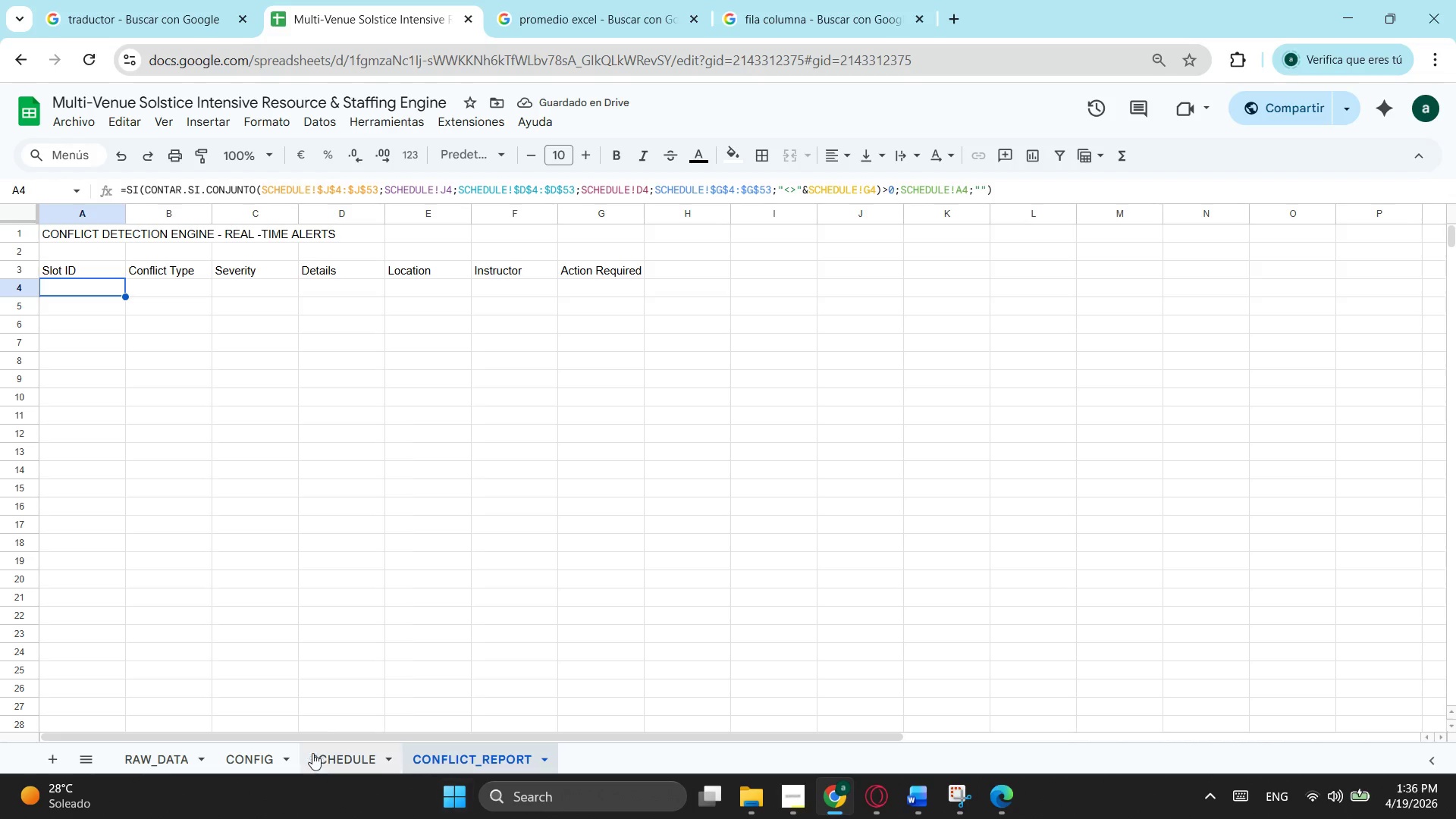 
mouse_move([269, 728])
 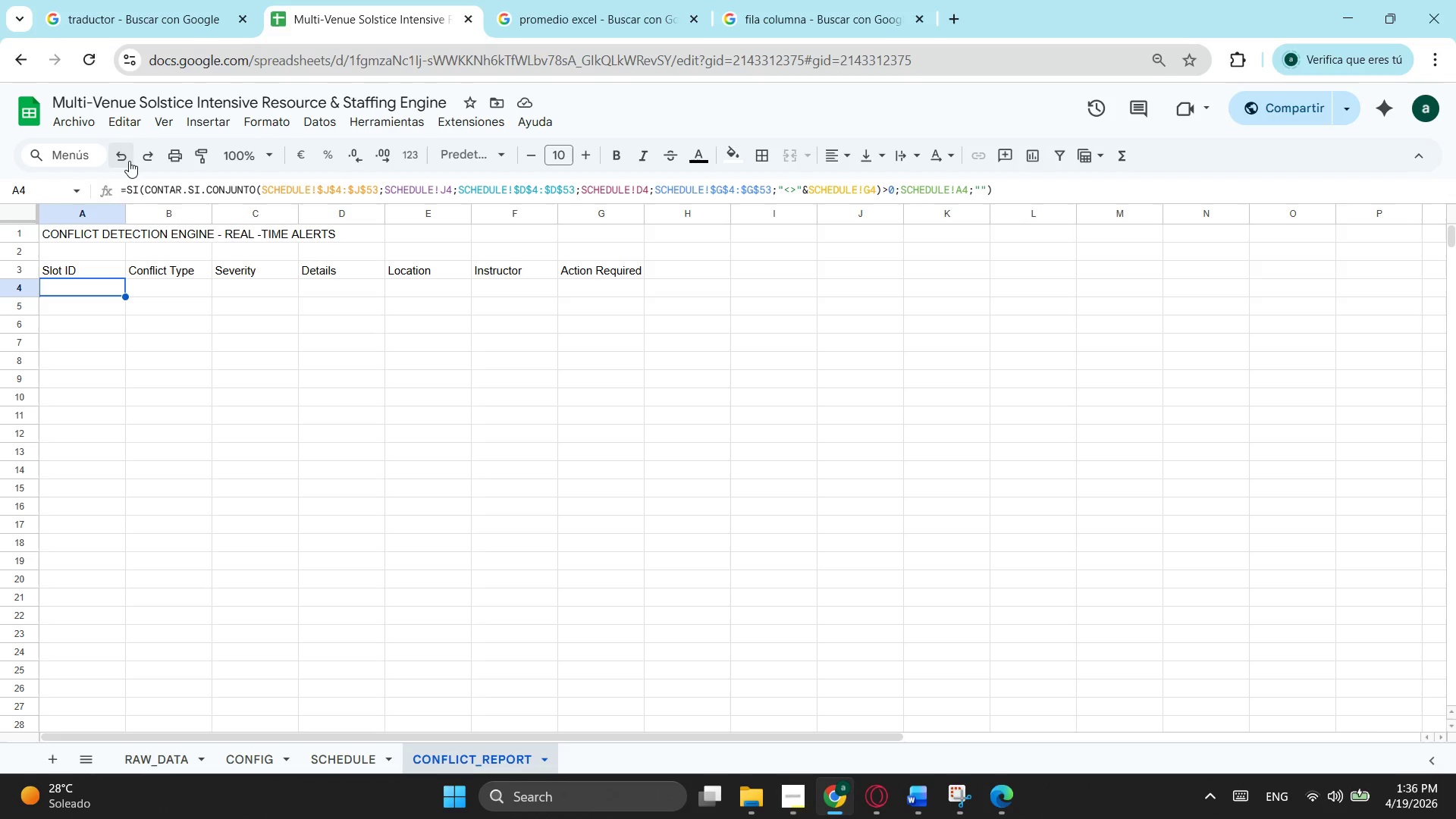 
left_click([129, 161])
 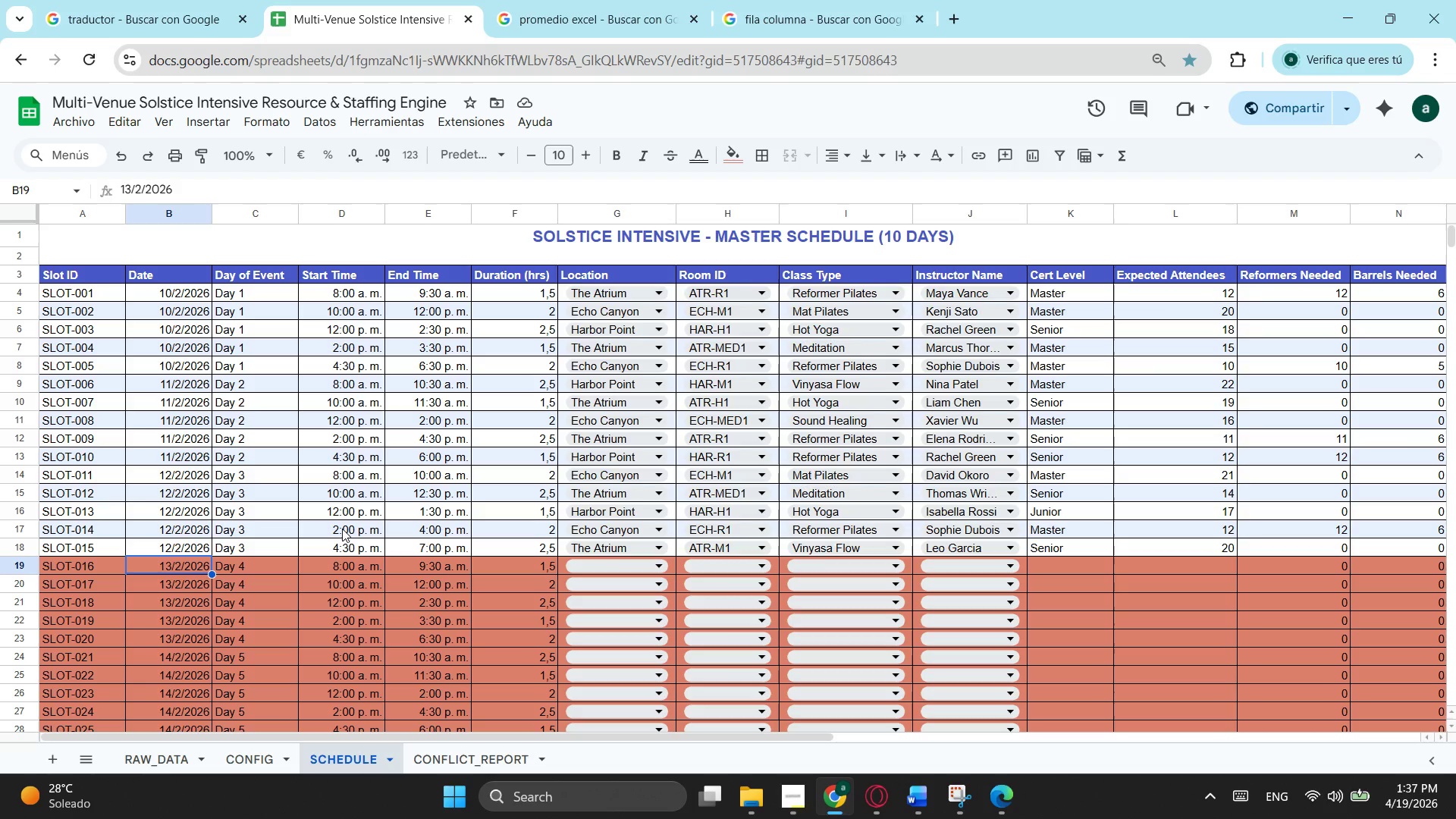 
wait(17.34)
 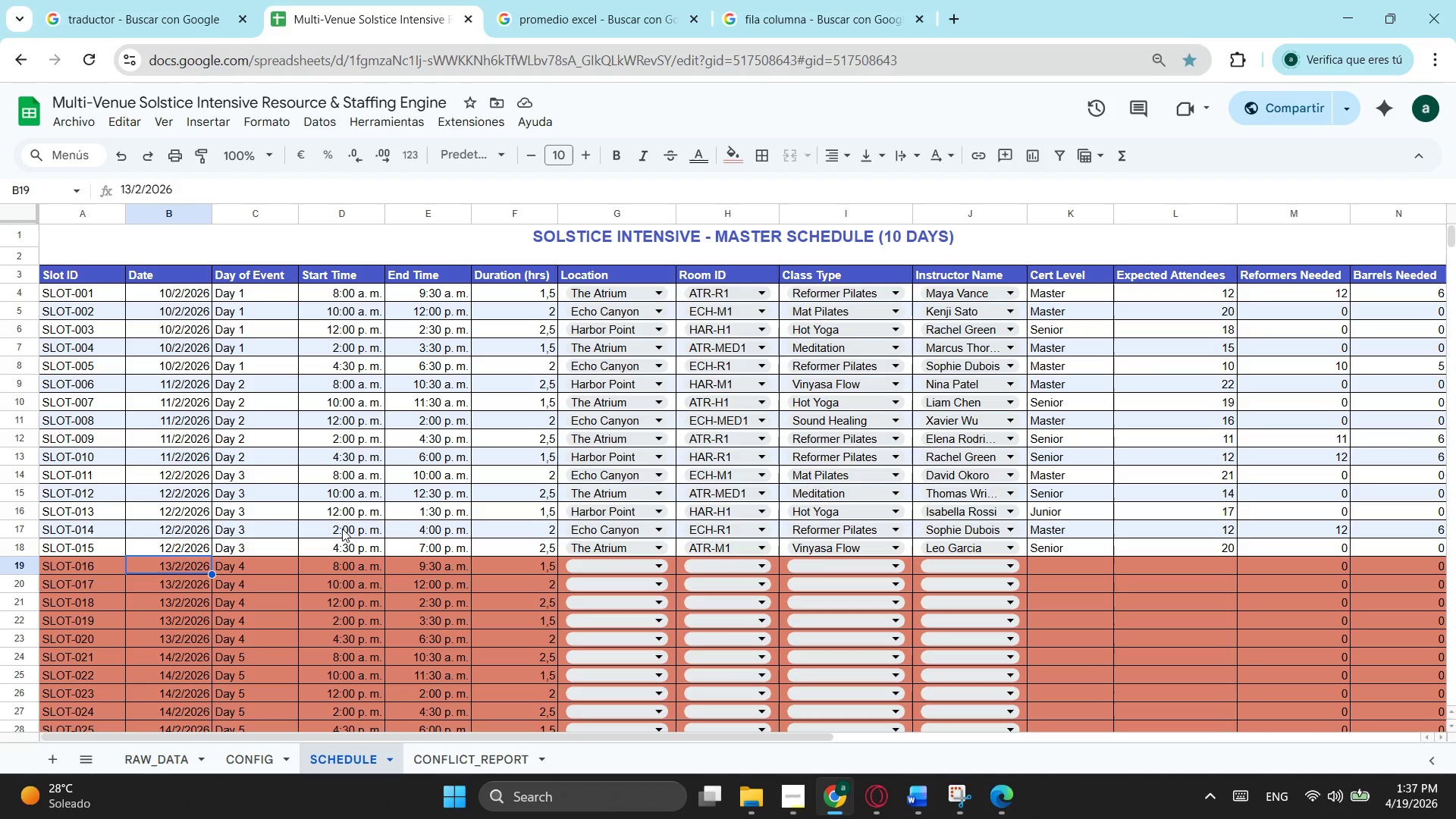 
scroll: coordinate [535, 613], scroll_direction: down, amount: 1.0
 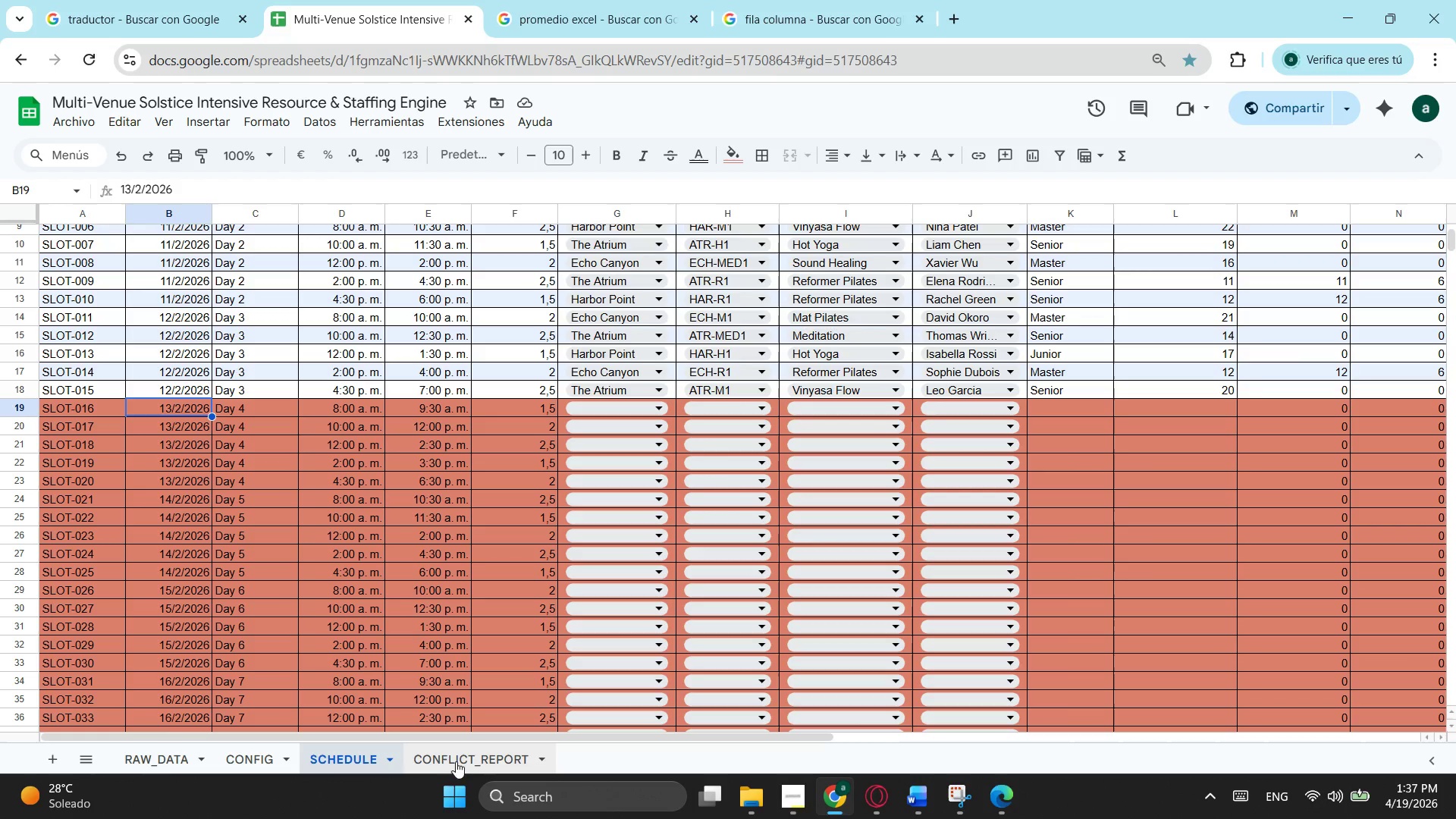 
left_click([456, 761])
 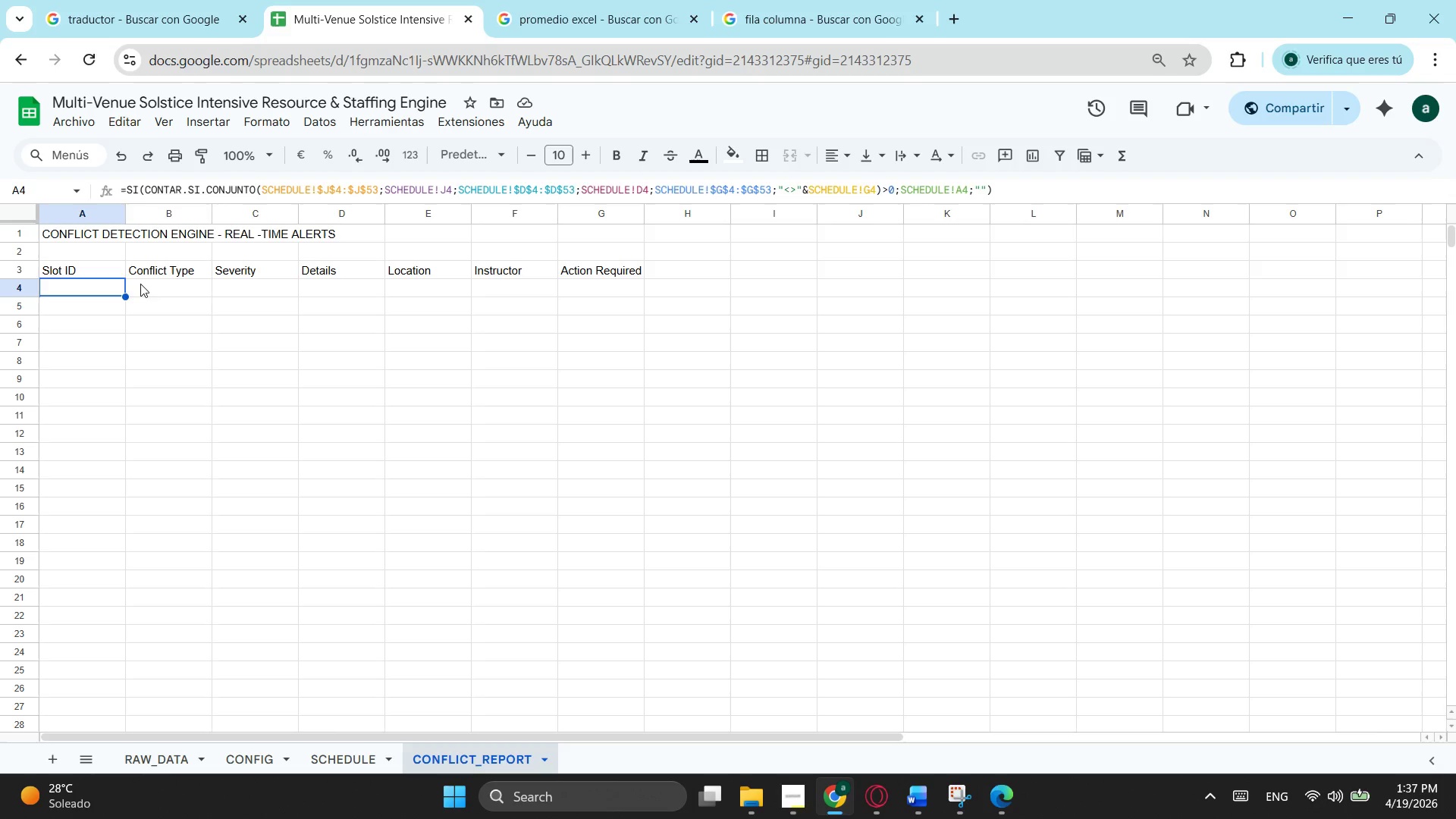 
left_click([143, 285])
 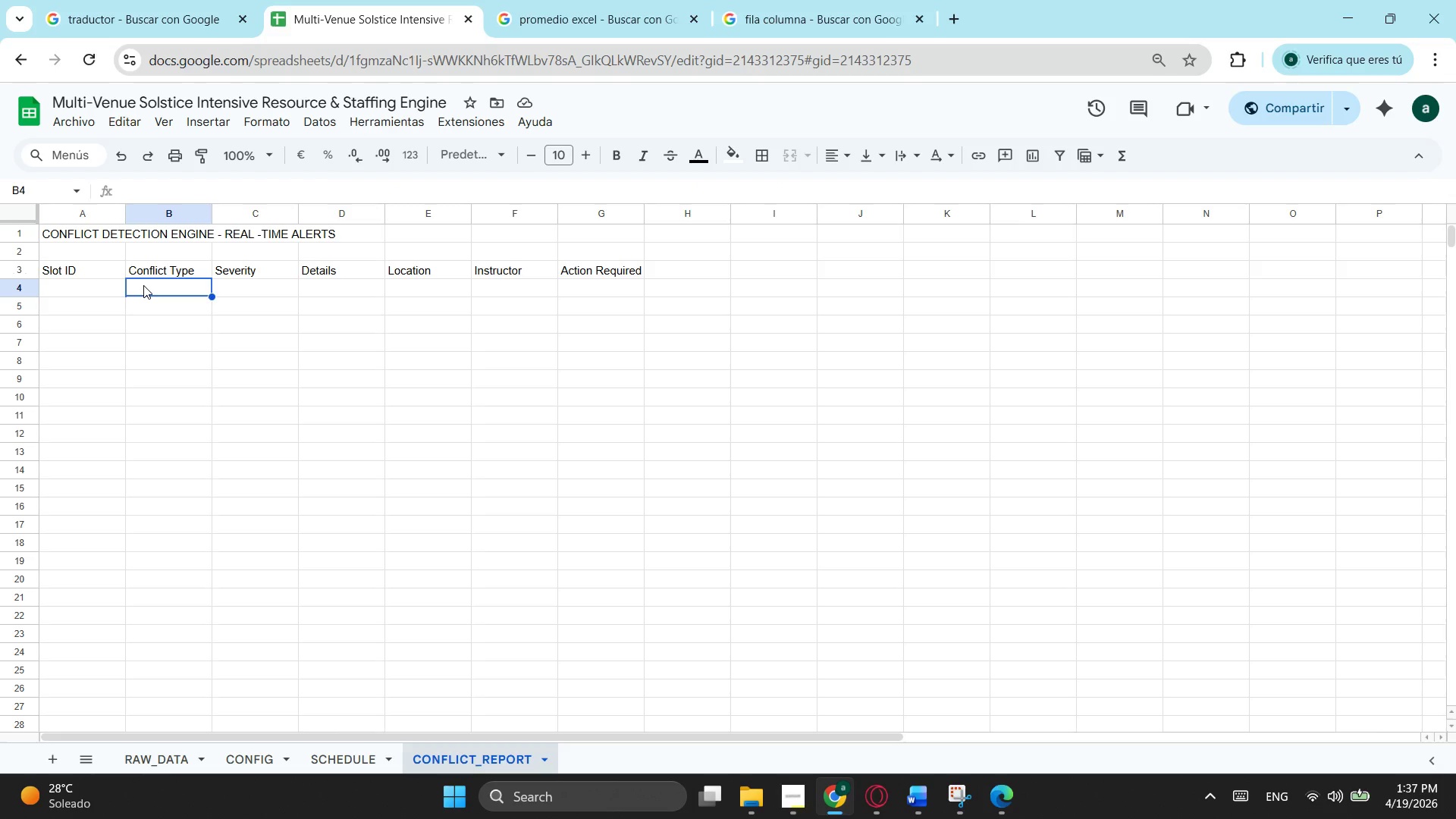 
type(Si)
key(Backspace)
key(Backspace)
key(Backspace)
type(+)
key(Backspace)
type(=Si)
key(Tab)
type(a4)
 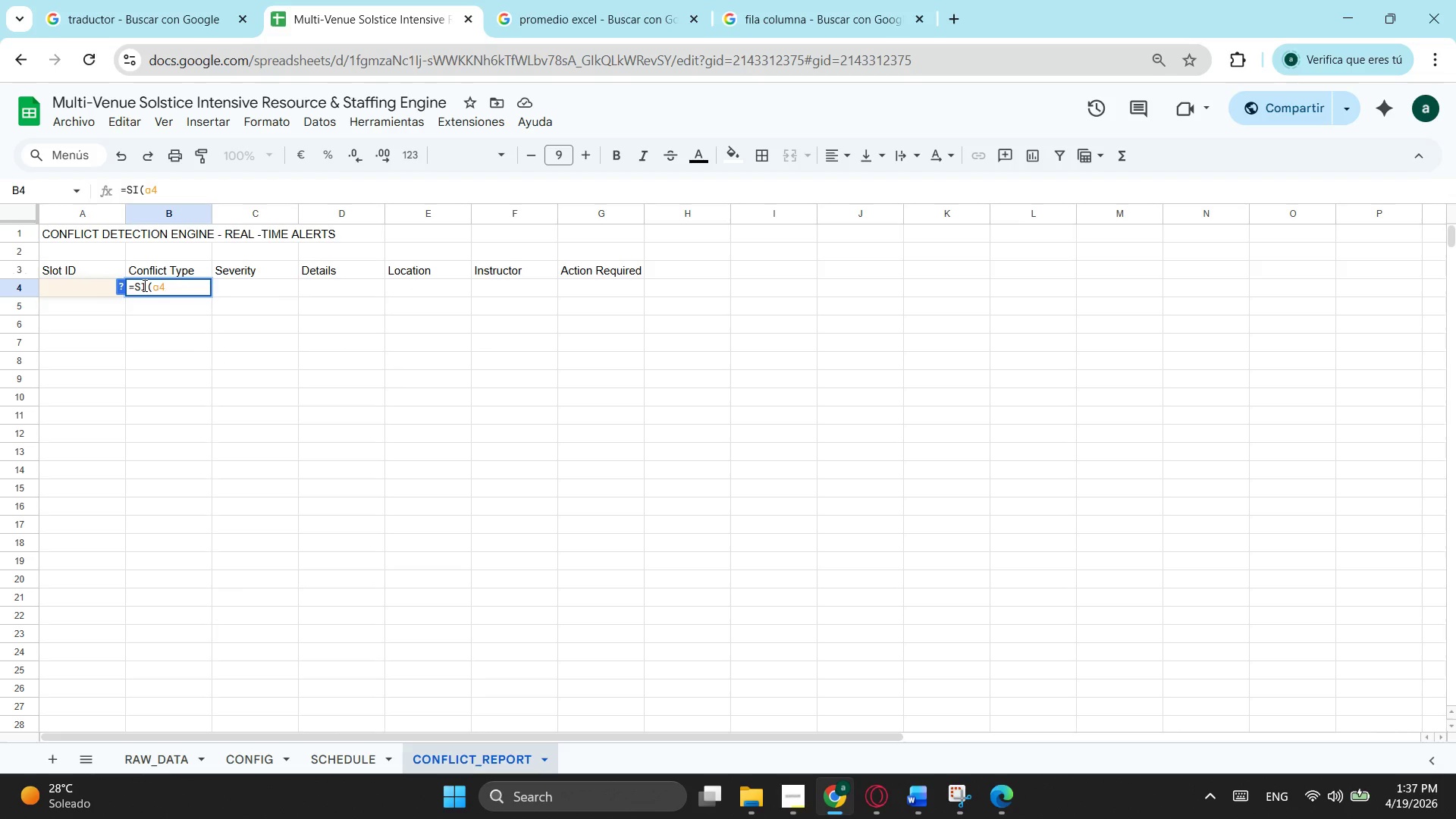 
key(Shift+Comma)
 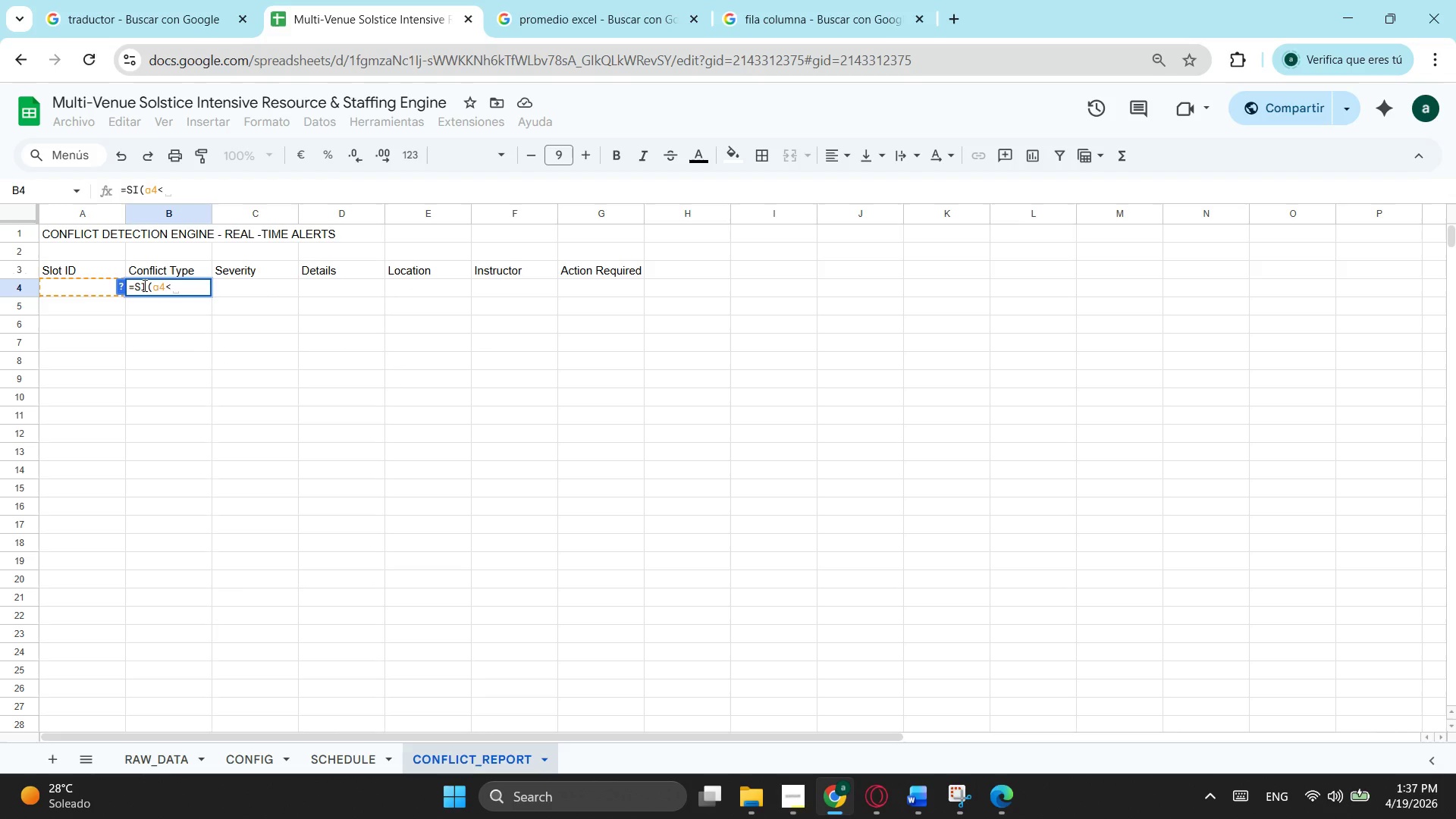 
key(Shift+ShiftLeft)
 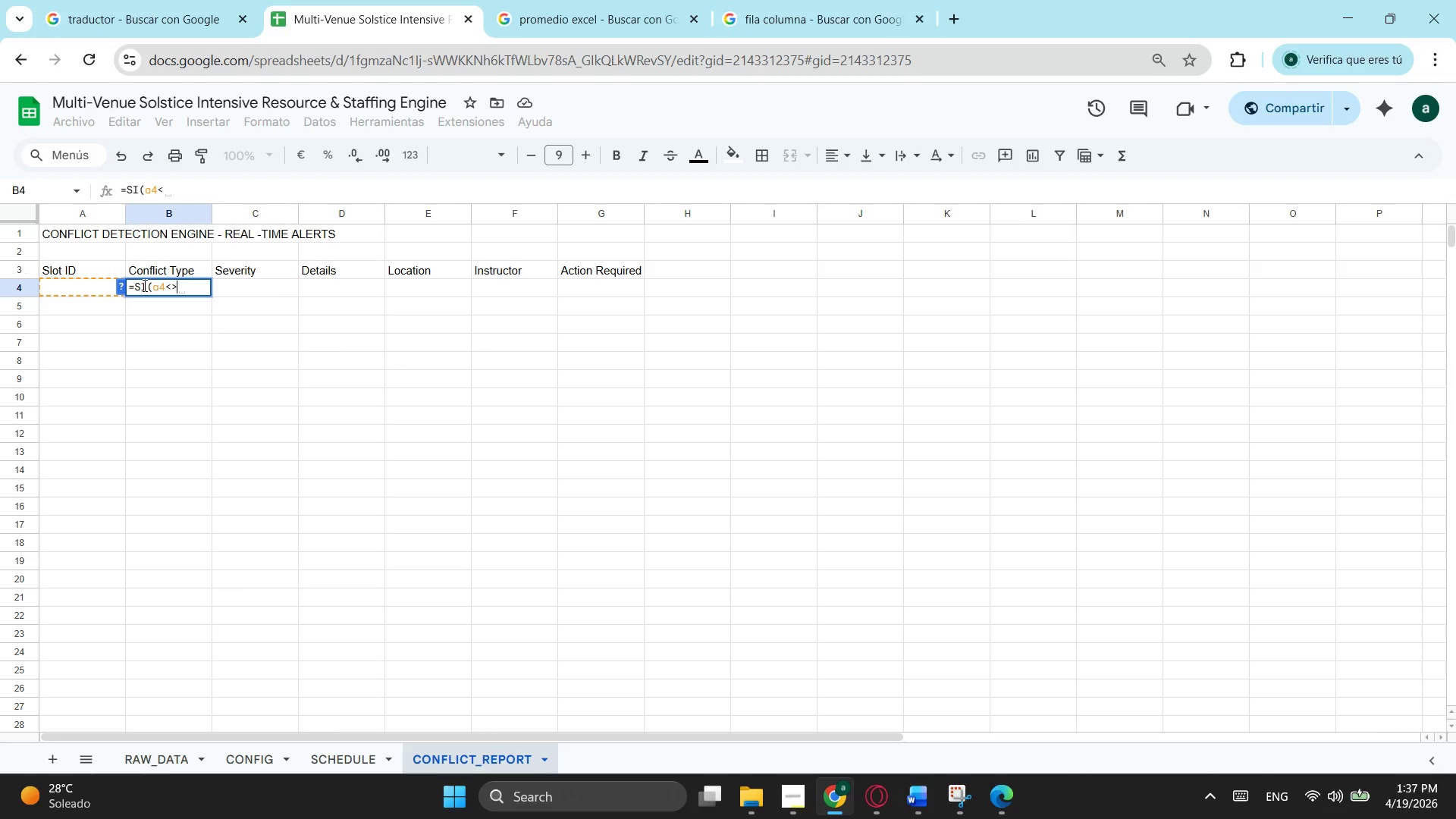 
key(Shift+Period)
 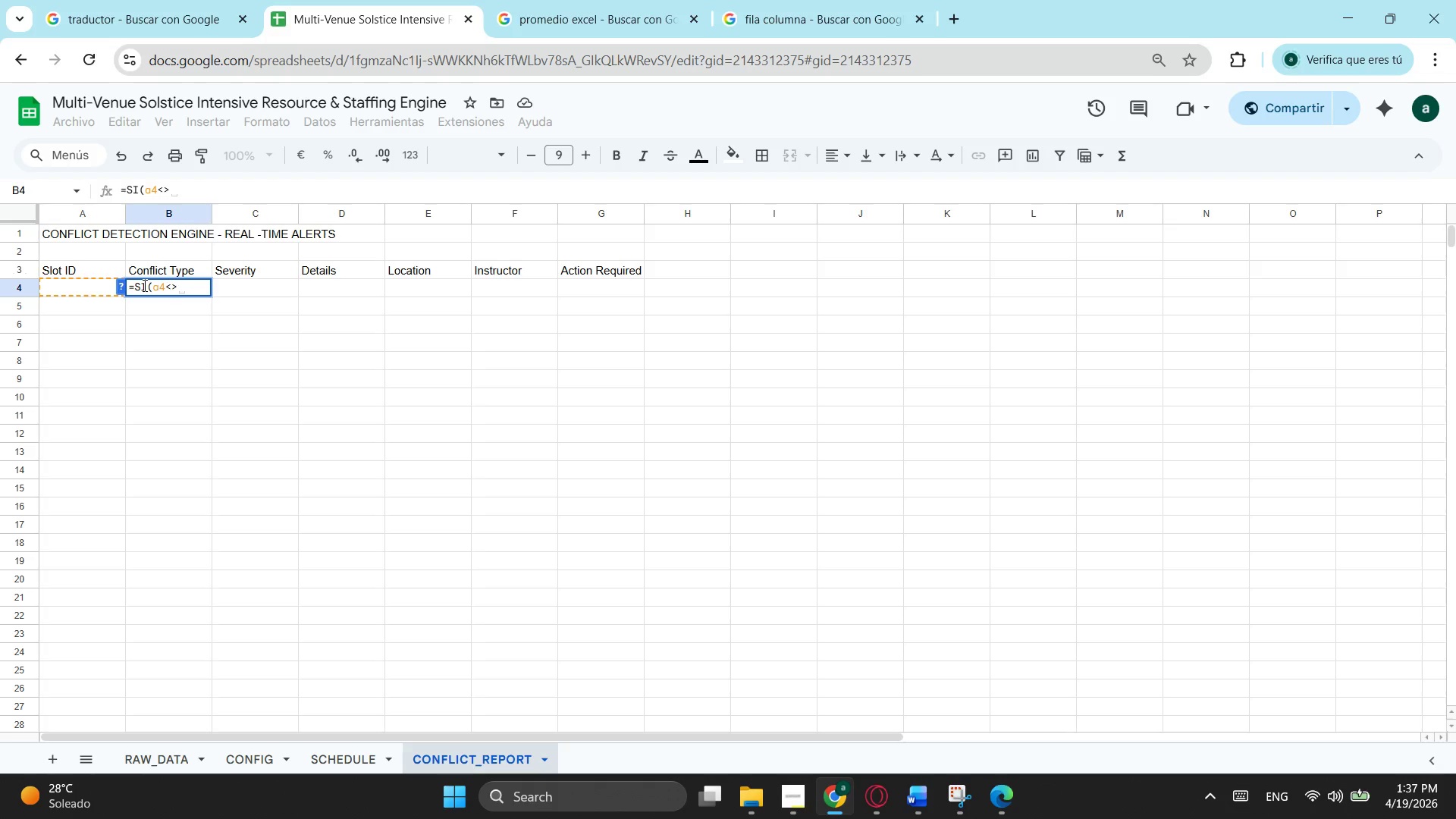 
wait(5.09)
 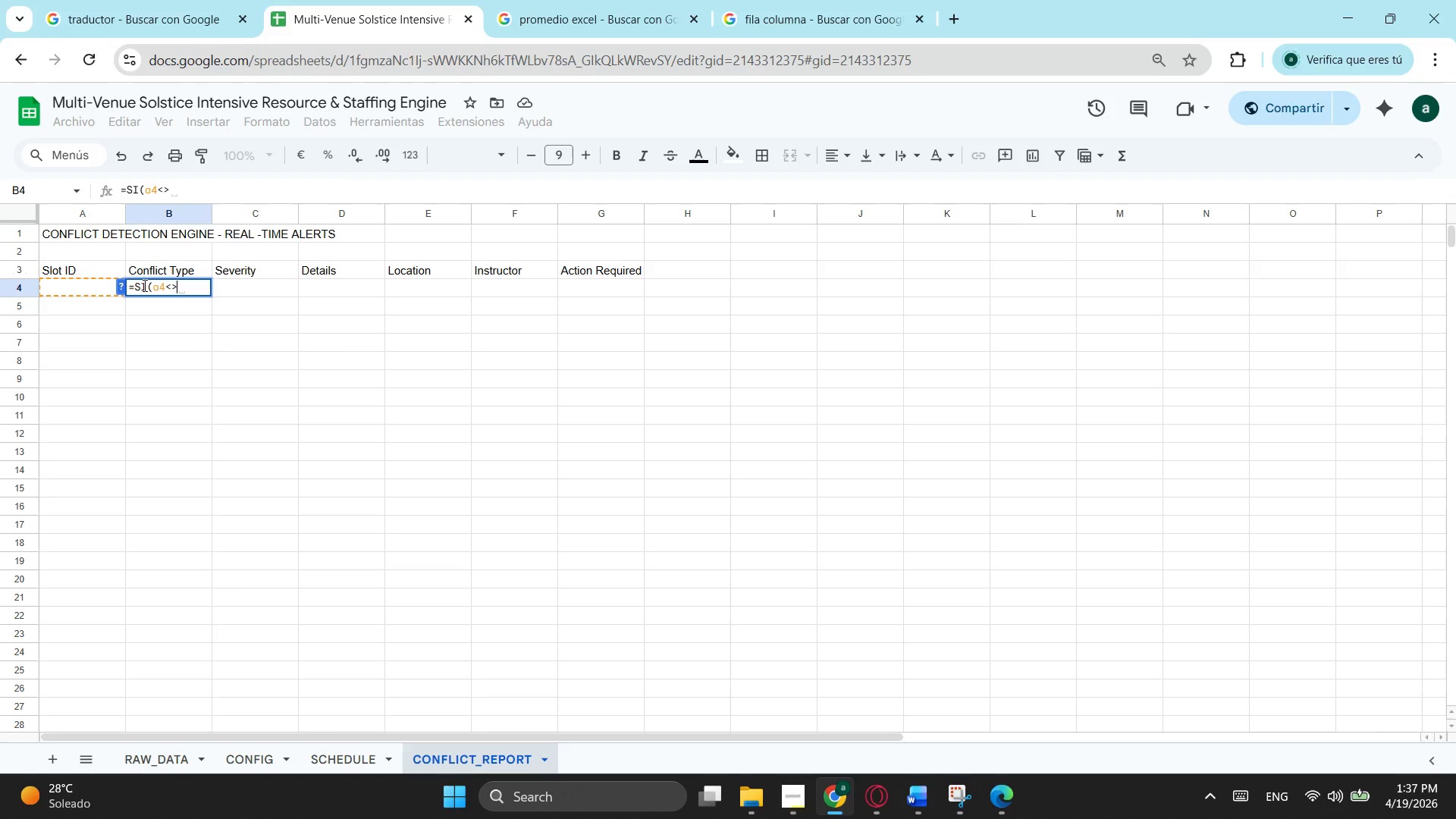 
key(Shift+Quote)
 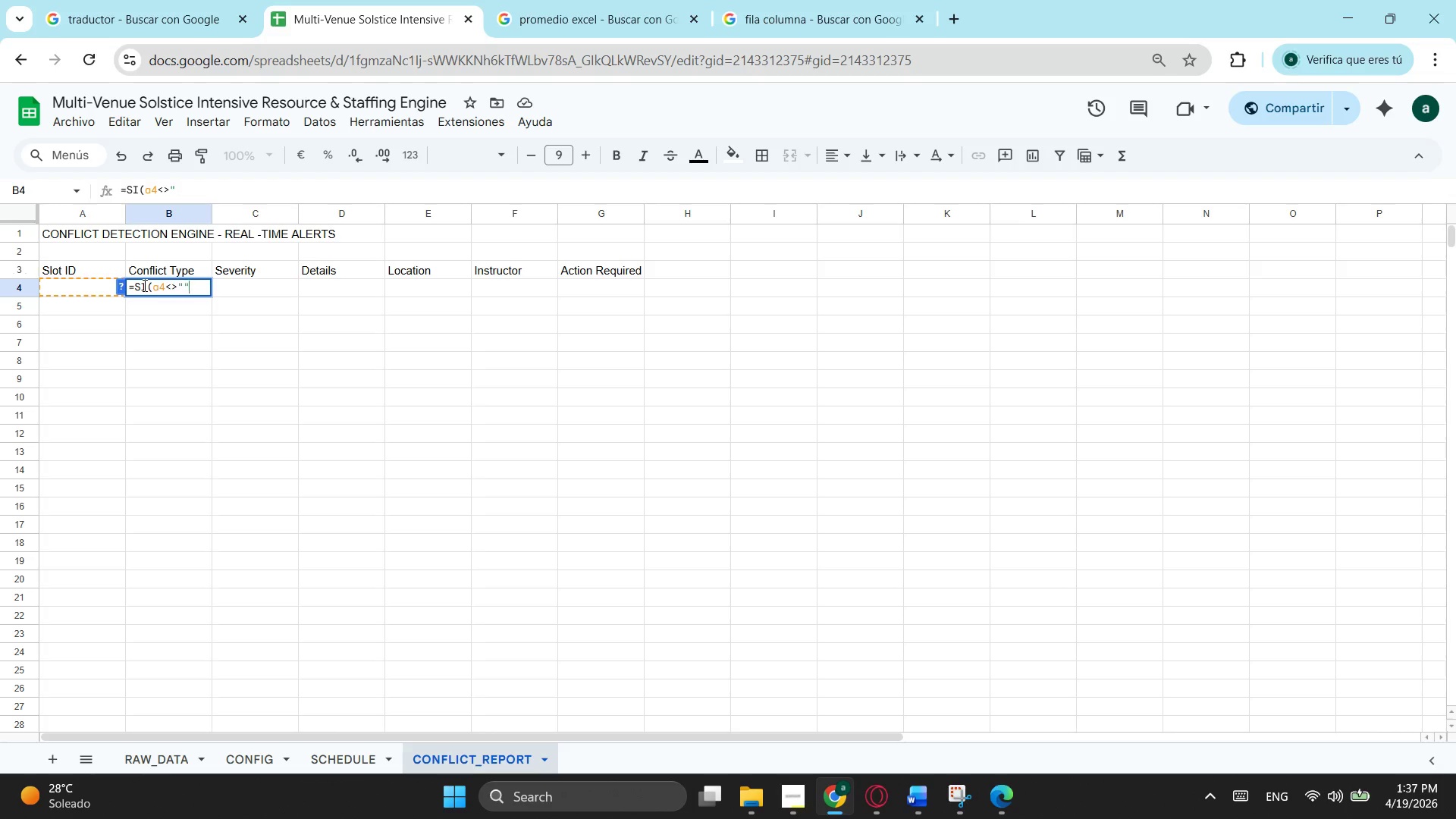 
key(Shift+Quote)
 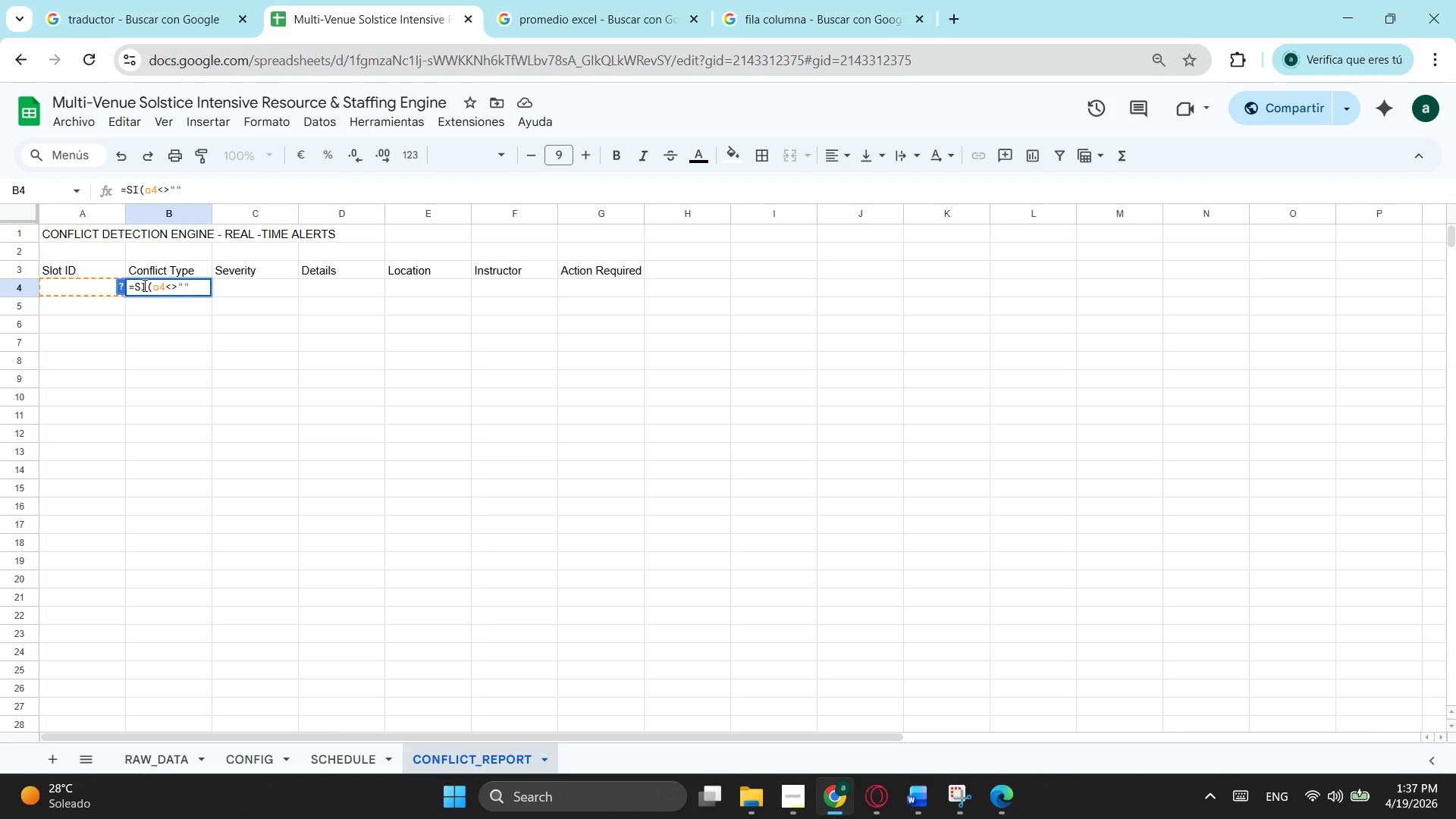 
key(Semicolon)
 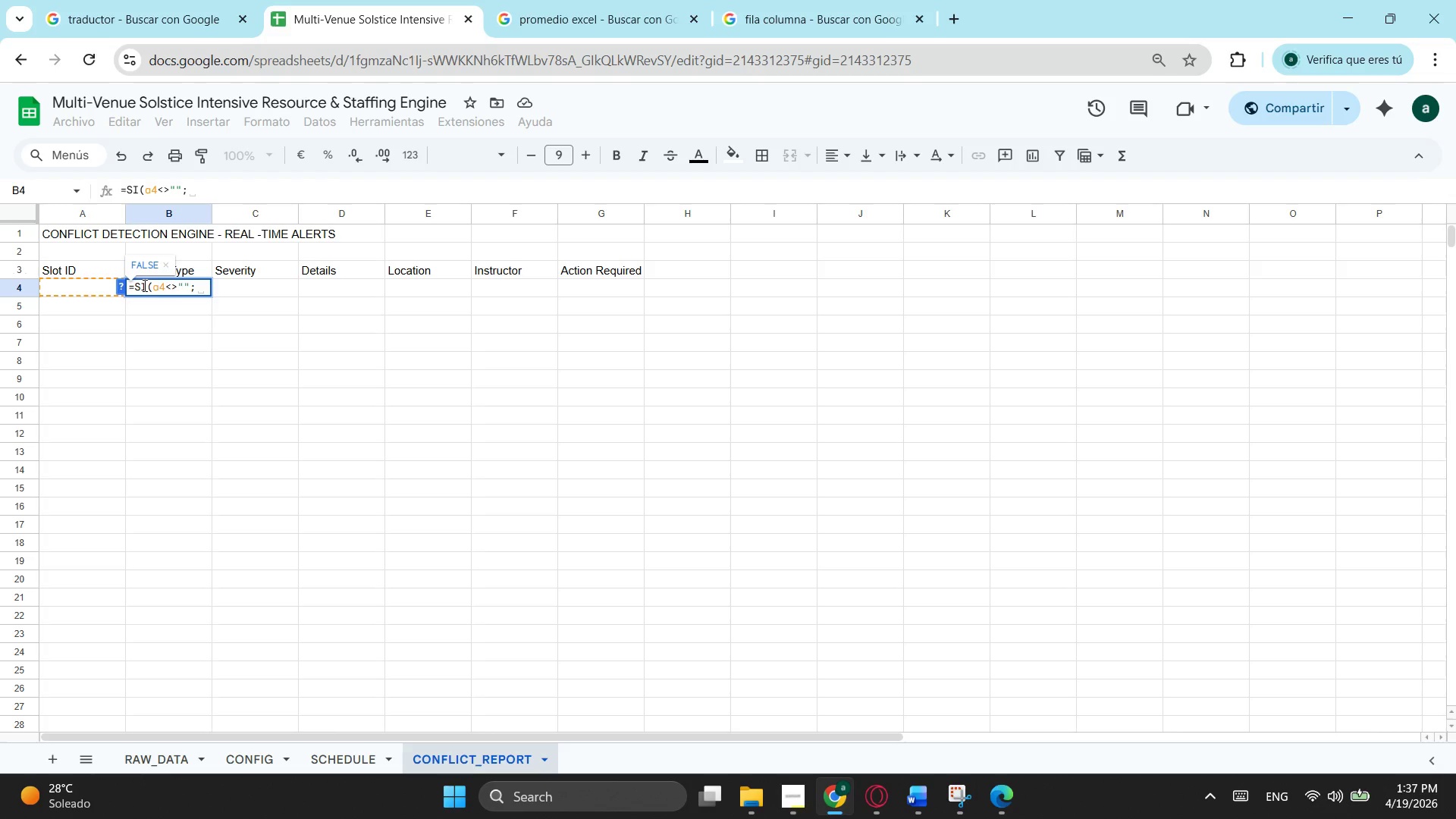 
hold_key(key=ShiftLeft, duration=3.11)
 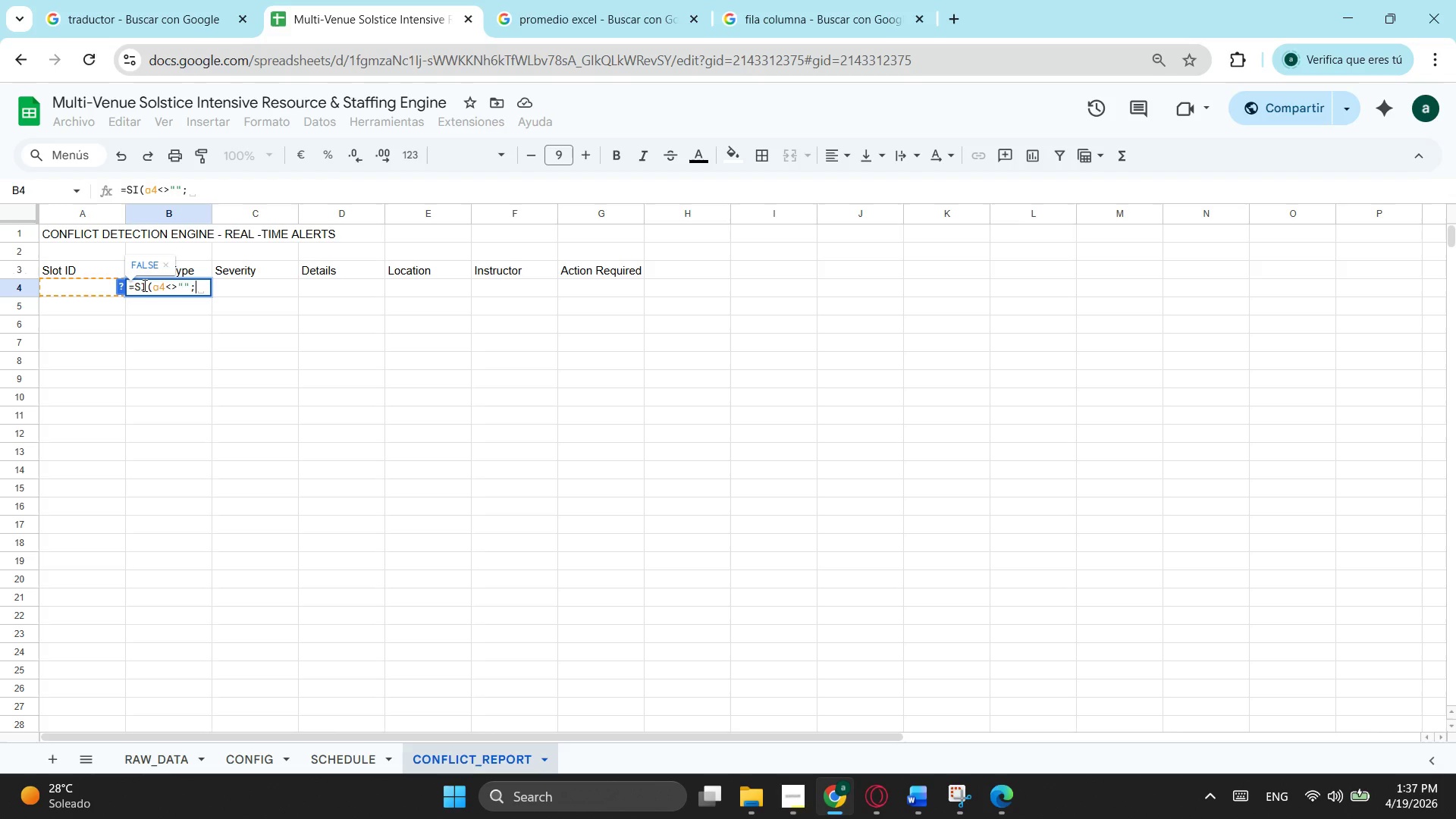 
type(In)
key(Backspace)
type(ns)
key(Backspace)
key(Backspace)
key(Backspace)
type("Instructor Dl)
key(Backspace)
type(oble- B)
key(Backspace)
key(Backspace)
type(Booking";""))
 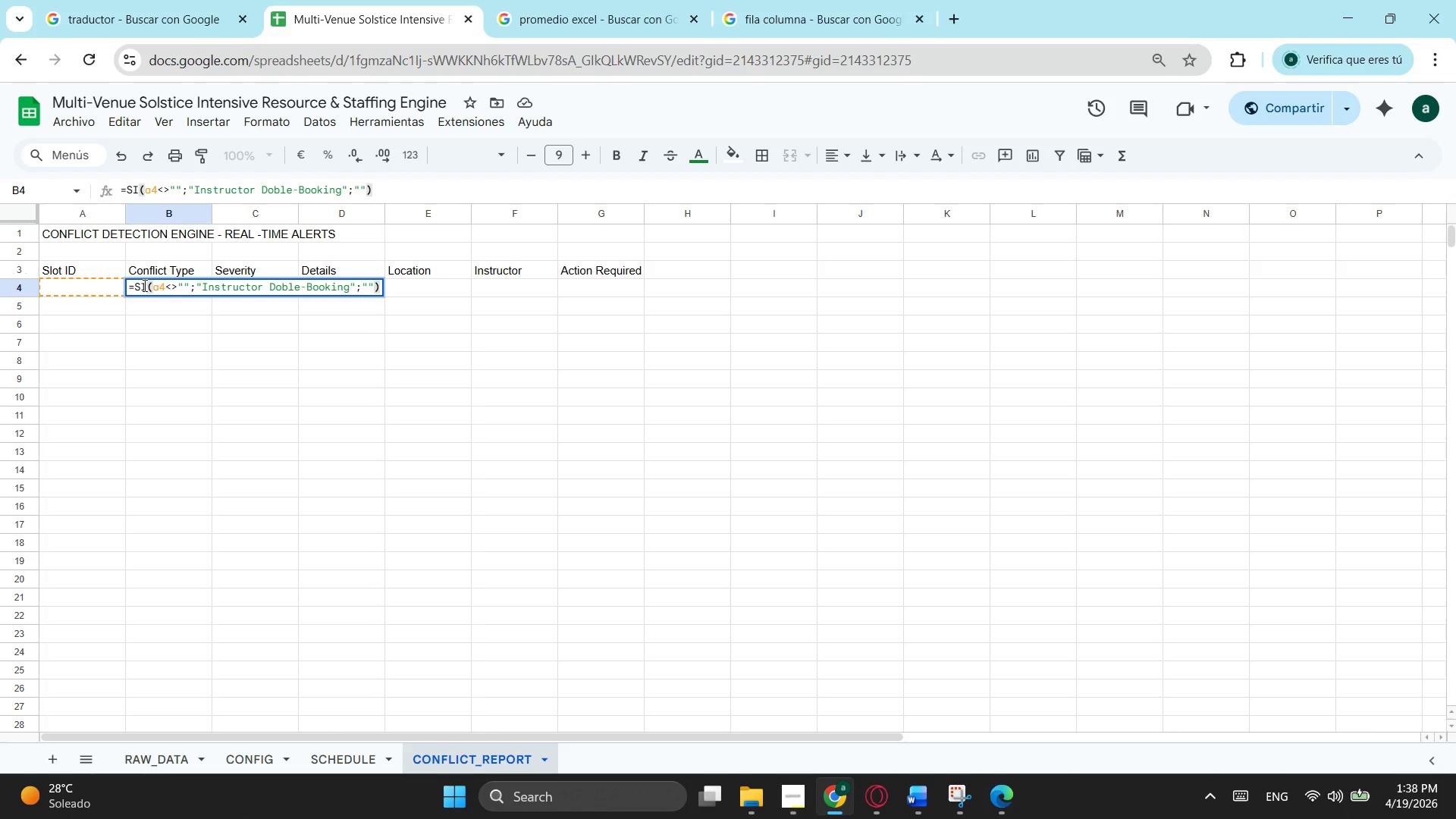 
wait(12.14)
 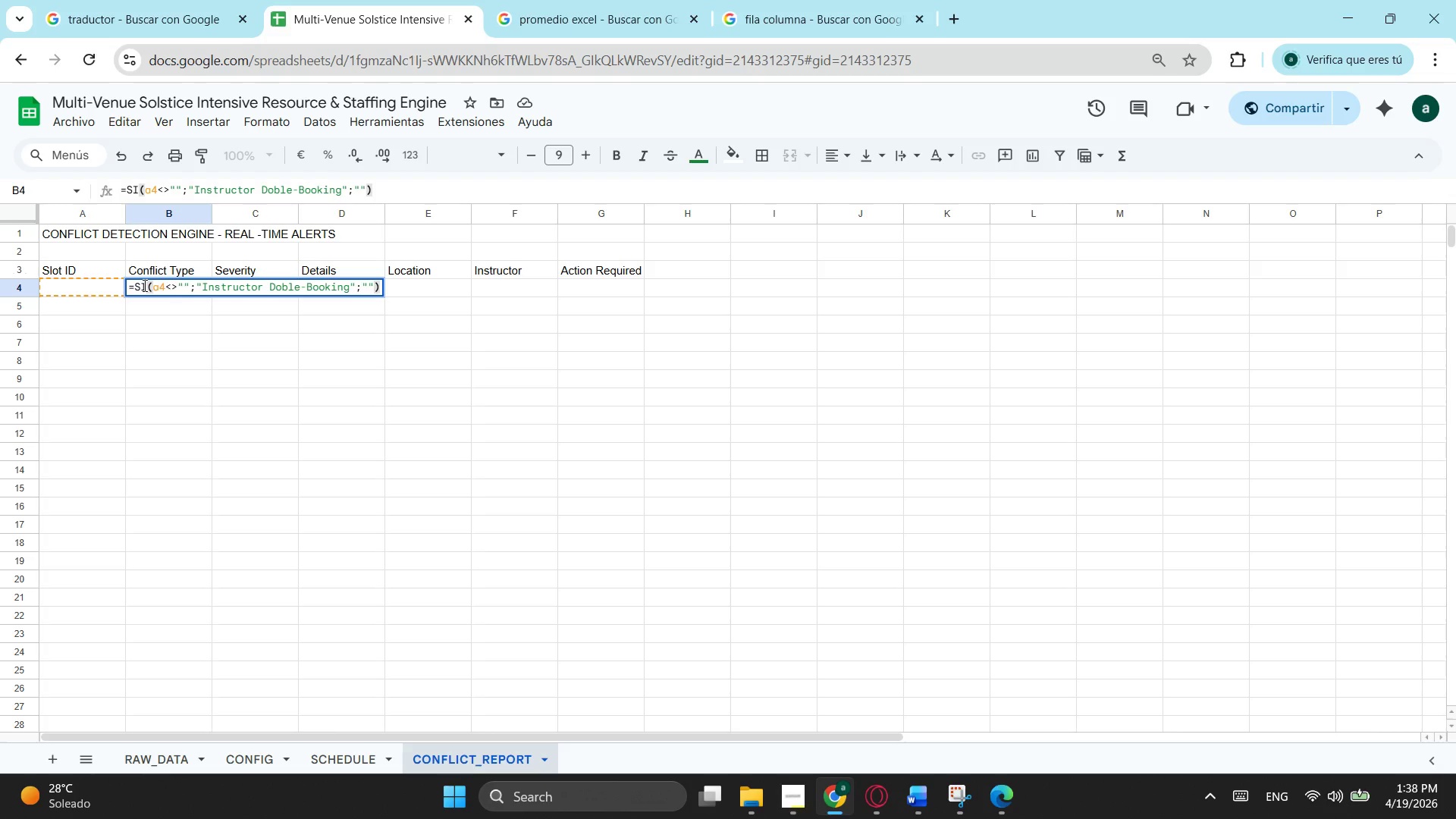 
left_click([212, 319])
 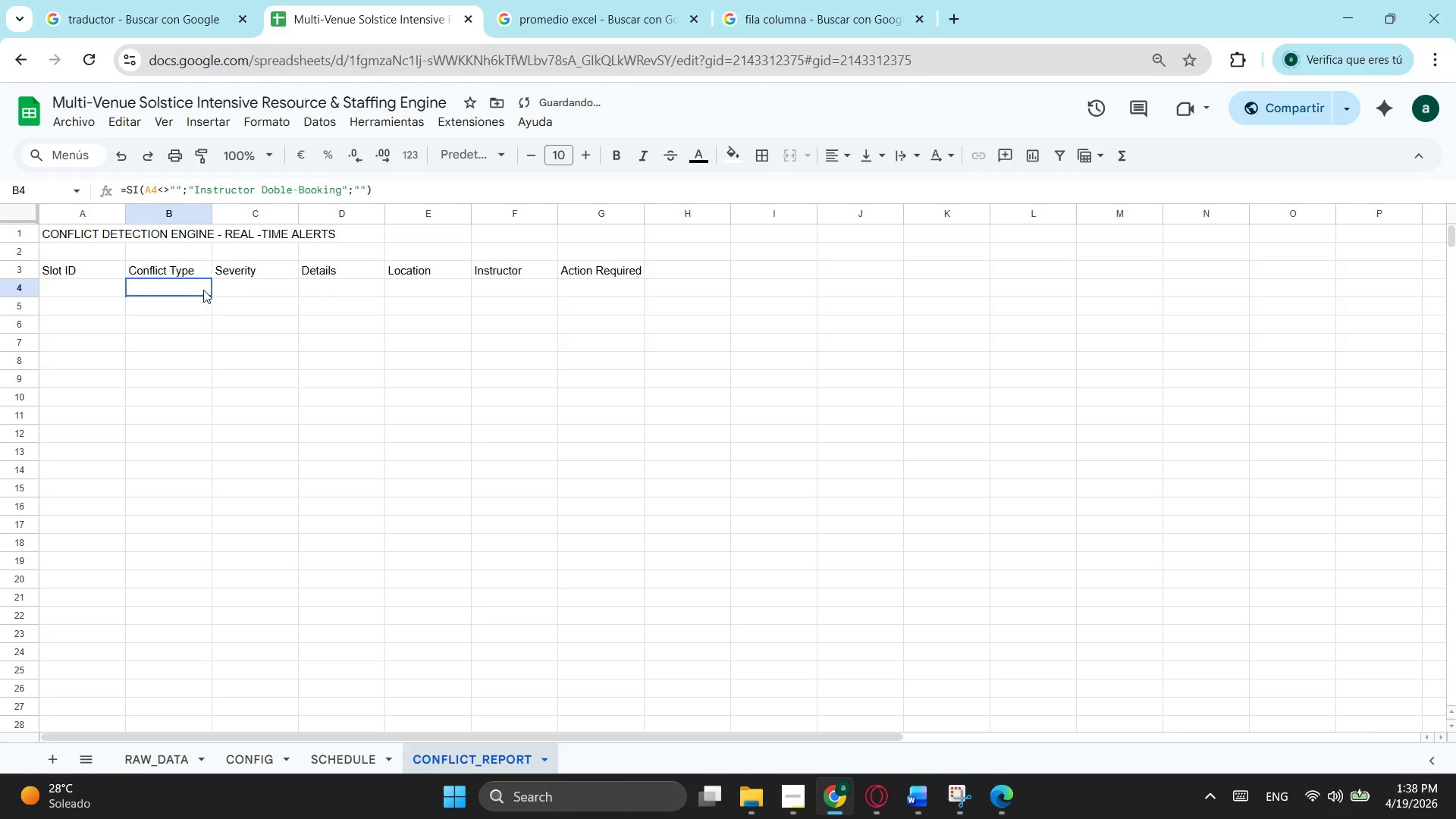 
left_click([203, 290])
 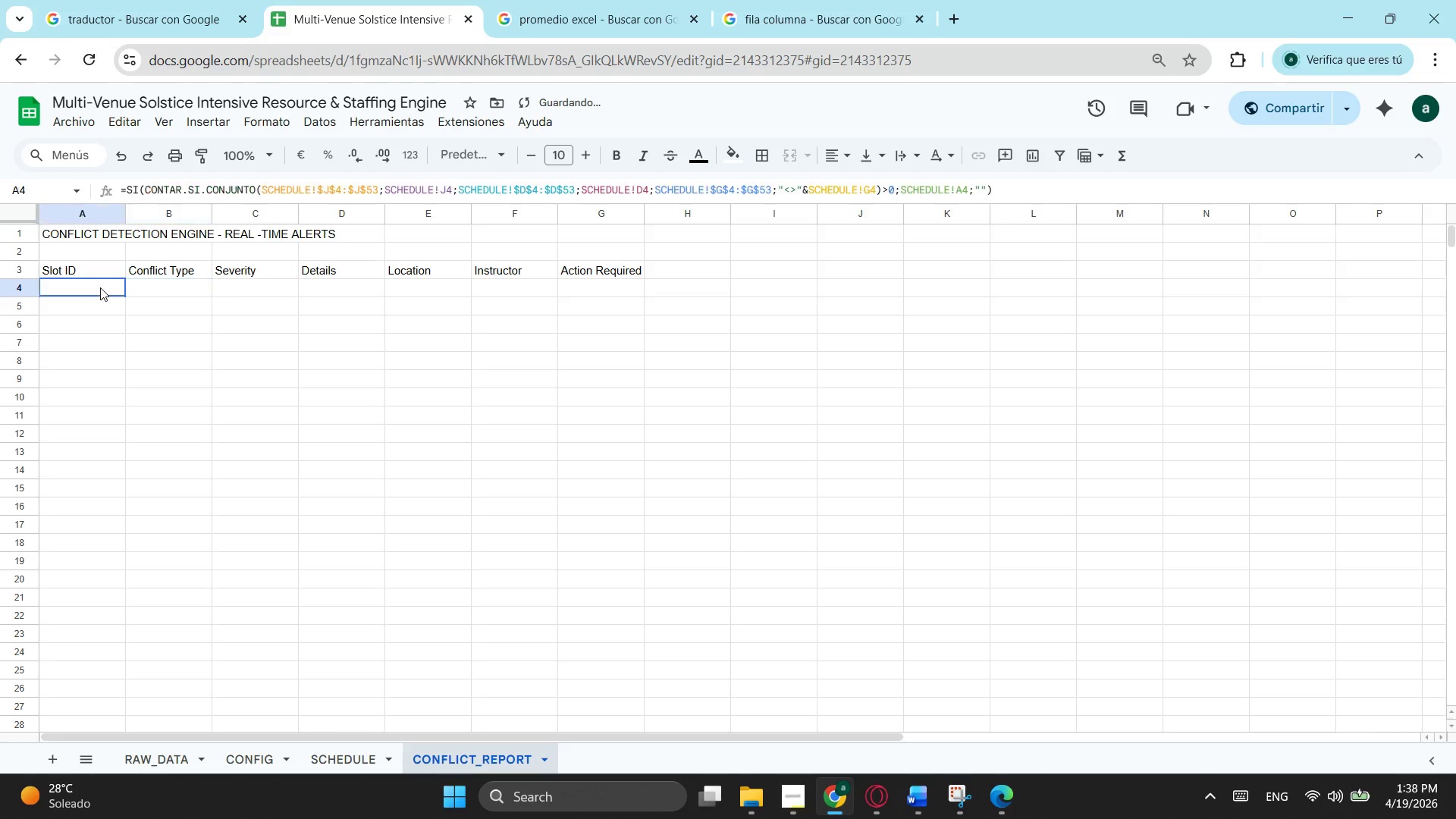 
left_click([100, 287])
 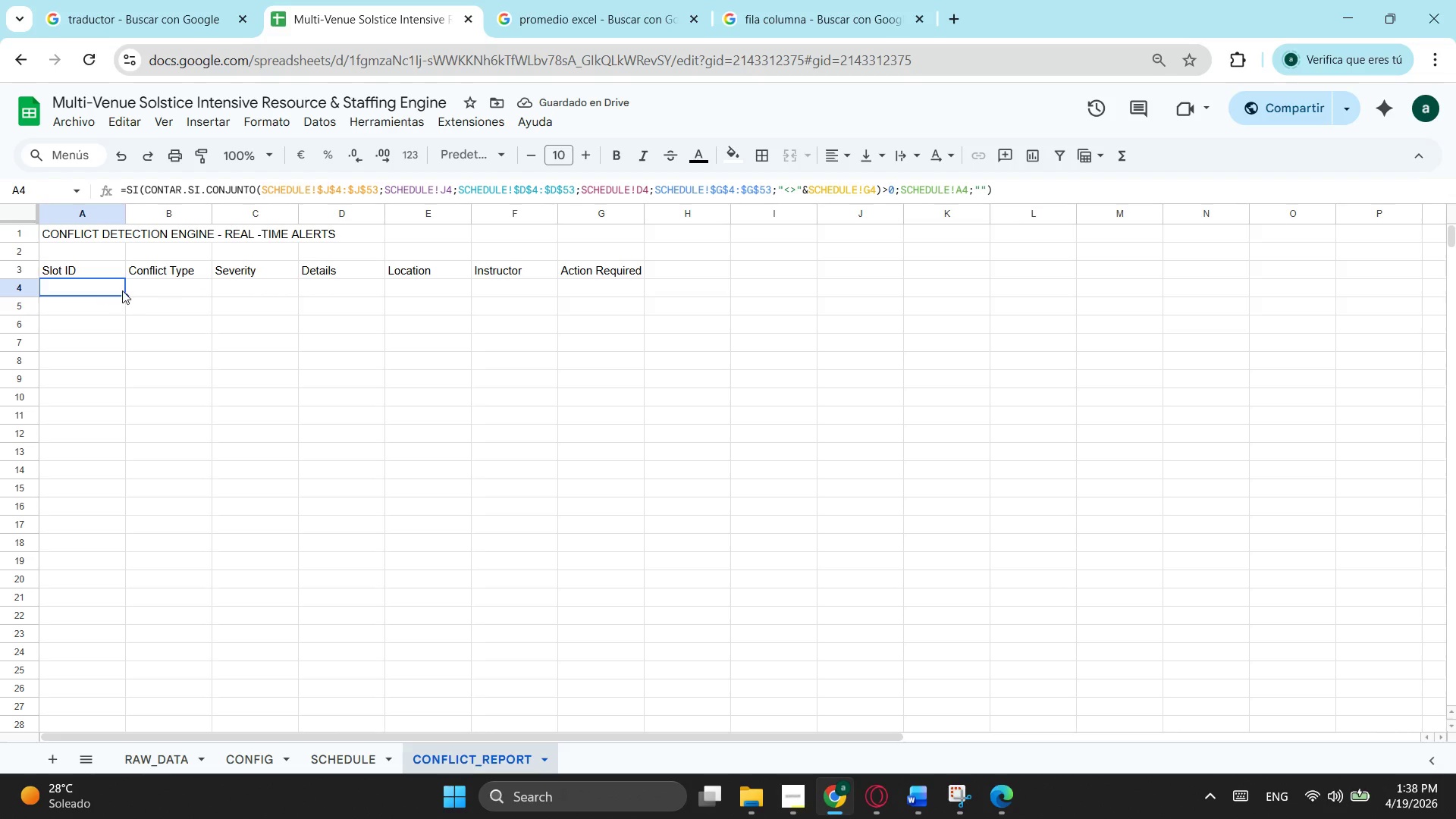 
left_click([163, 290])
 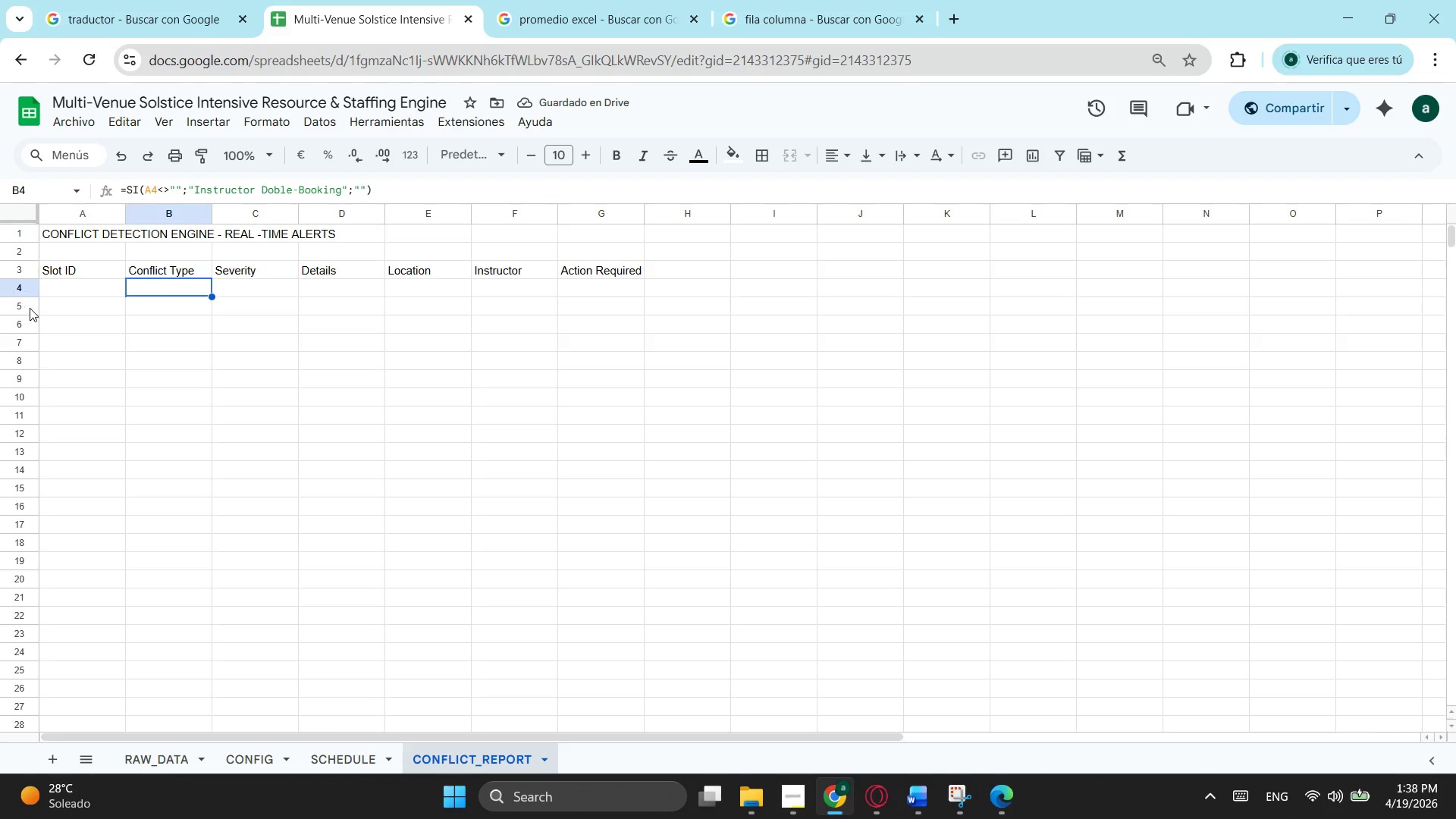 
left_click_drag(start_coordinate=[33, 308], to_coordinate=[52, 308])
 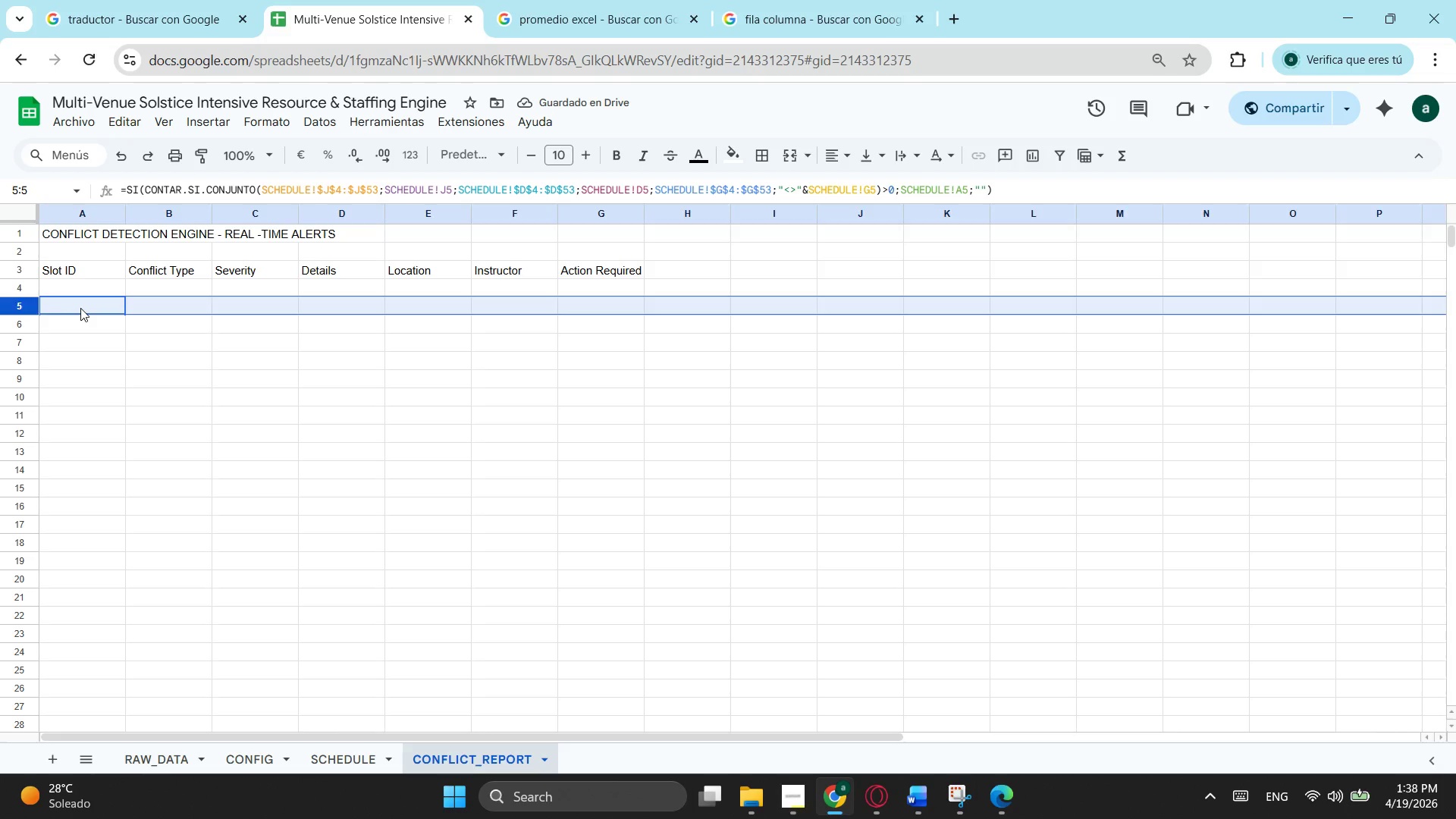 
triple_click([80, 308])
 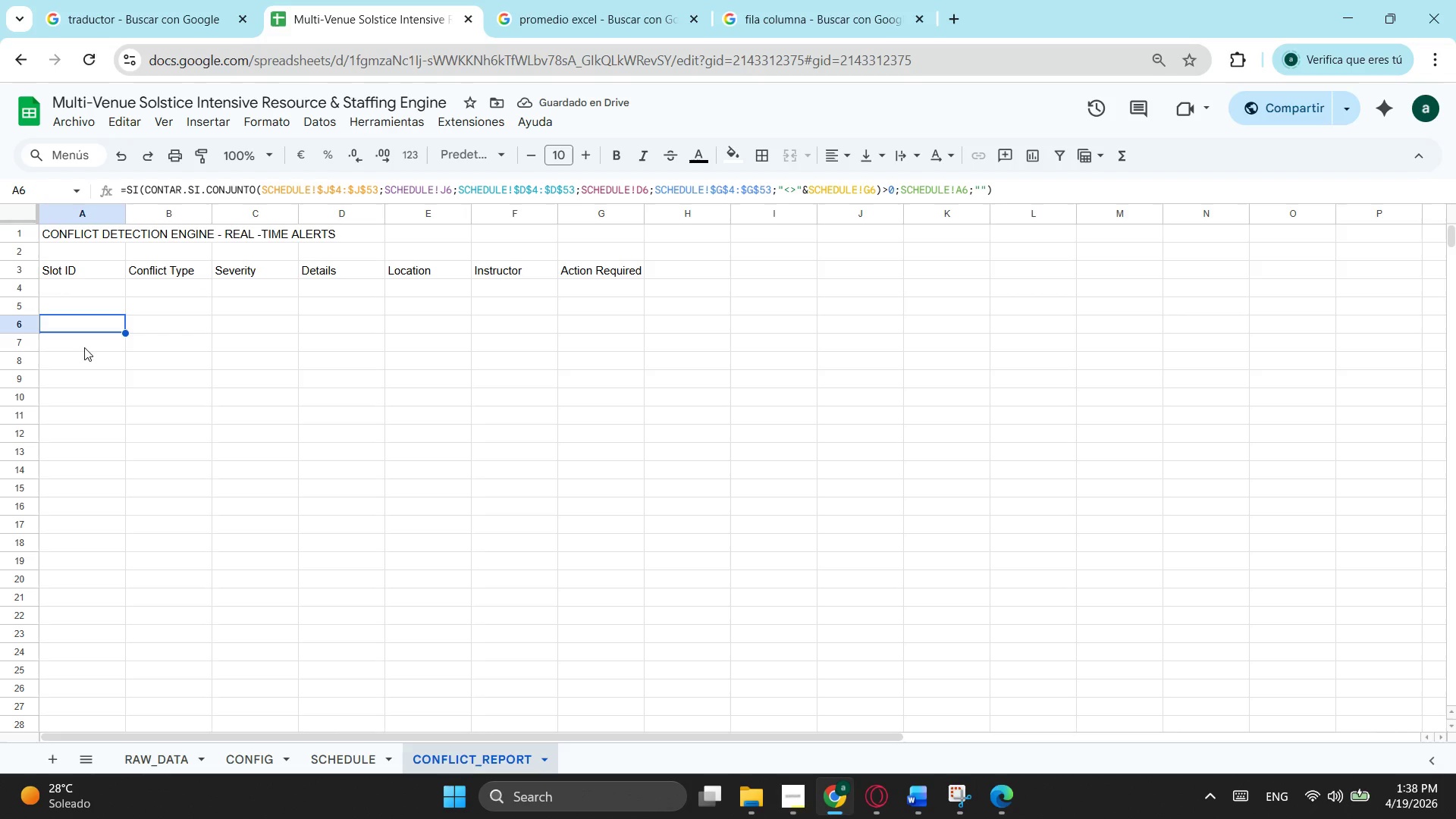 
double_click([83, 363])
 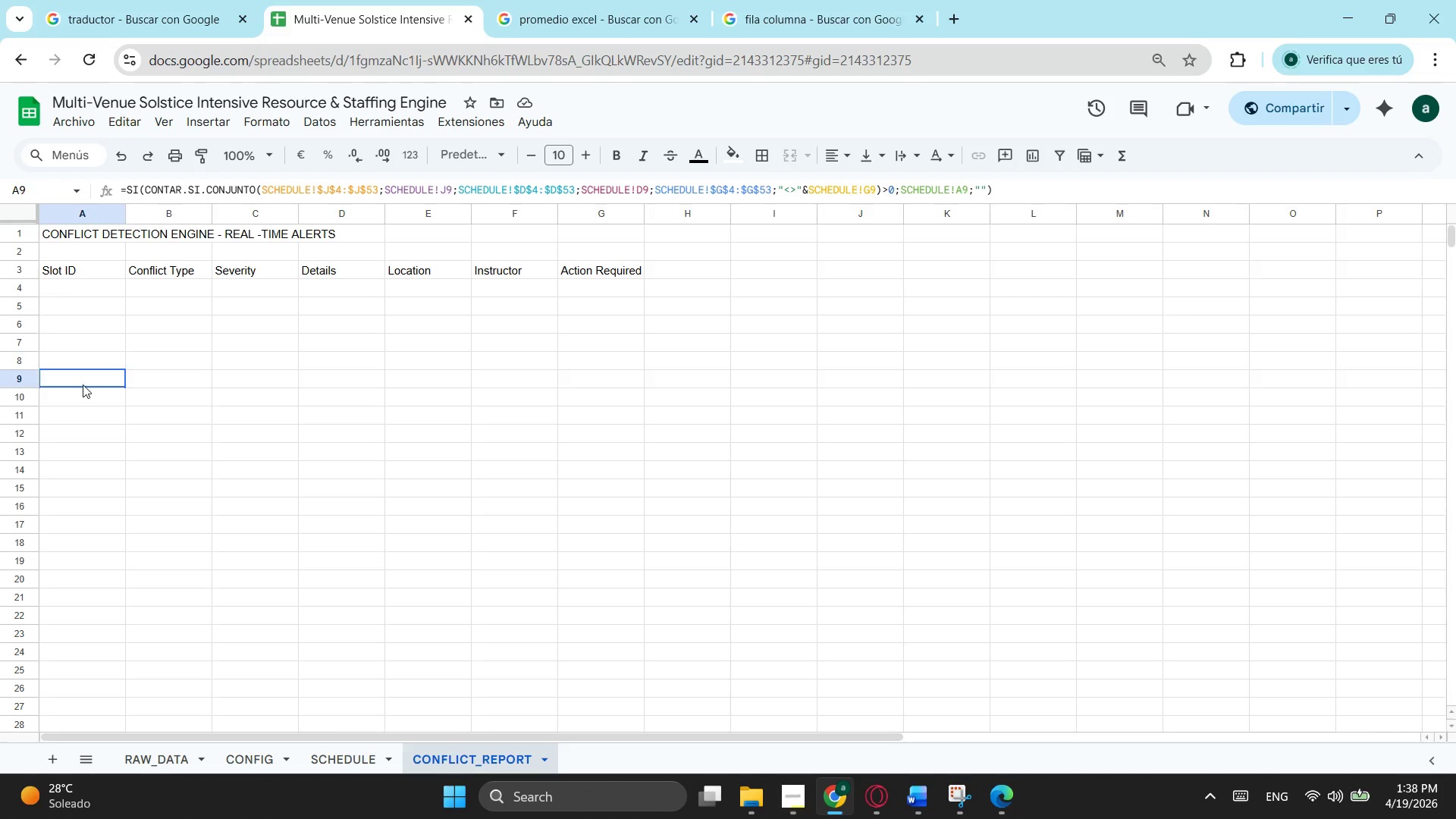 
triple_click([83, 384])
 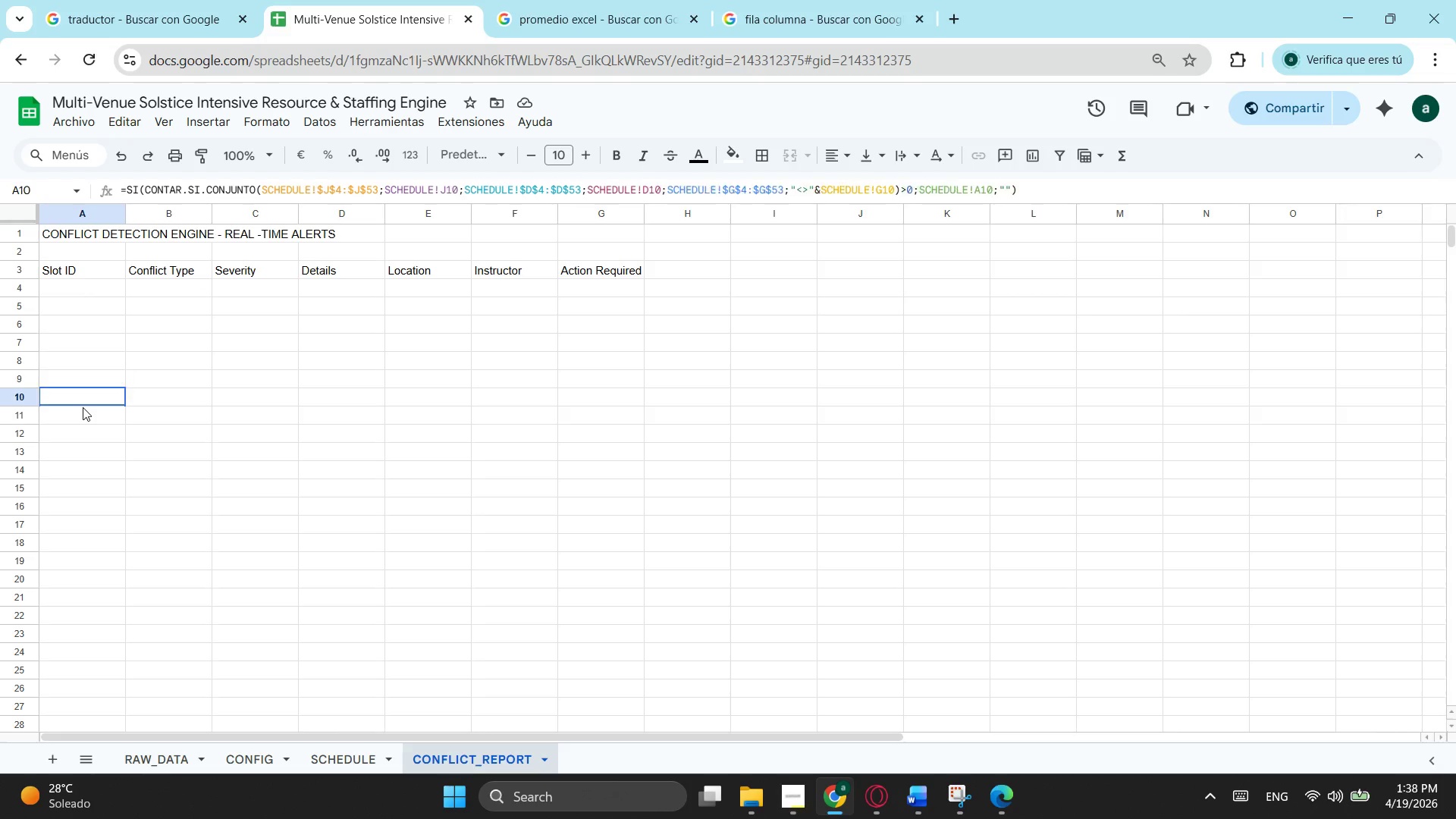 
triple_click([83, 407])
 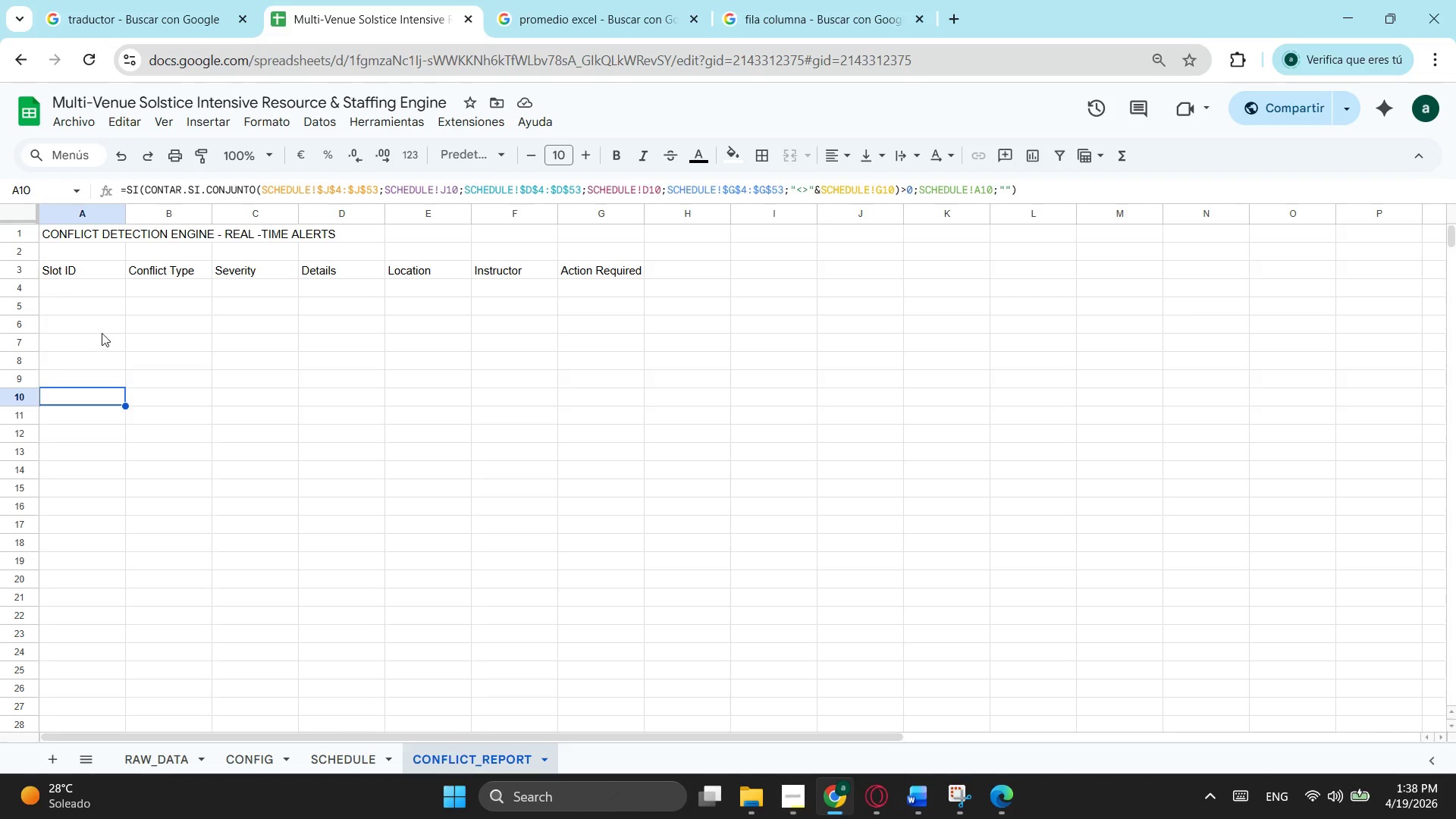 
triple_click([102, 333])
 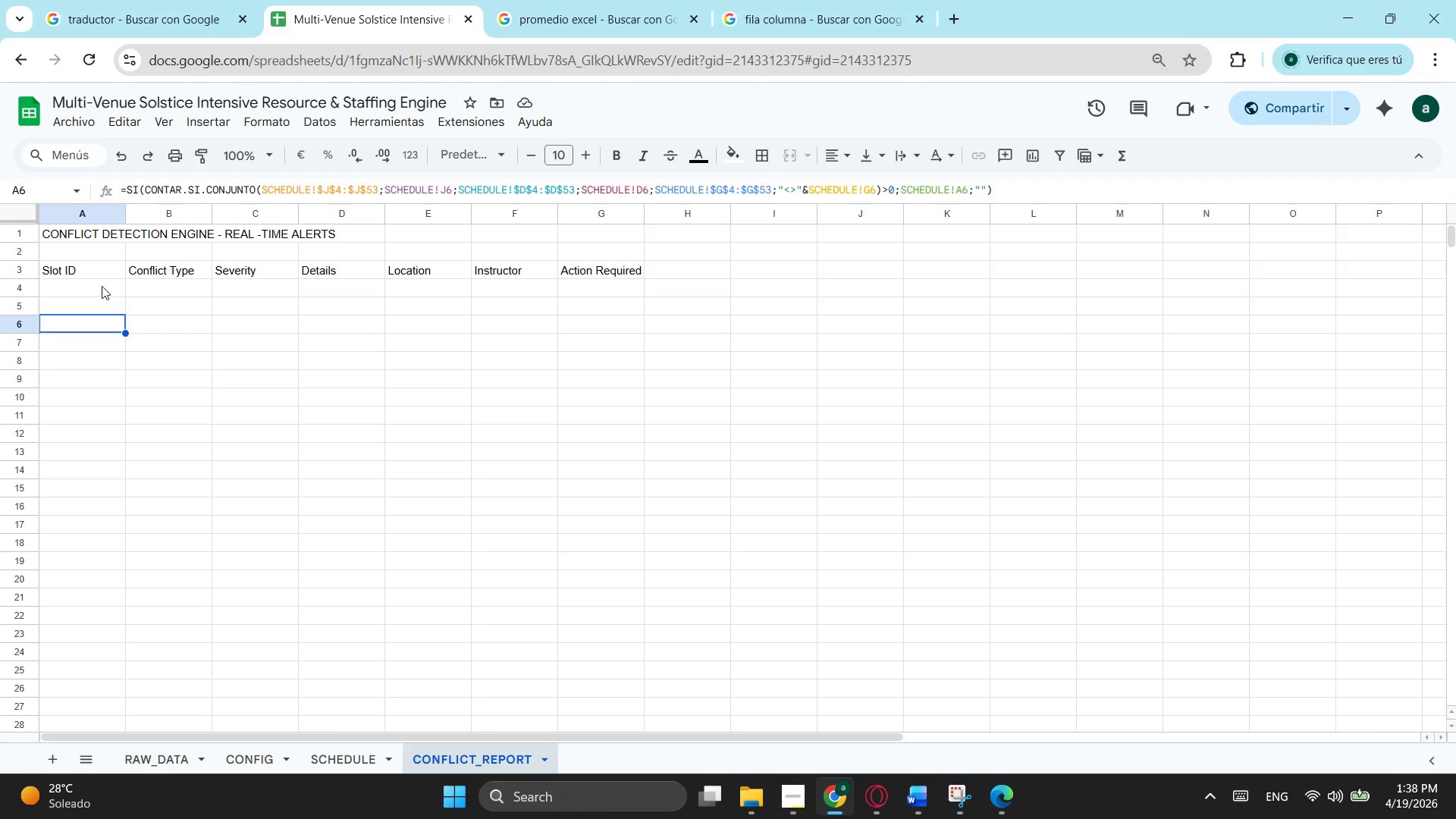 
left_click([102, 284])
 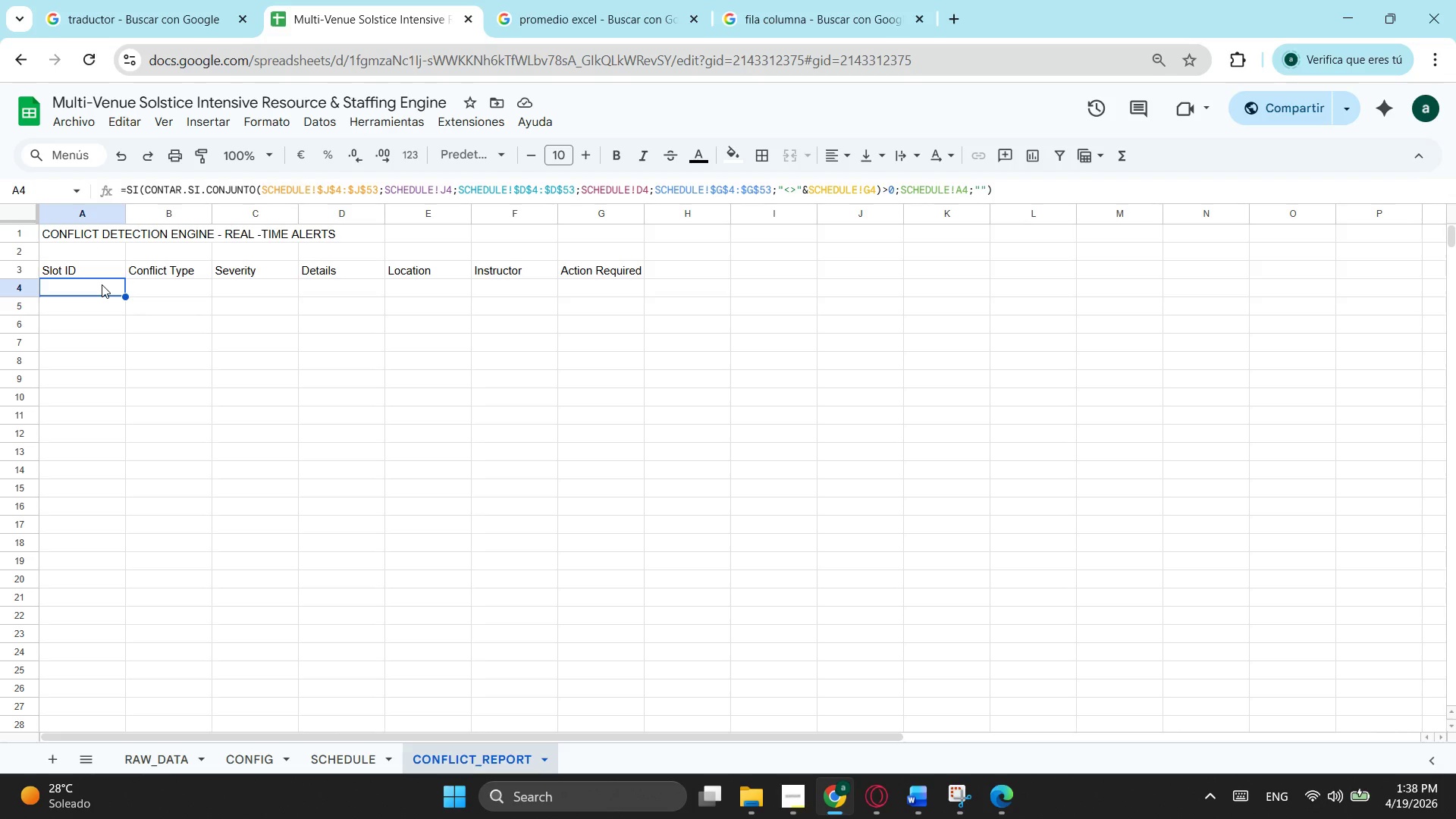 
wait(7.51)
 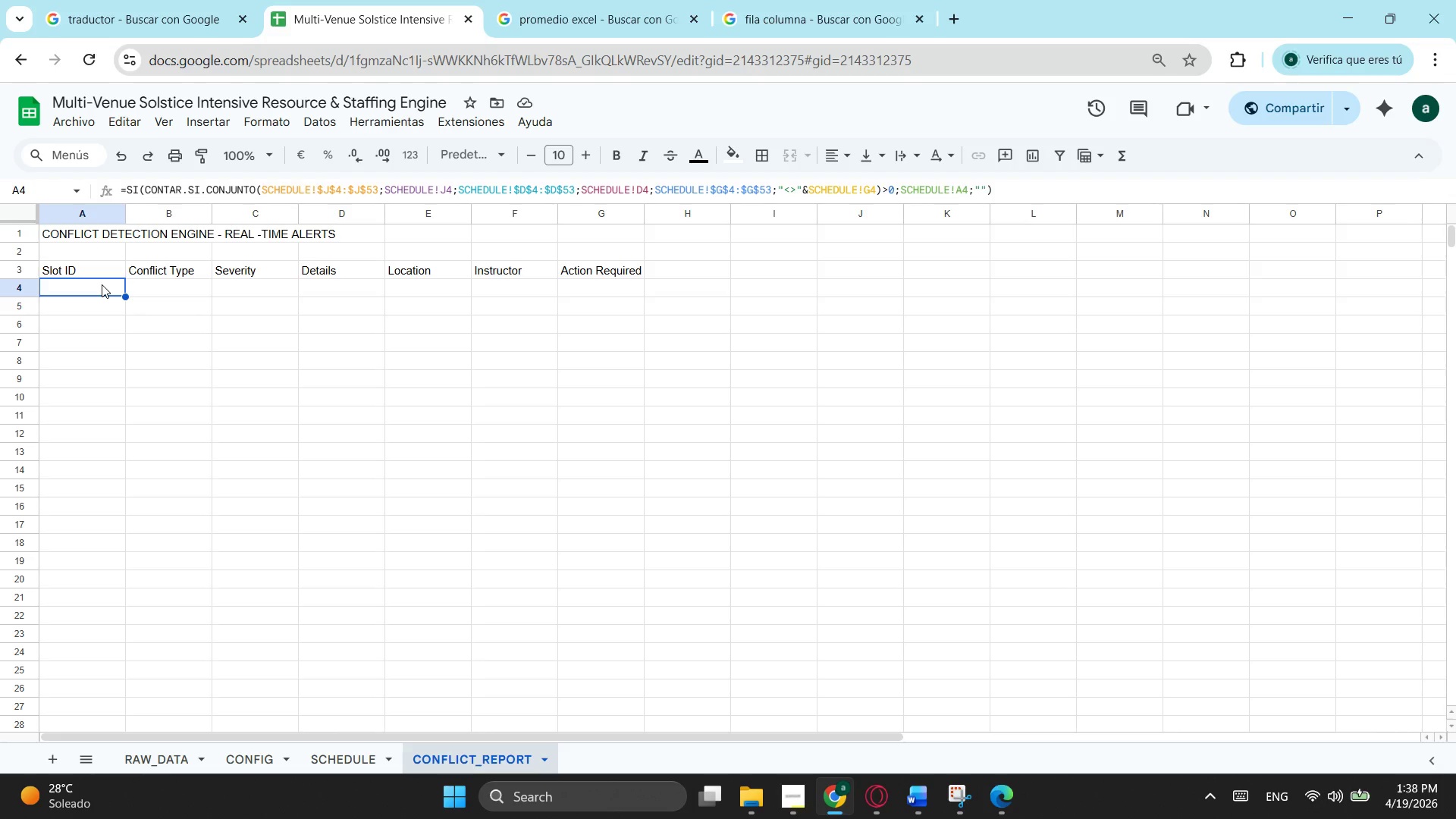 
left_click_drag(start_coordinate=[100, 319], to_coordinate=[78, 309])
 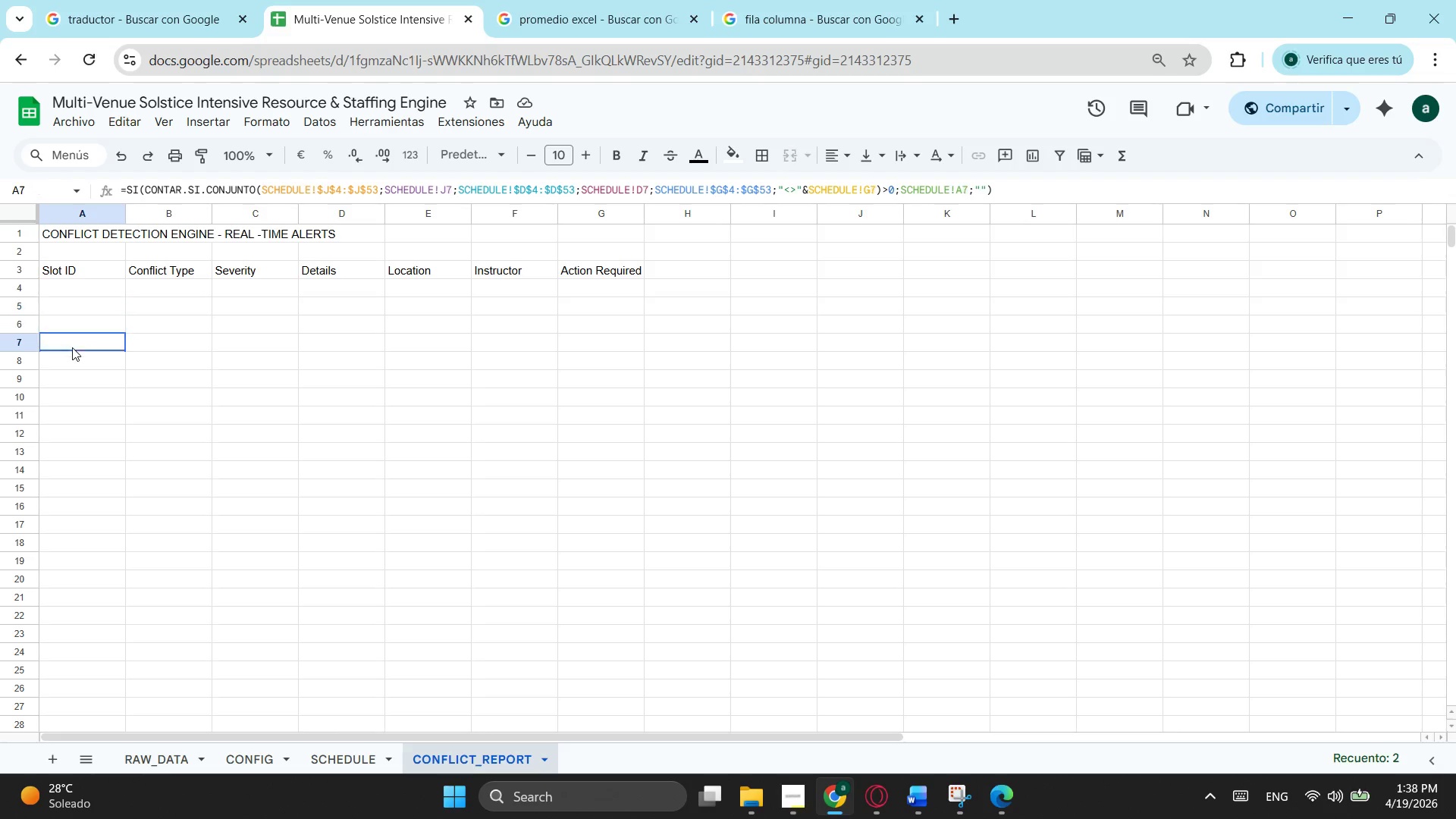 
double_click([72, 347])
 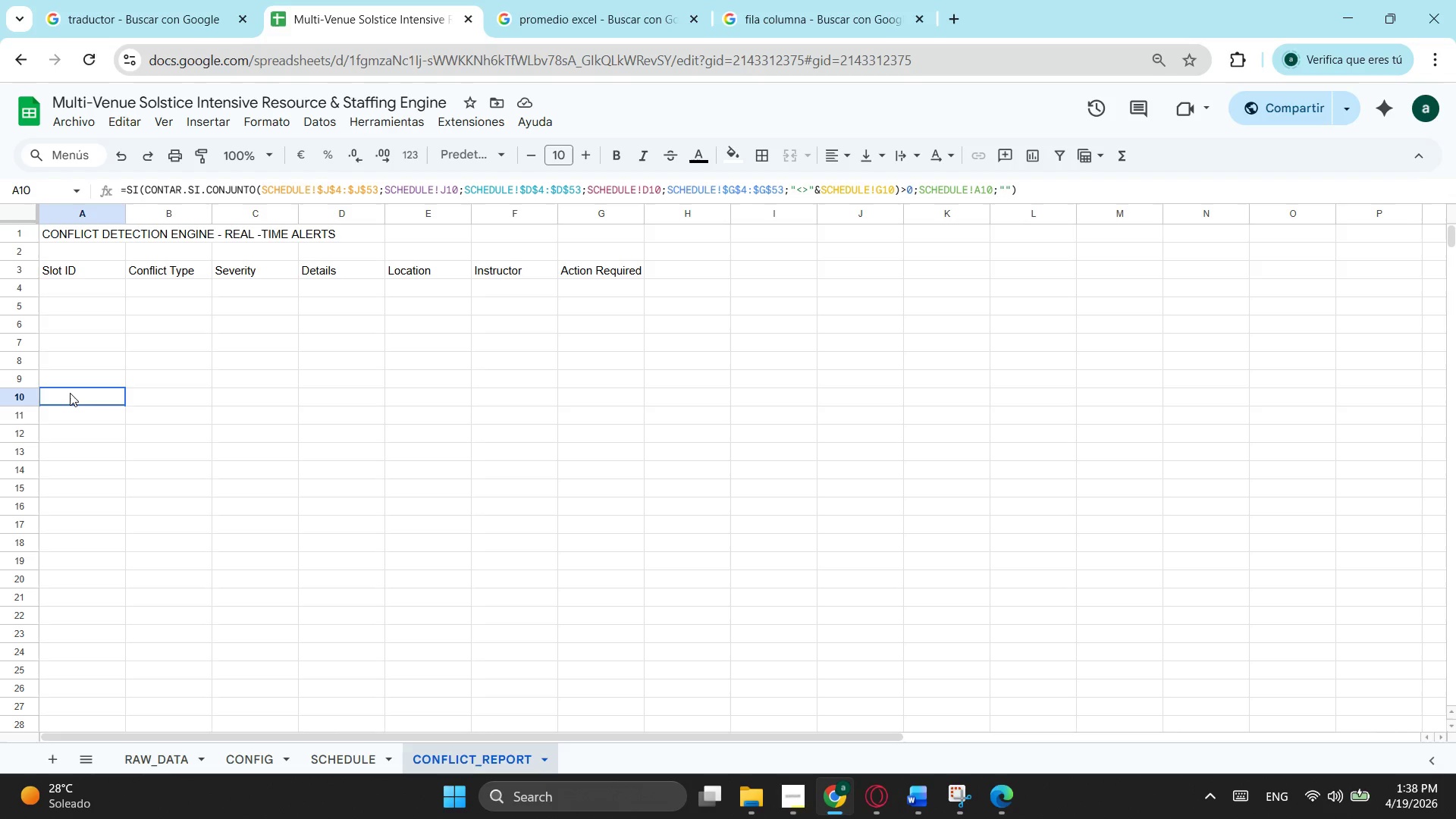 
left_click([70, 393])
 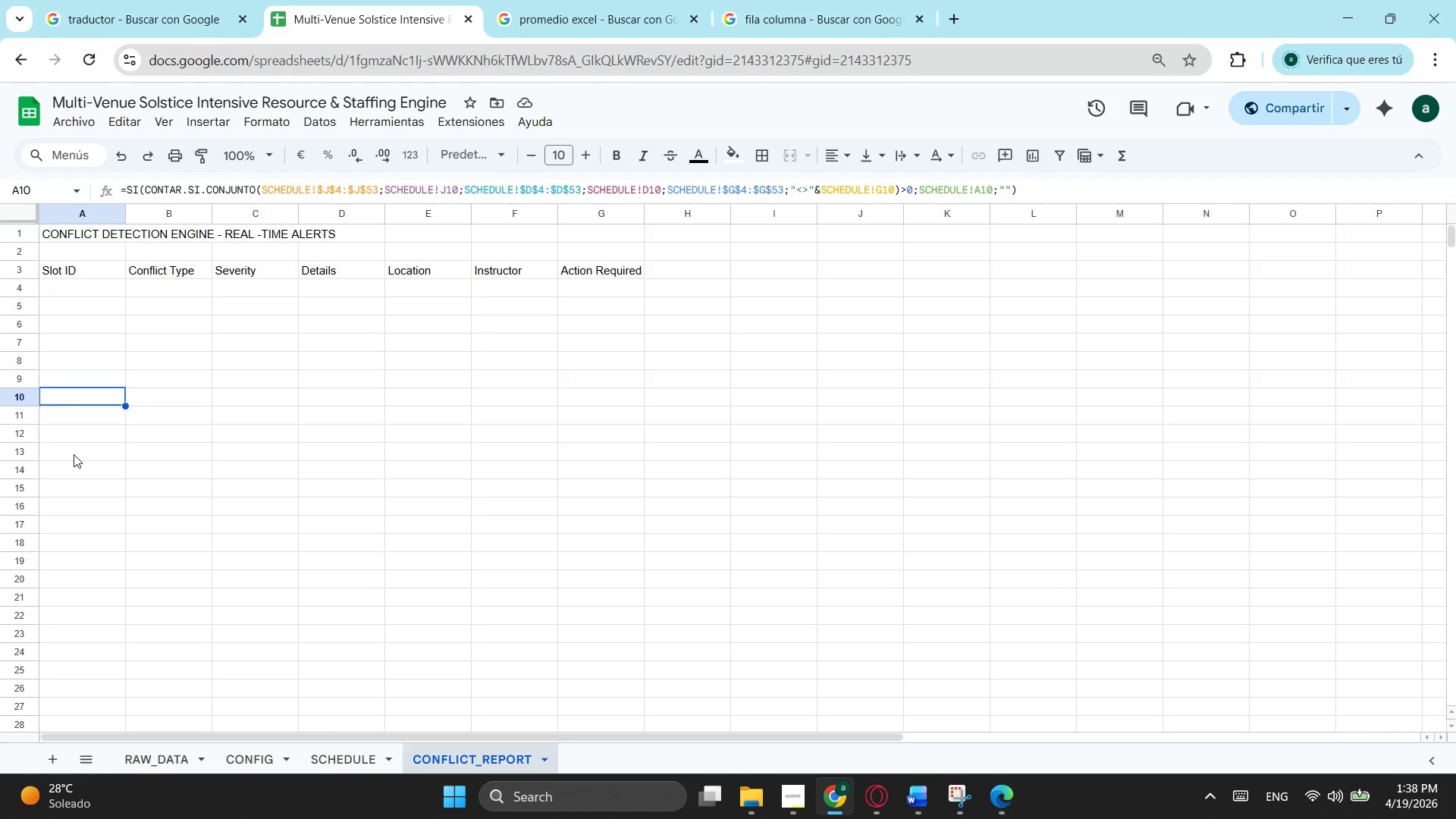 
left_click([74, 454])
 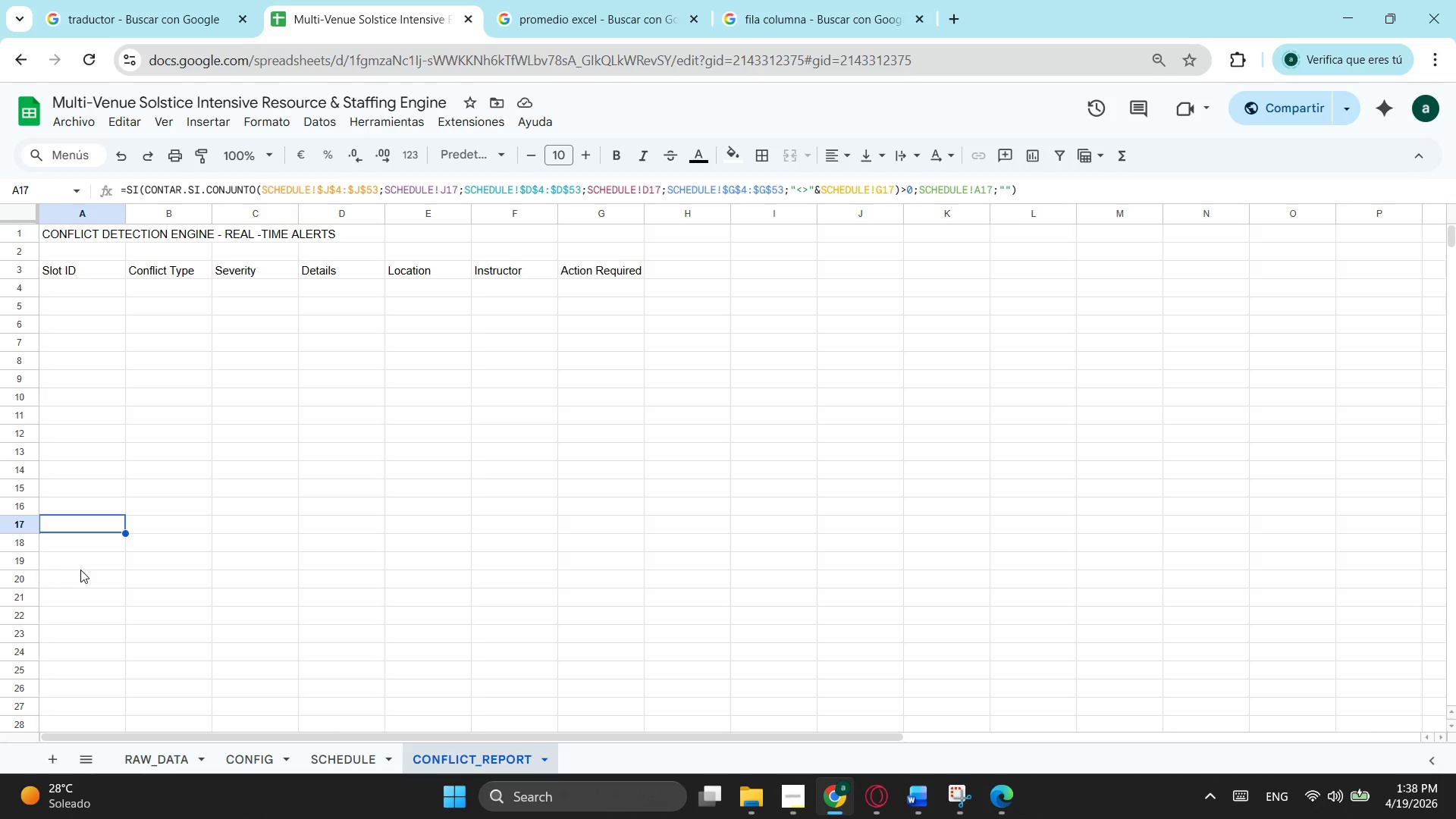 
triple_click([82, 571])
 